 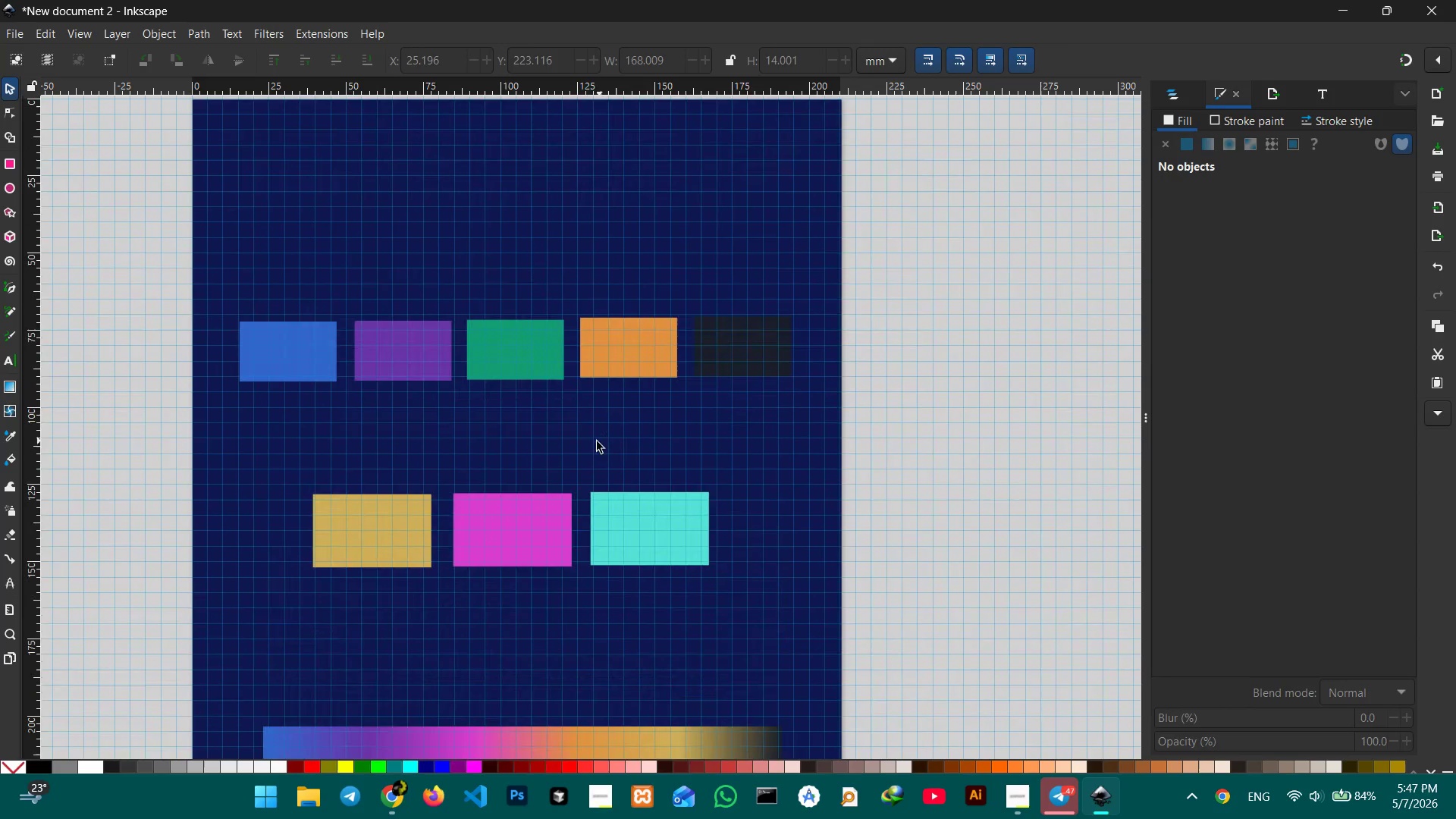 
left_click([272, 344])
 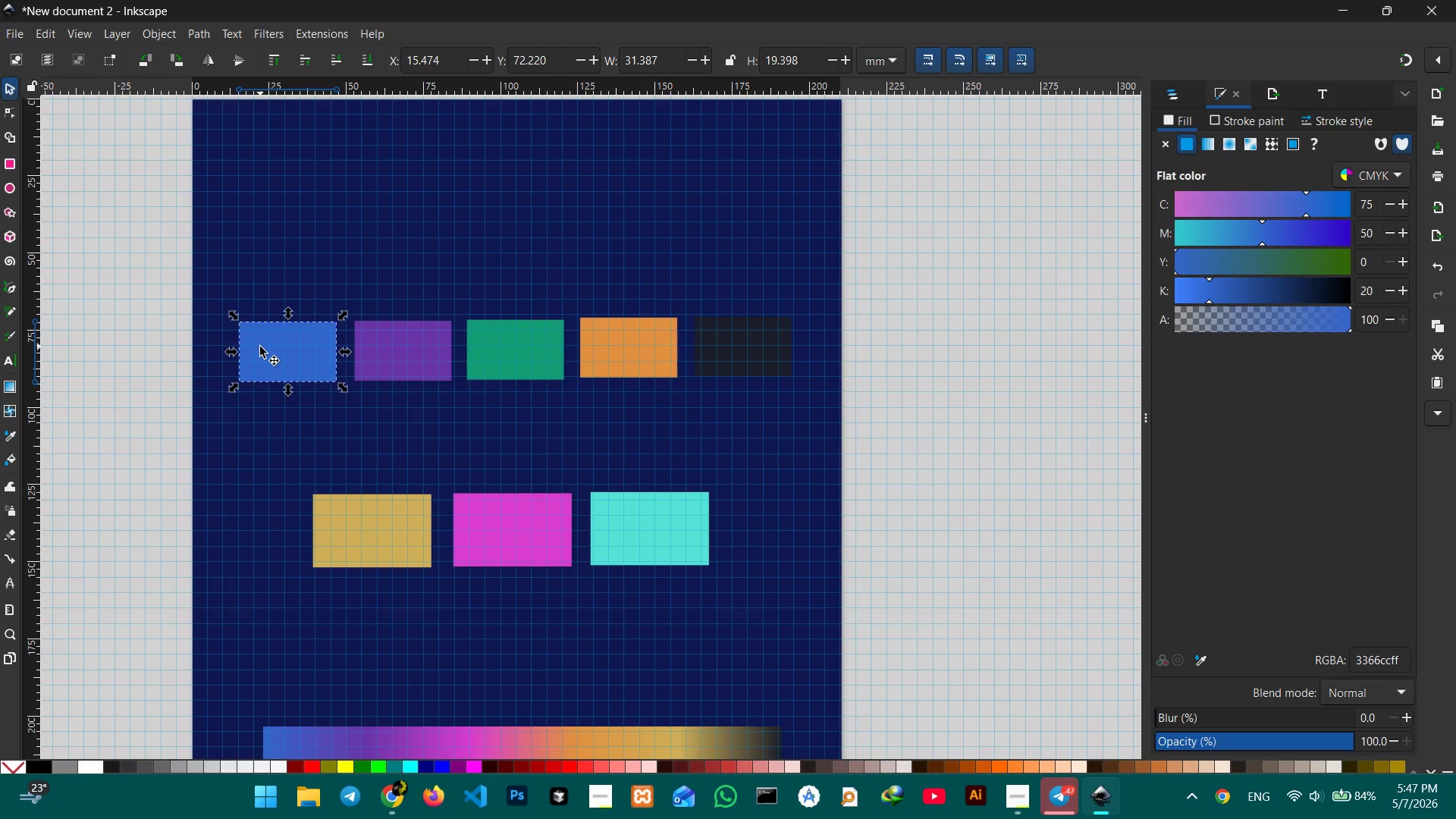 
hold_key(key=ShiftLeft, duration=1.53)
left_click([418, 371])
 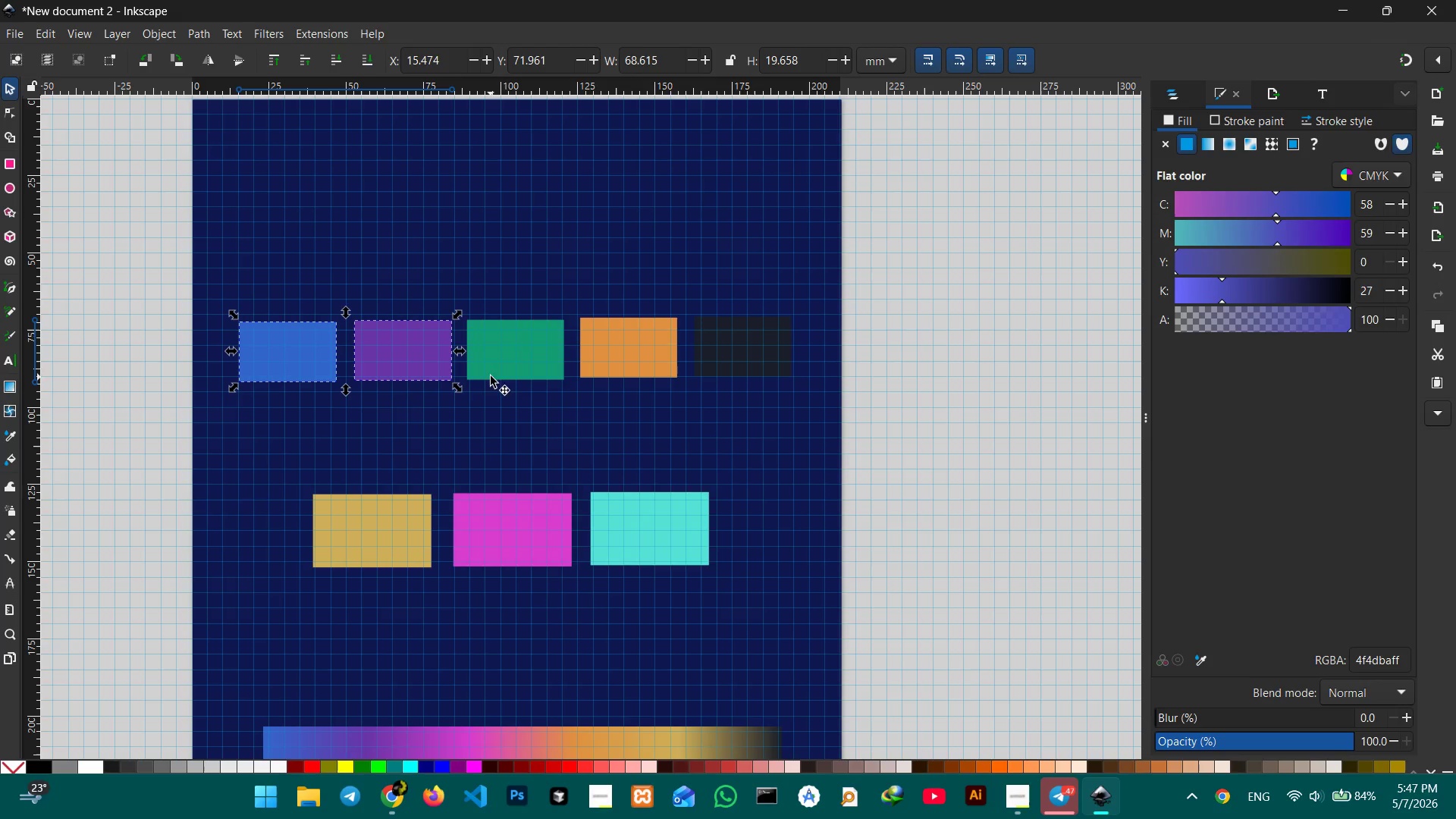 
left_click([493, 370])
 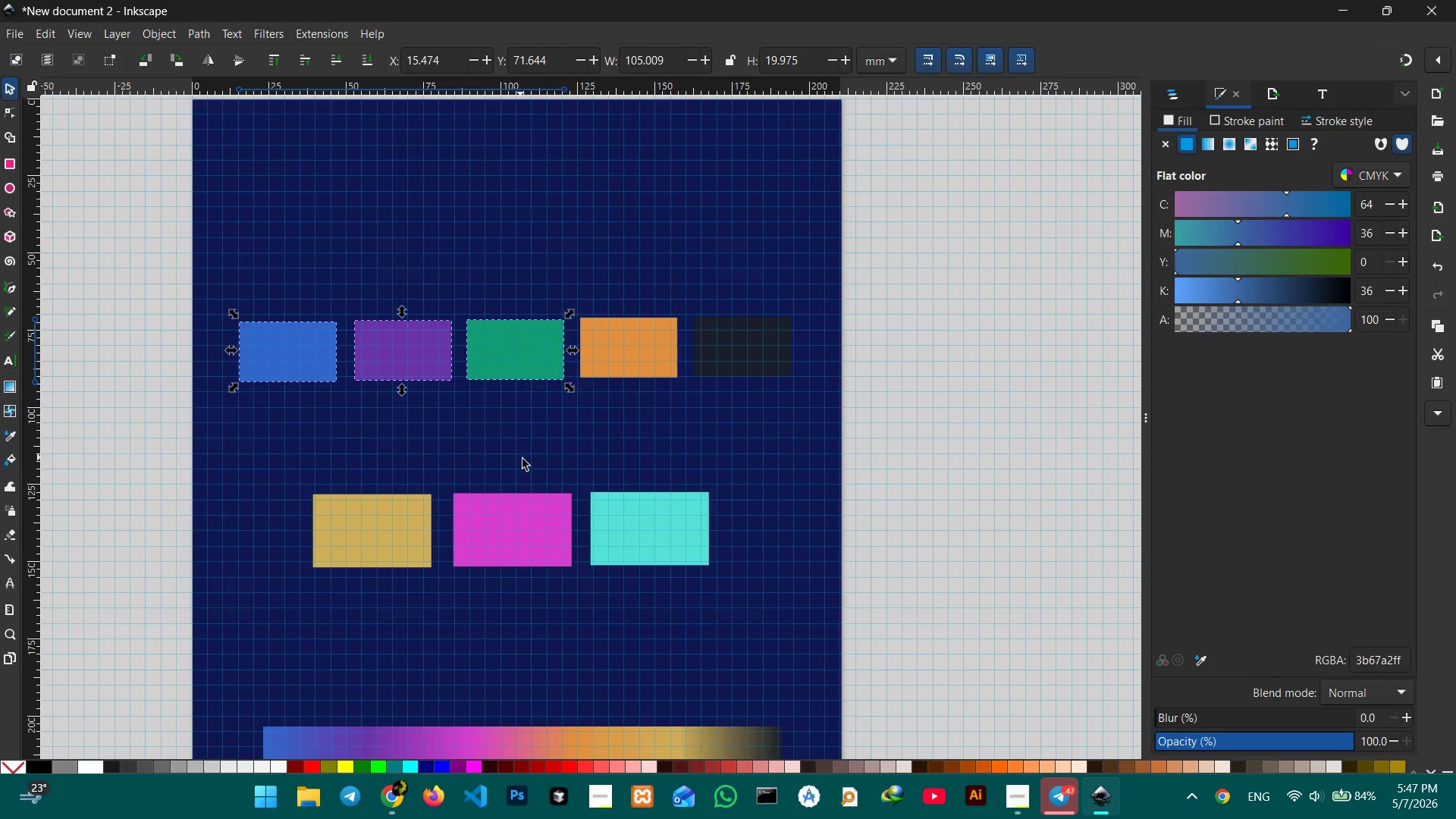 
scroll: coordinate [528, 461], scroll_direction: up, amount: 2.0
 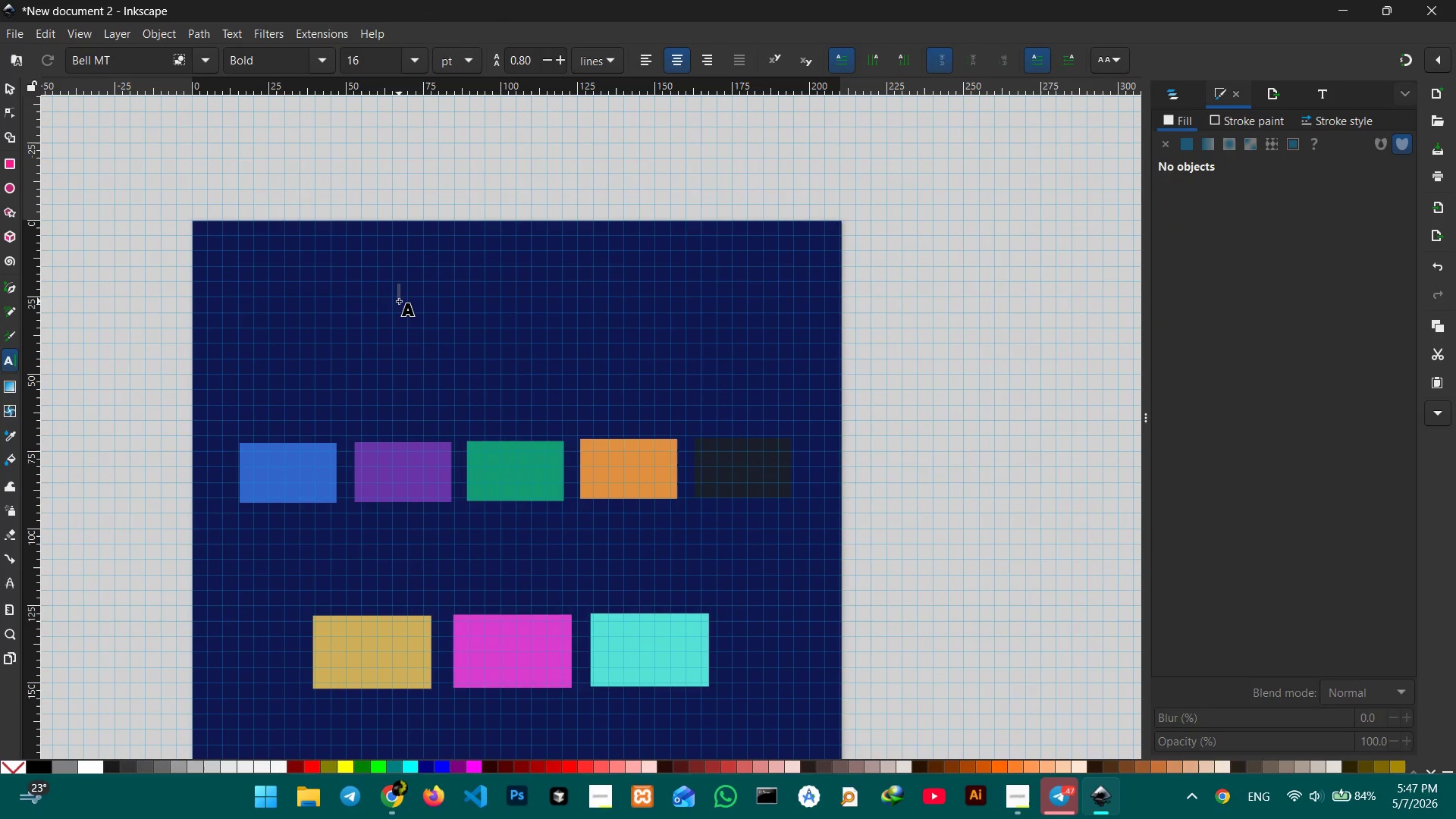 
type(PRISM & SCALE )
 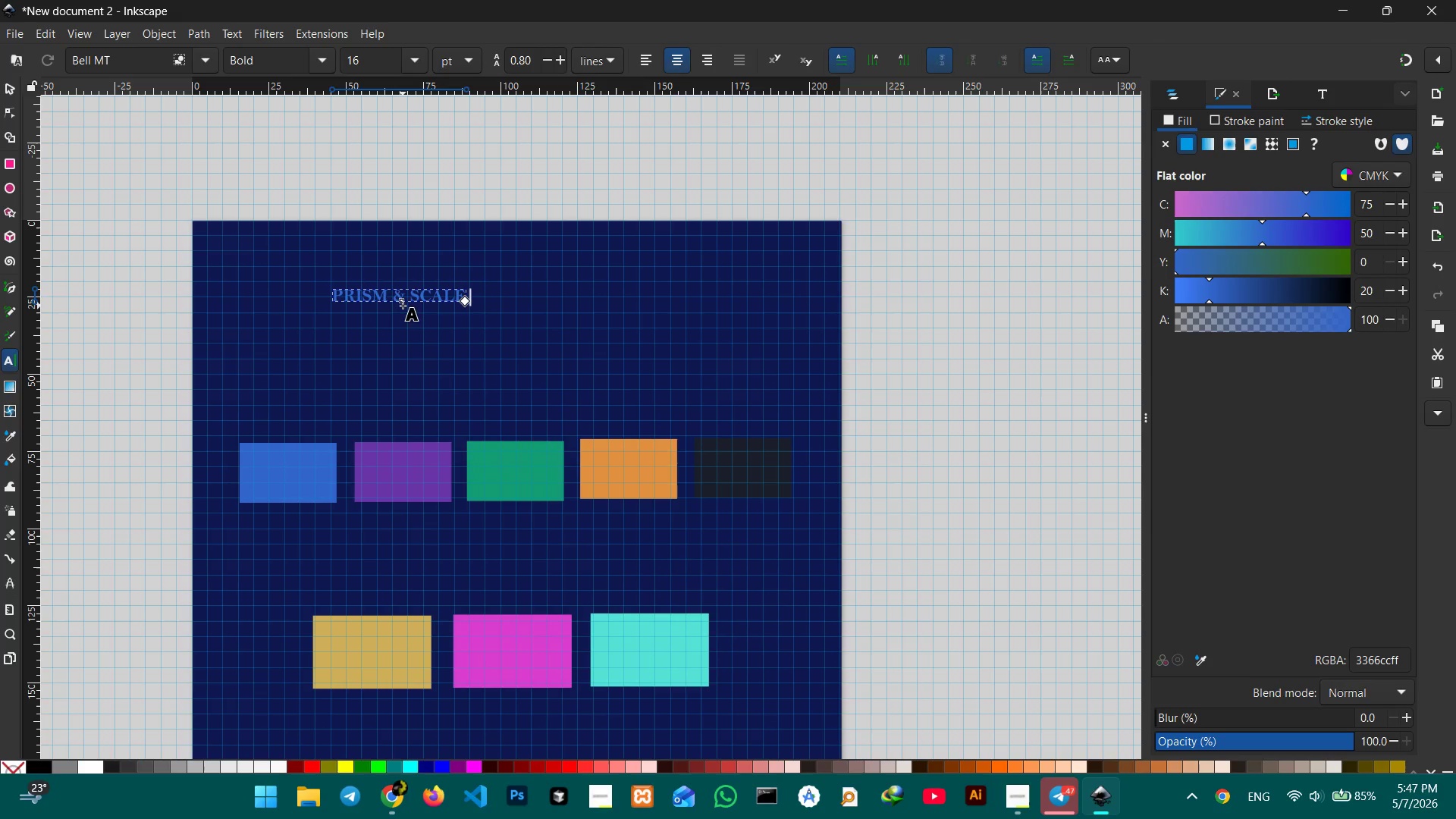 
left_click([2, 89])
 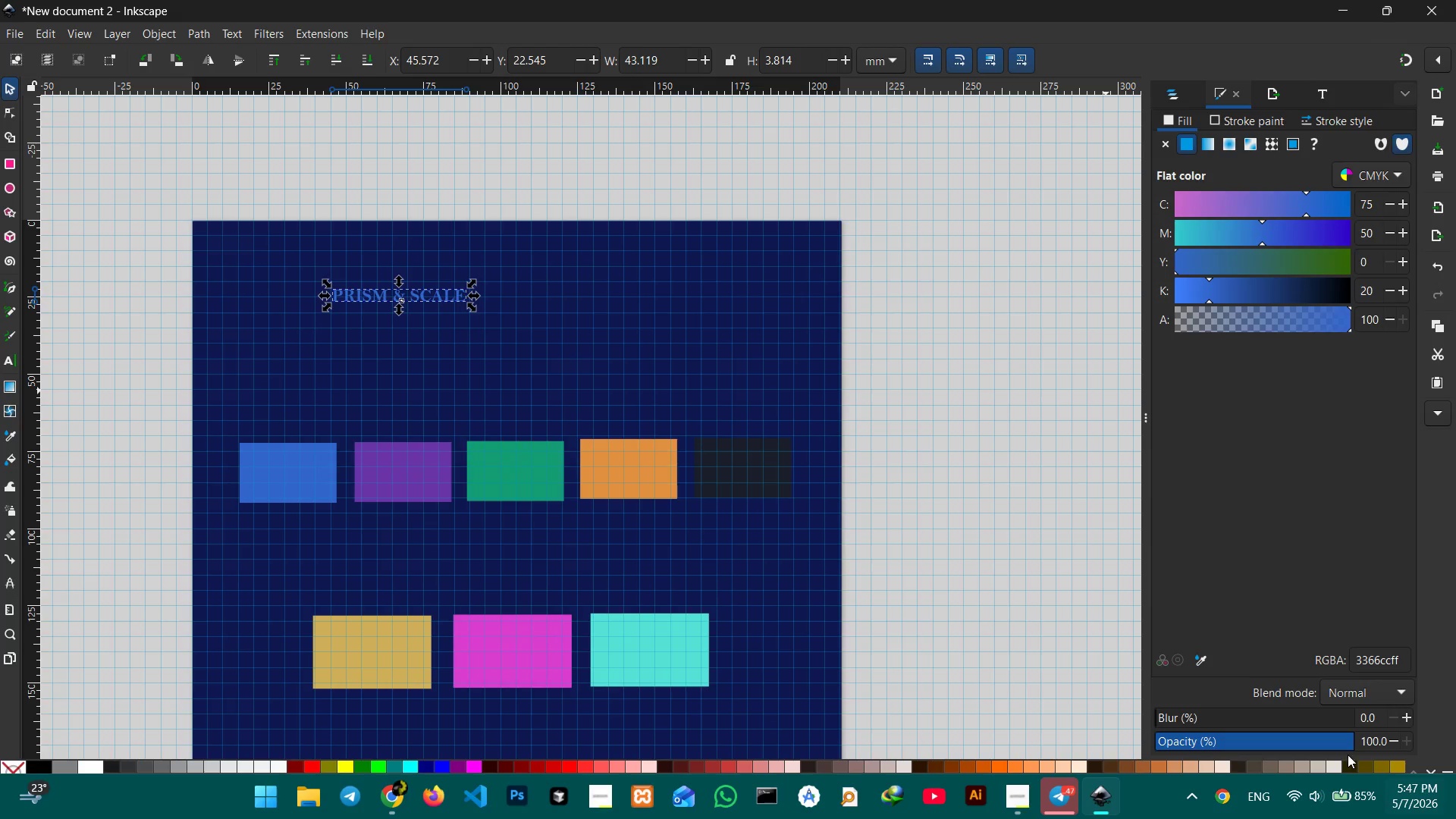 
double_click([1382, 664])
 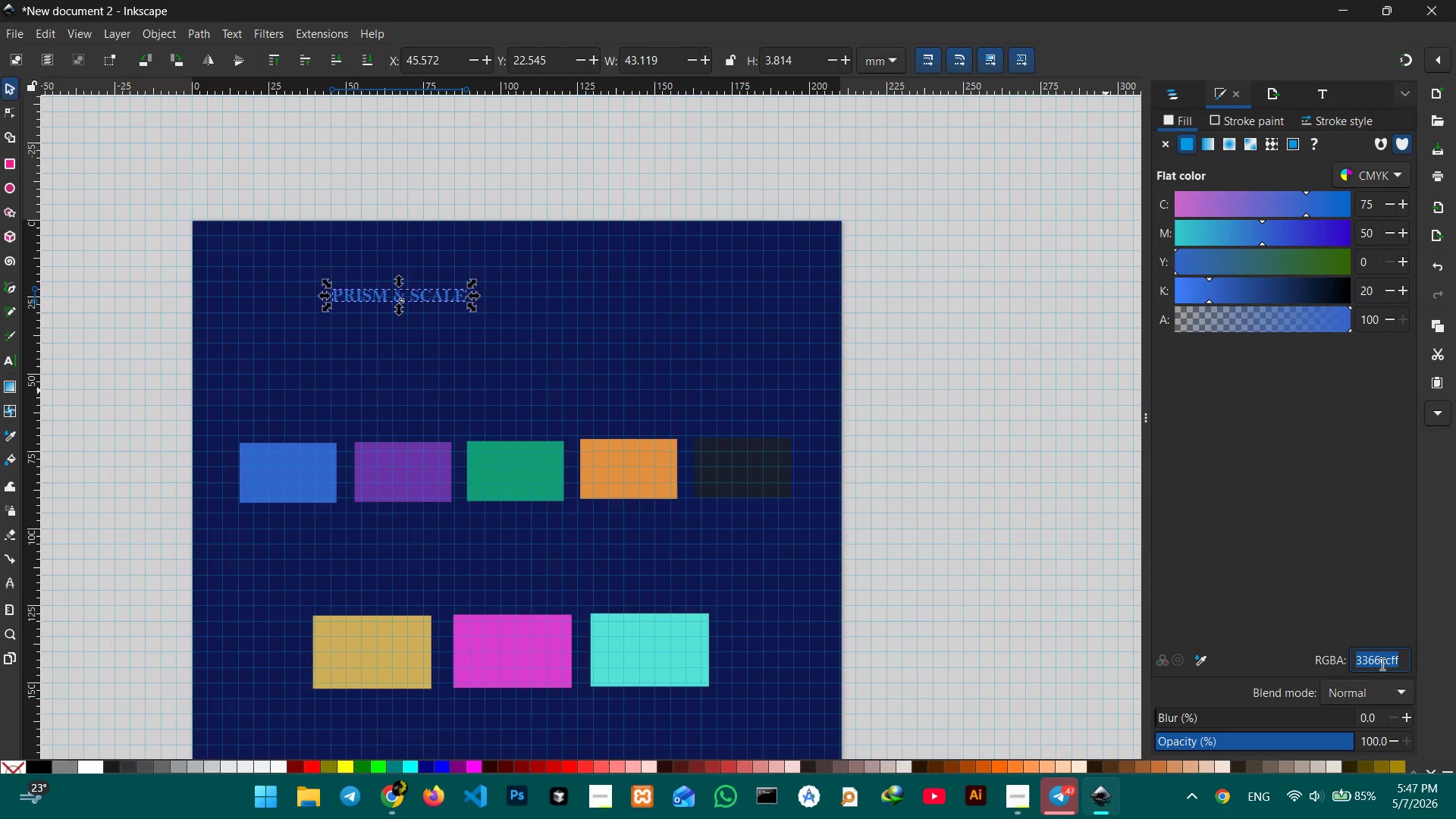 
type(FFFFFFFF)
 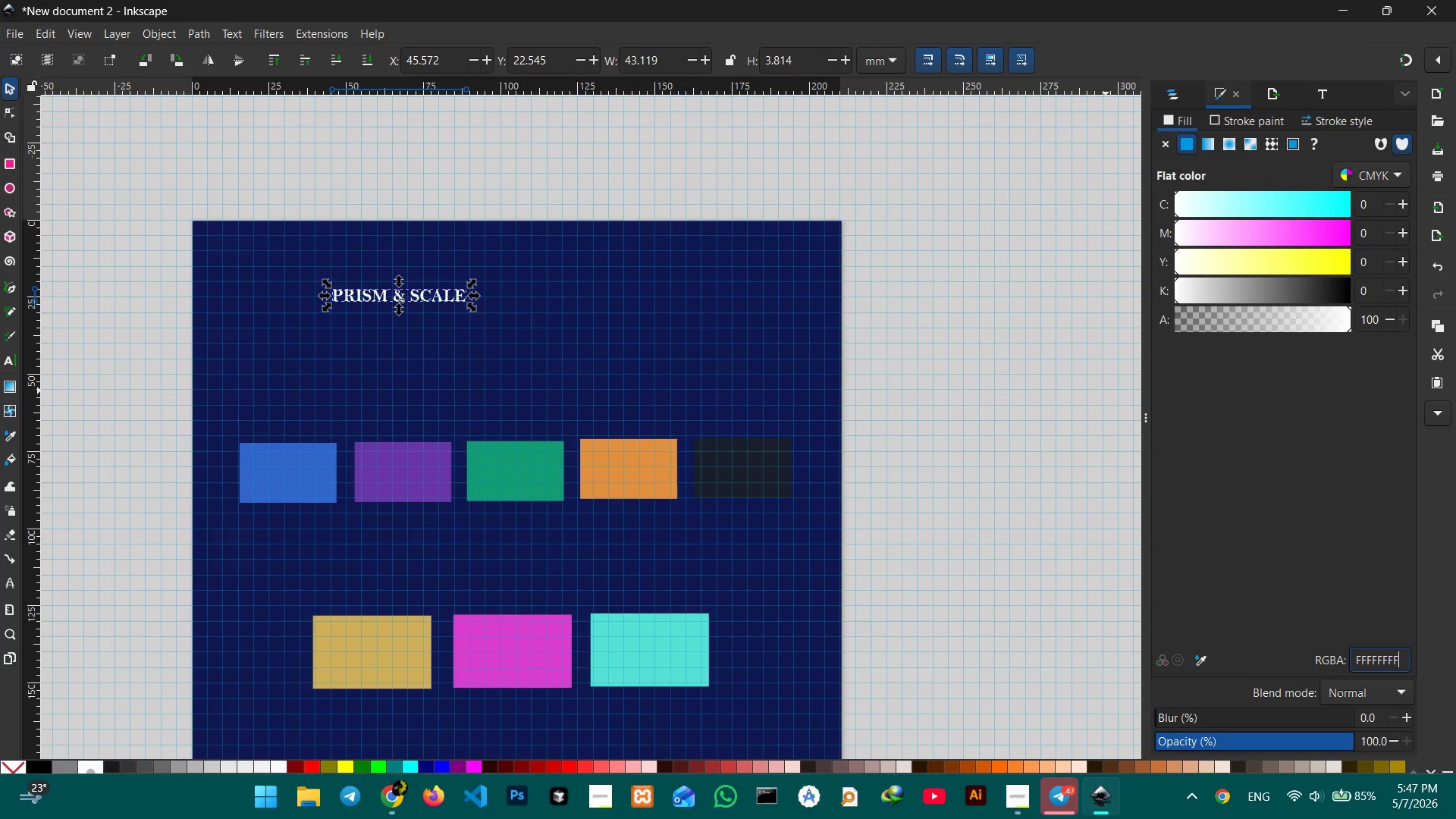 
key(Enter)
 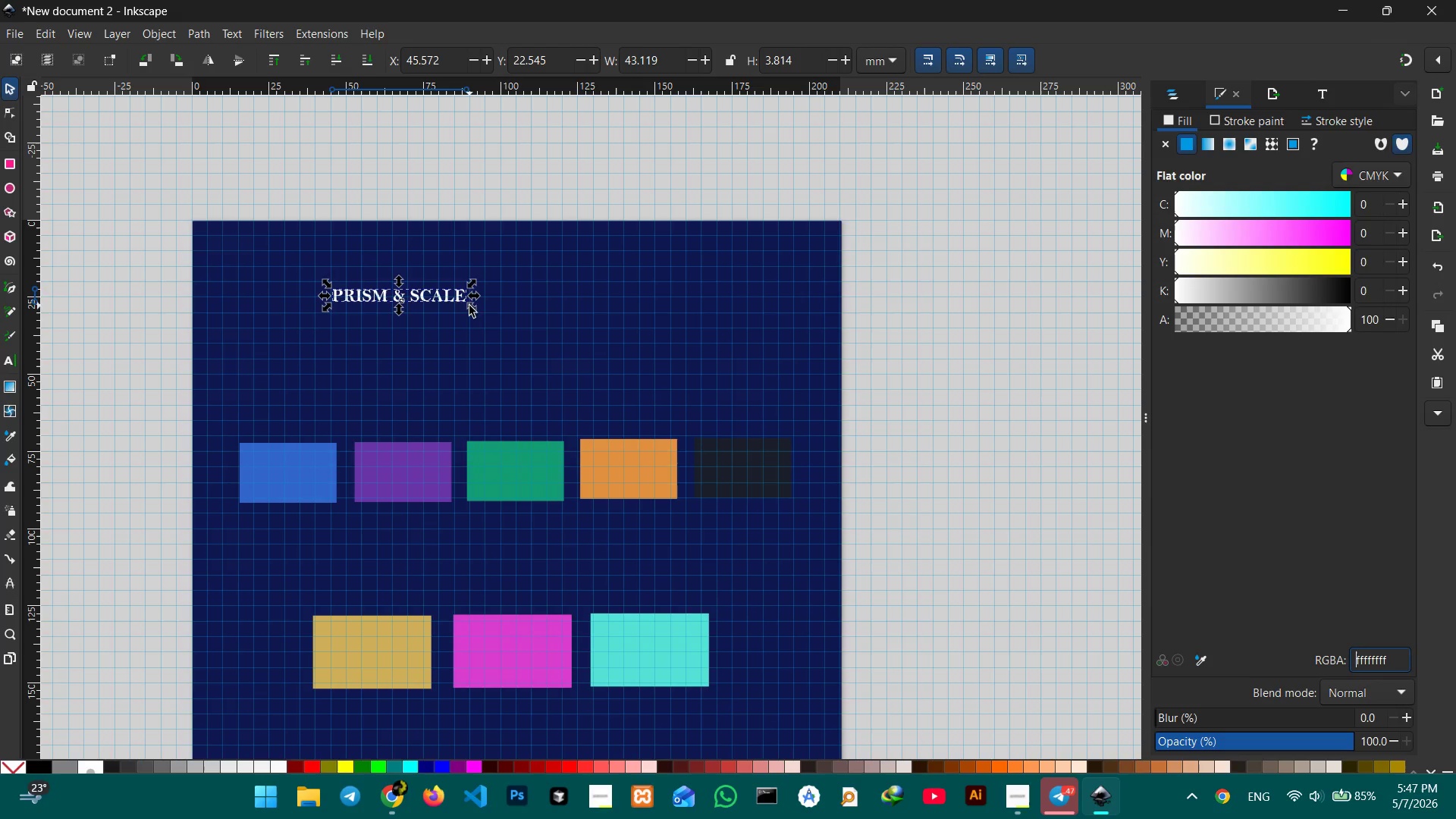 
left_click_drag(start_coordinate=[474, 311], to_coordinate=[497, 331])
 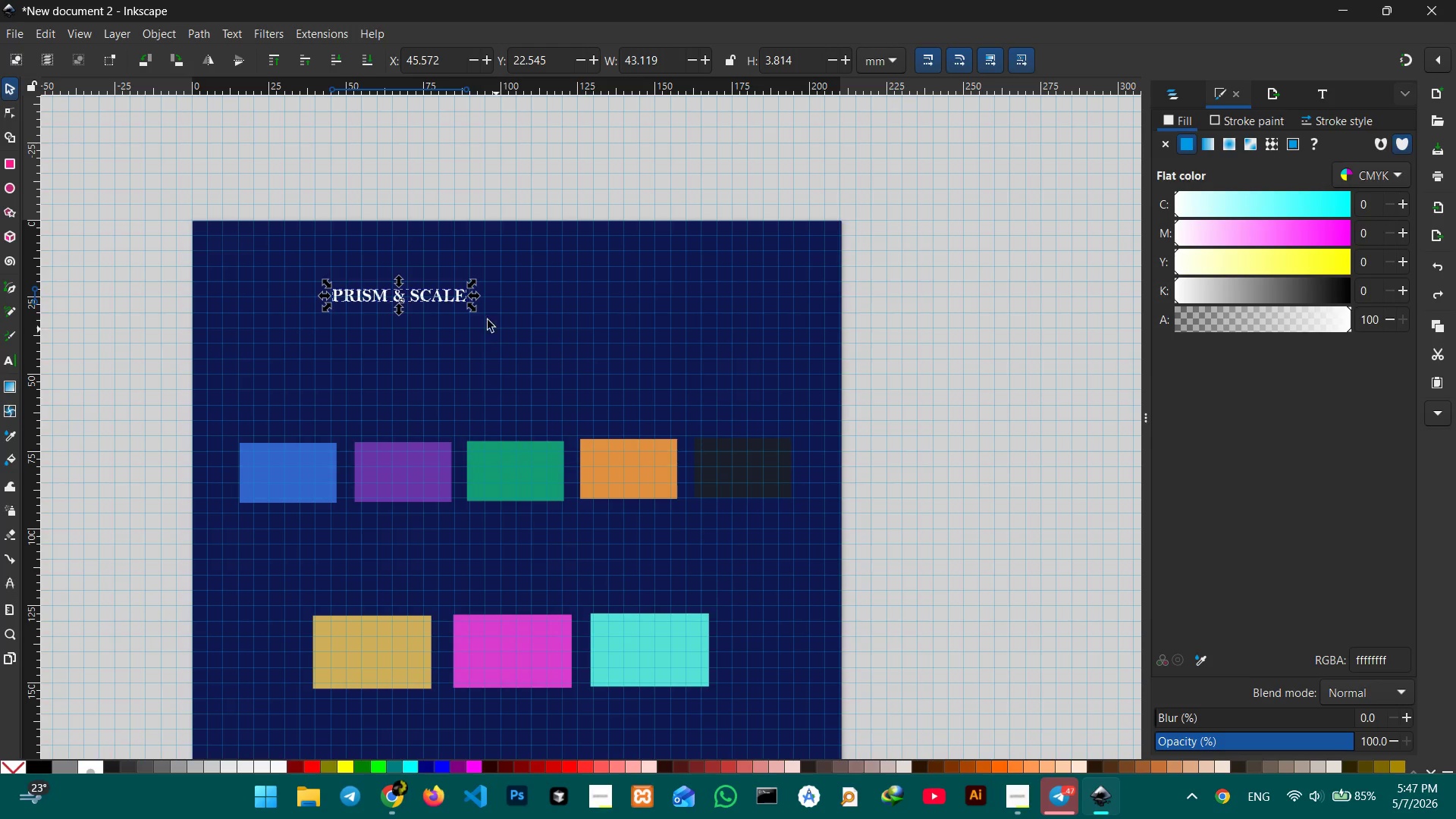 
hold_key(key=ShiftLeft, duration=0.81)
 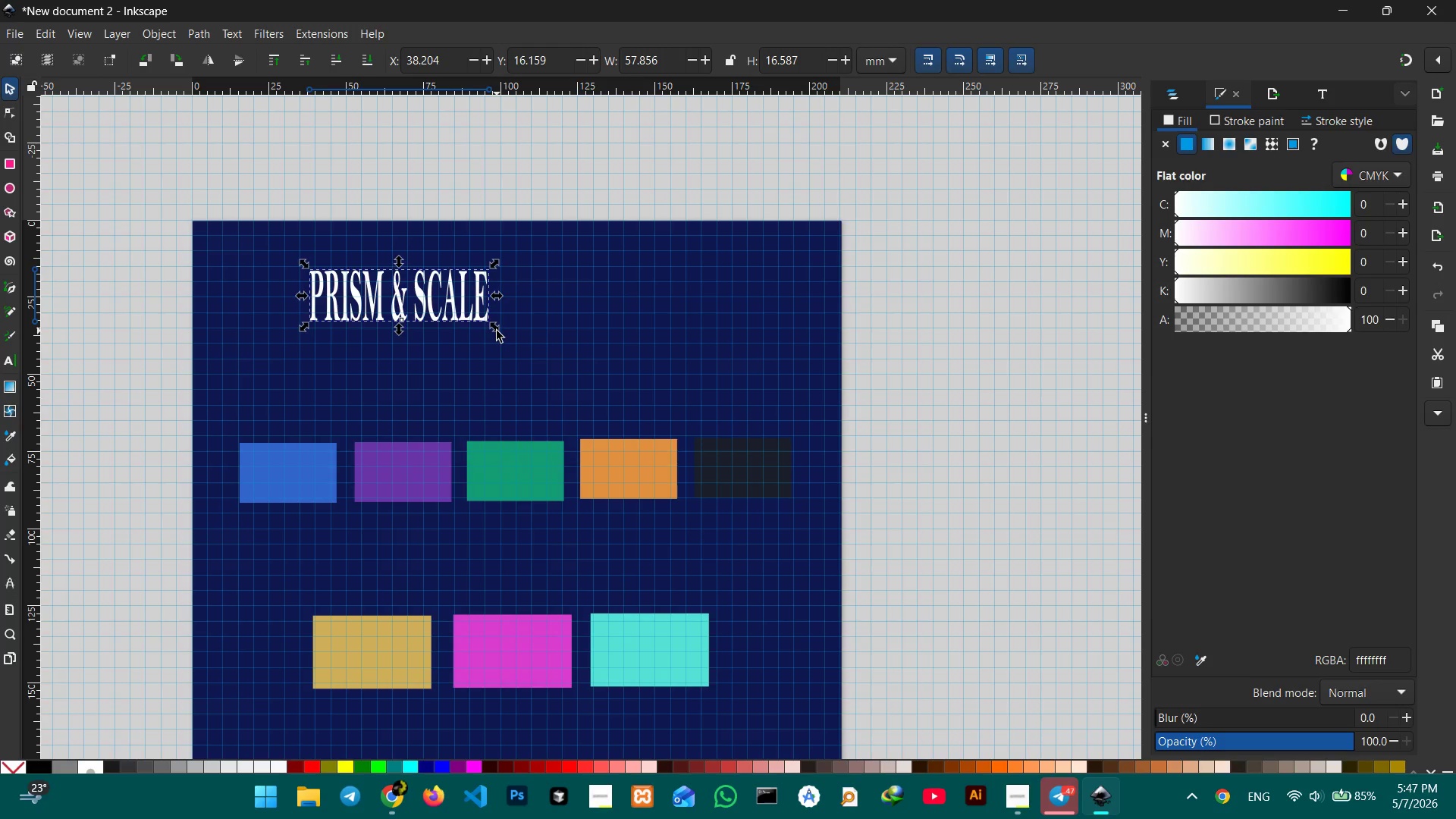 
key(Control+Z)
 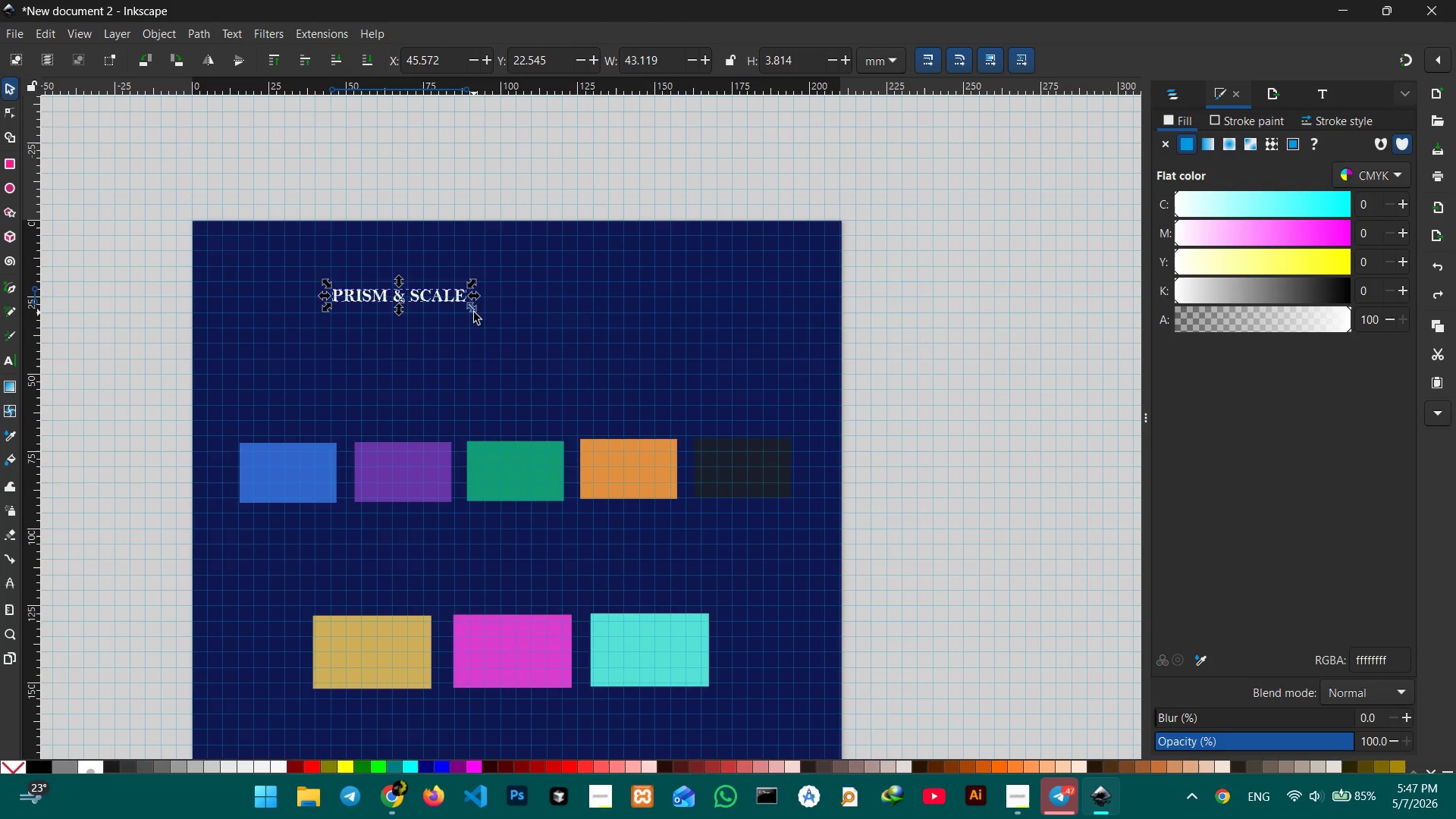 
left_click_drag(start_coordinate=[474, 312], to_coordinate=[720, 485])
 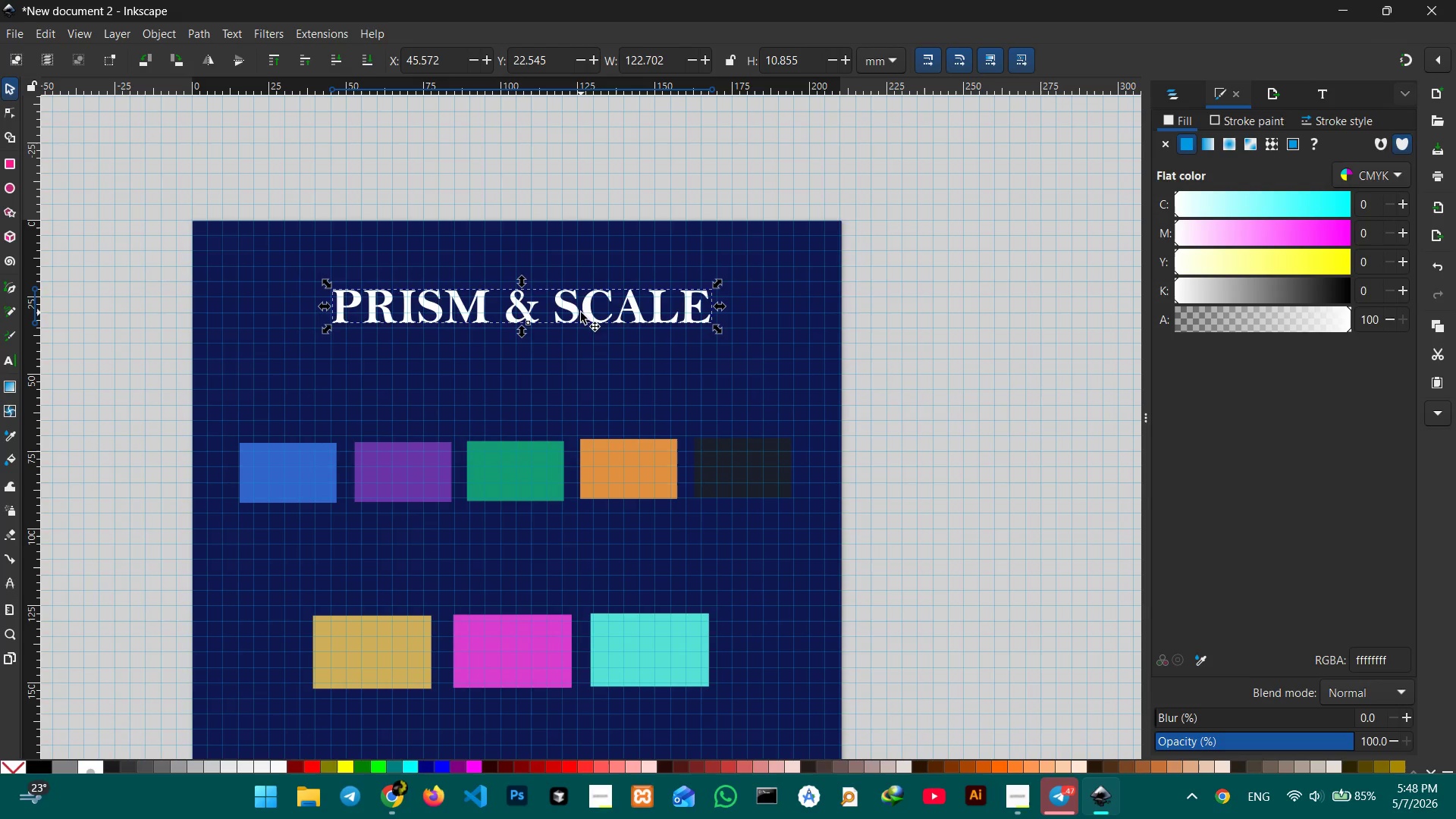 
left_click_drag(start_coordinate=[581, 312], to_coordinate=[570, 317])
 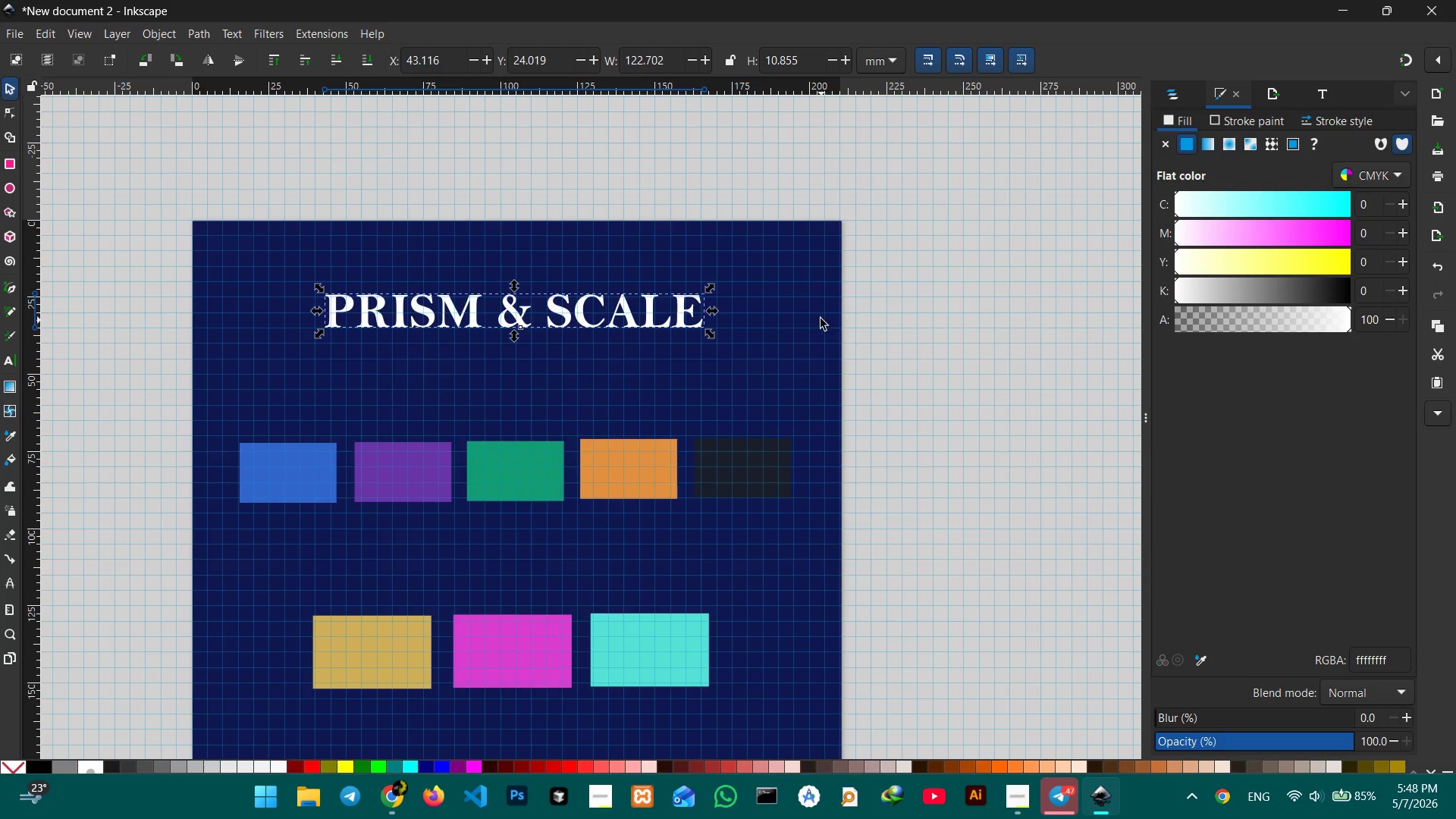 
wait(13.97)
 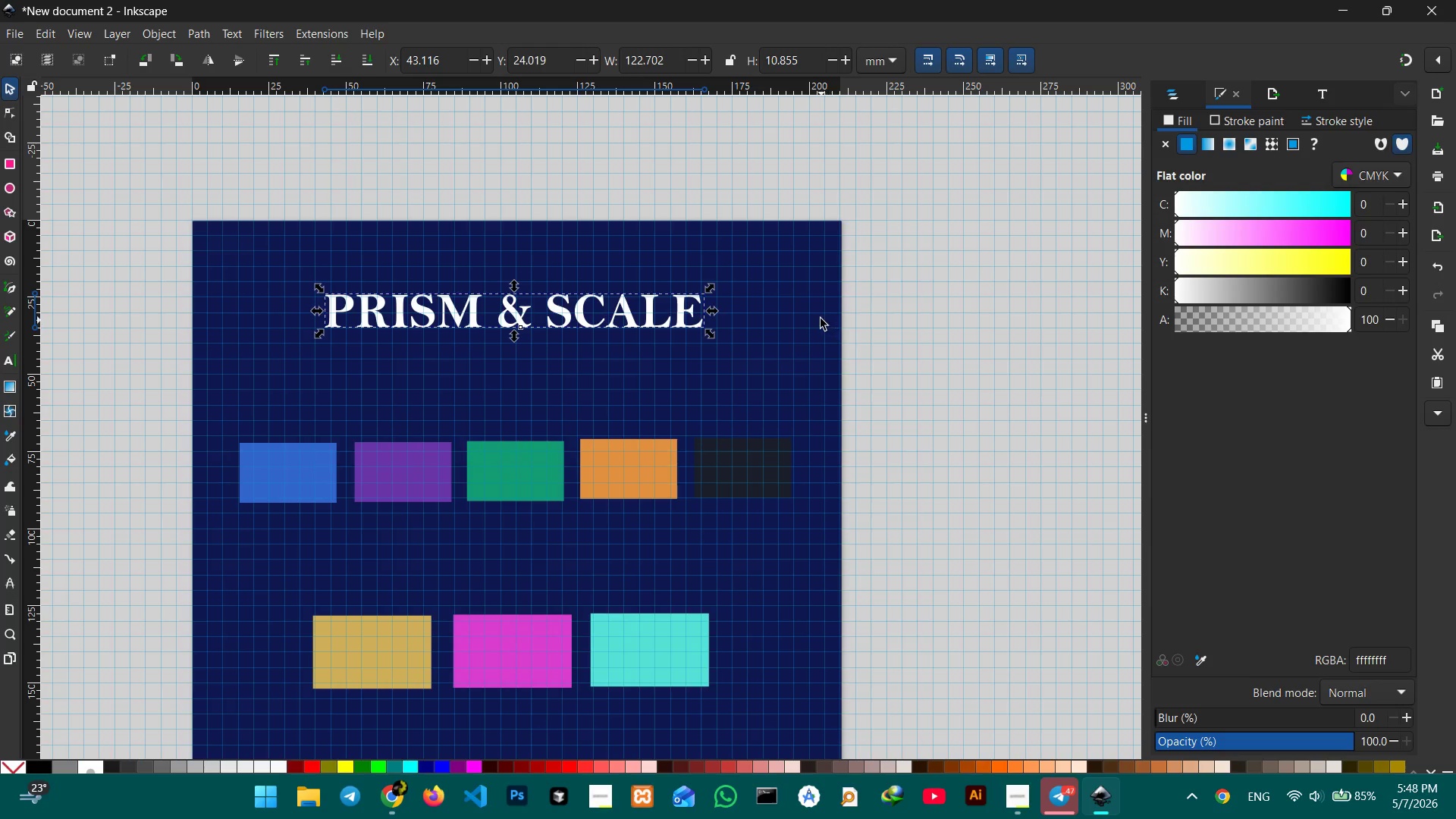 
left_click_drag(start_coordinate=[644, 322], to_coordinate=[649, 321])
 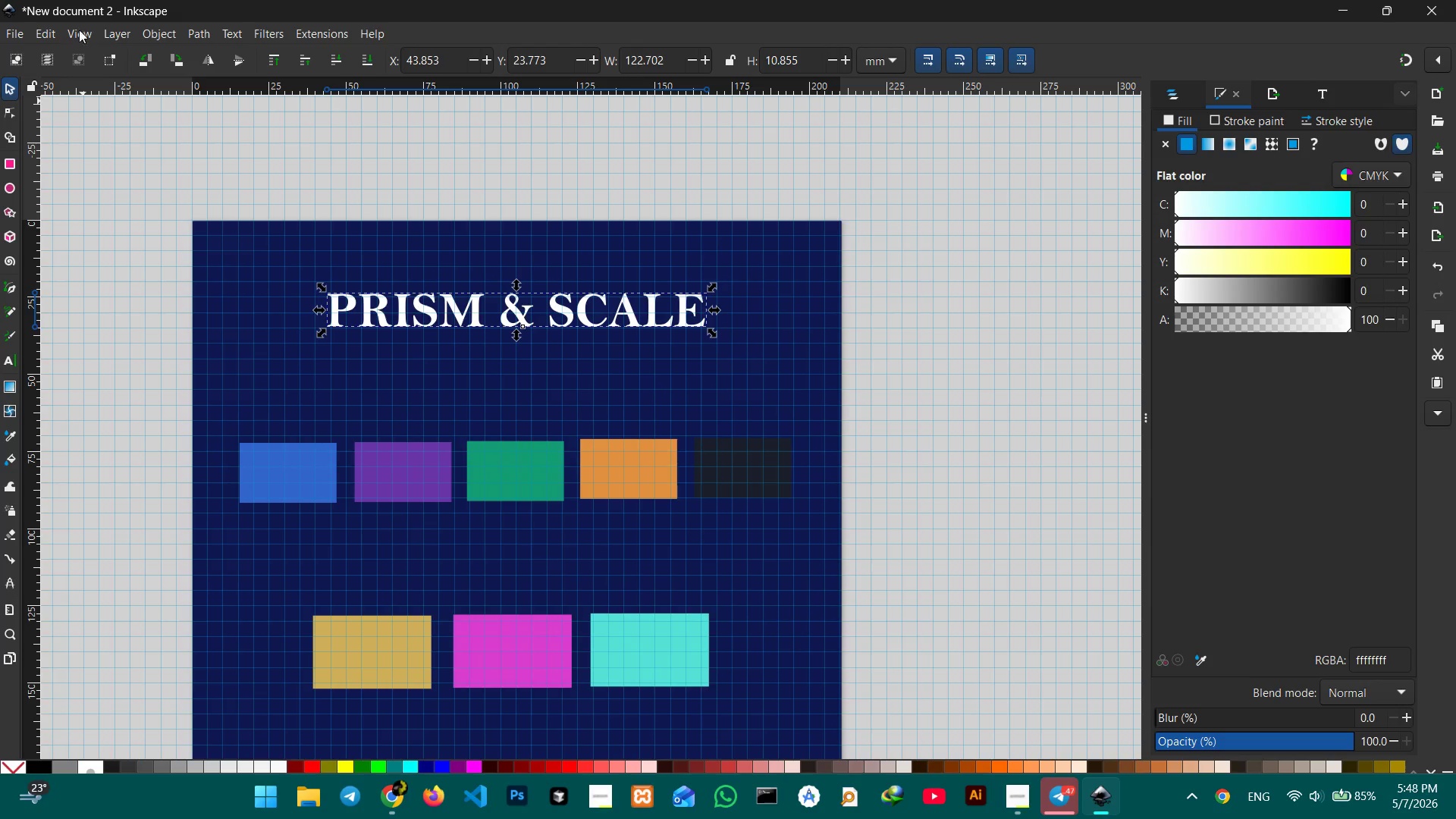 
left_click([80, 28])
 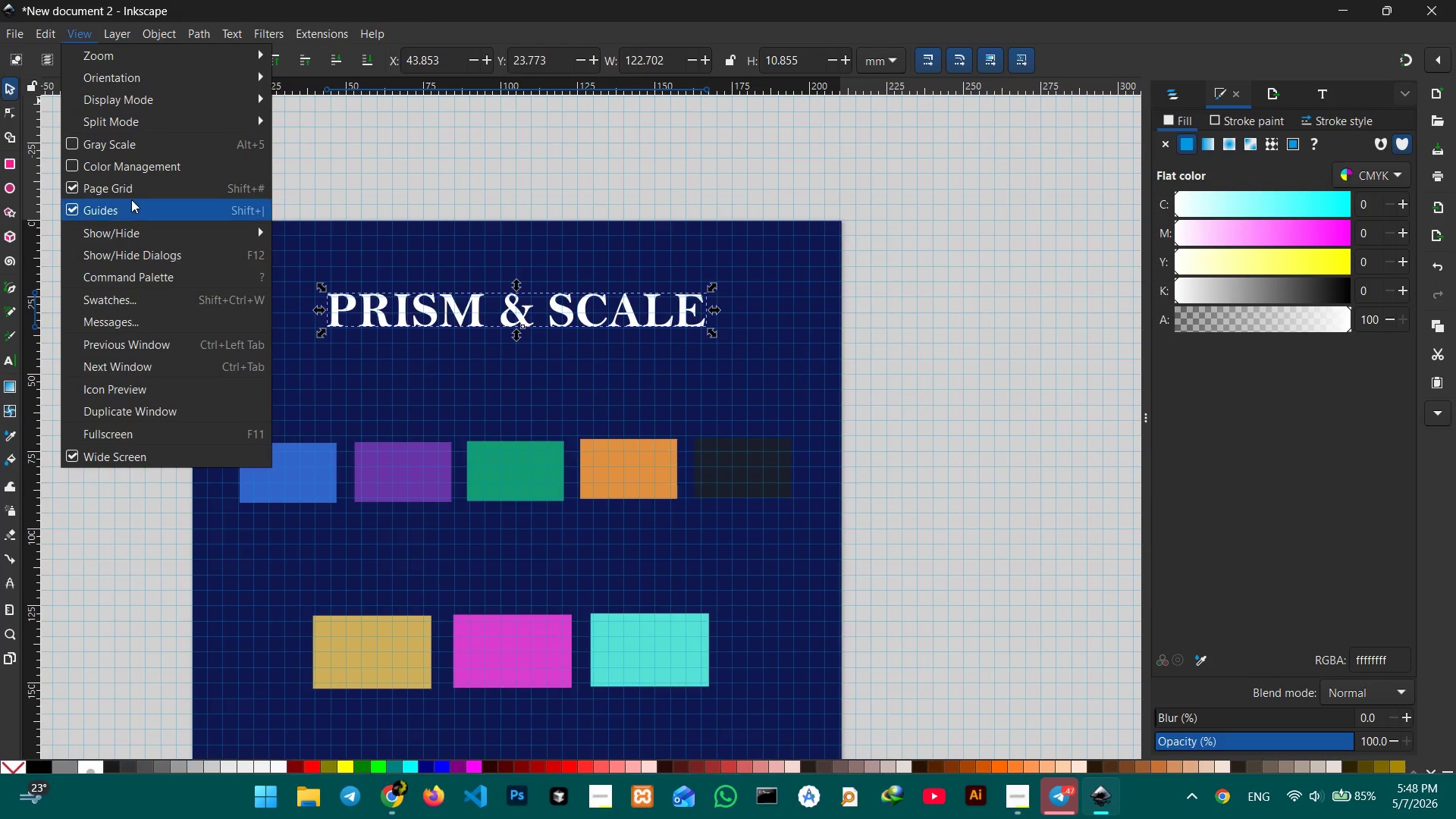 
left_click([126, 203])
 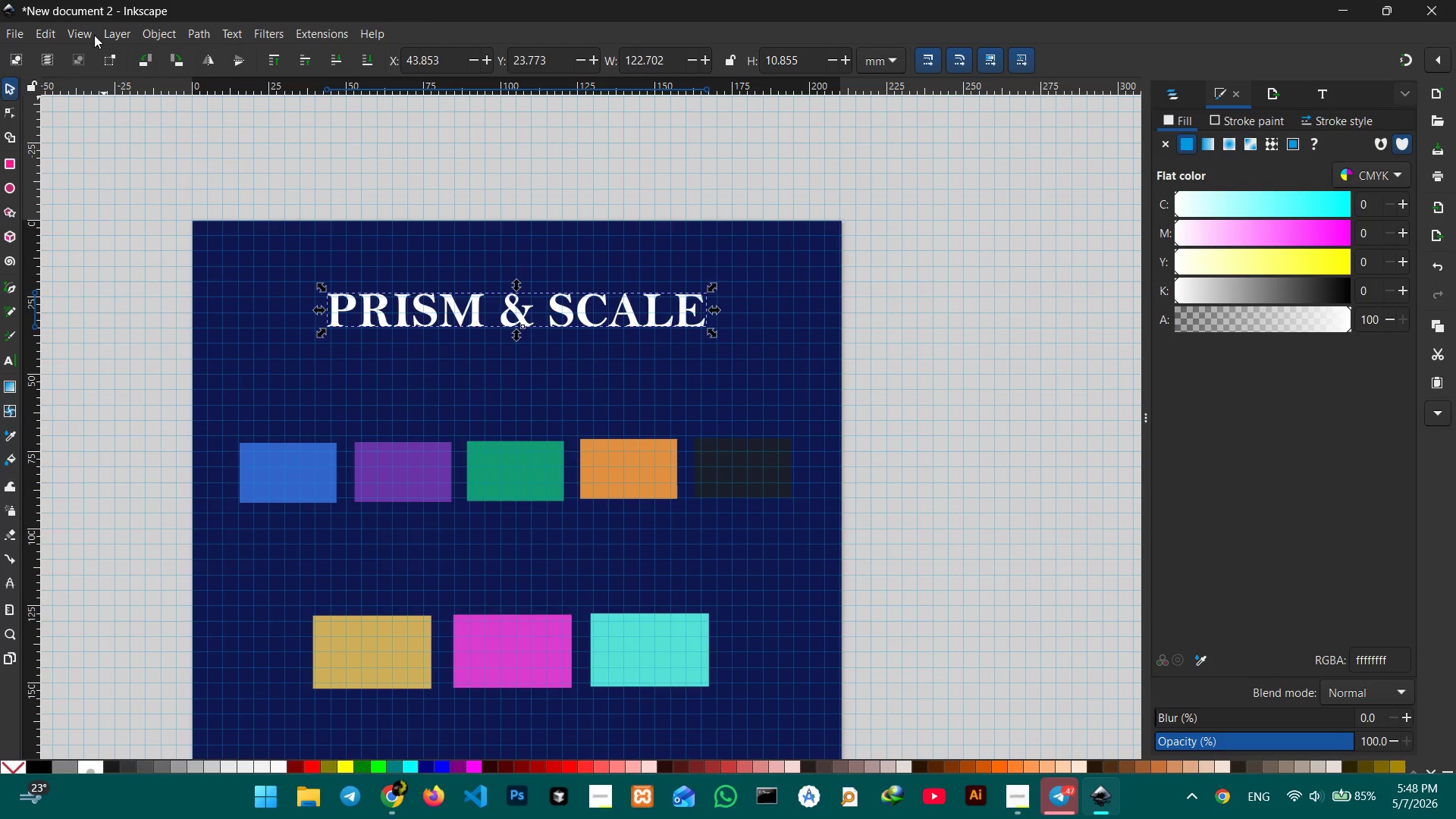 
left_click([91, 32])
 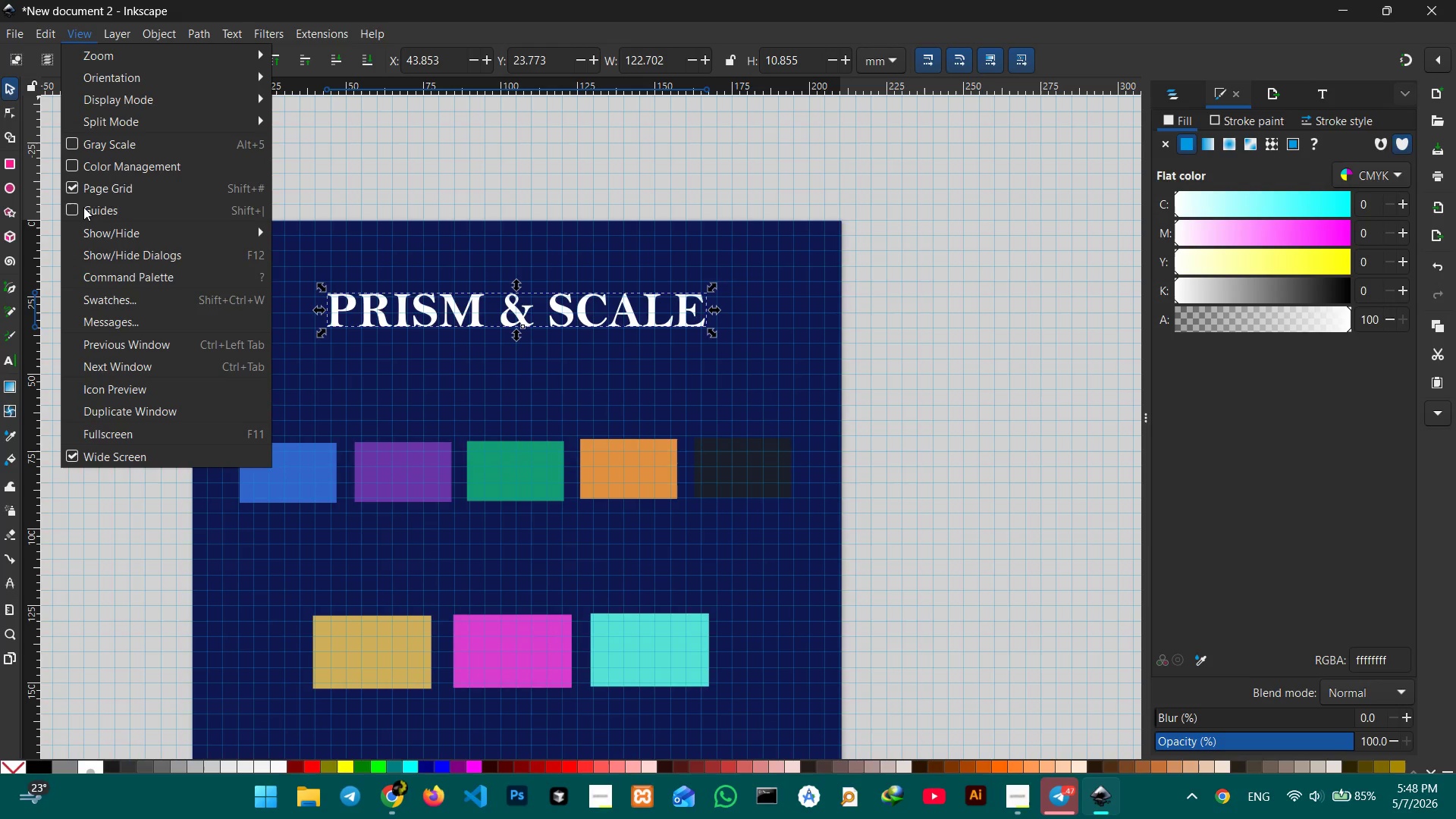 
left_click([107, 209])
 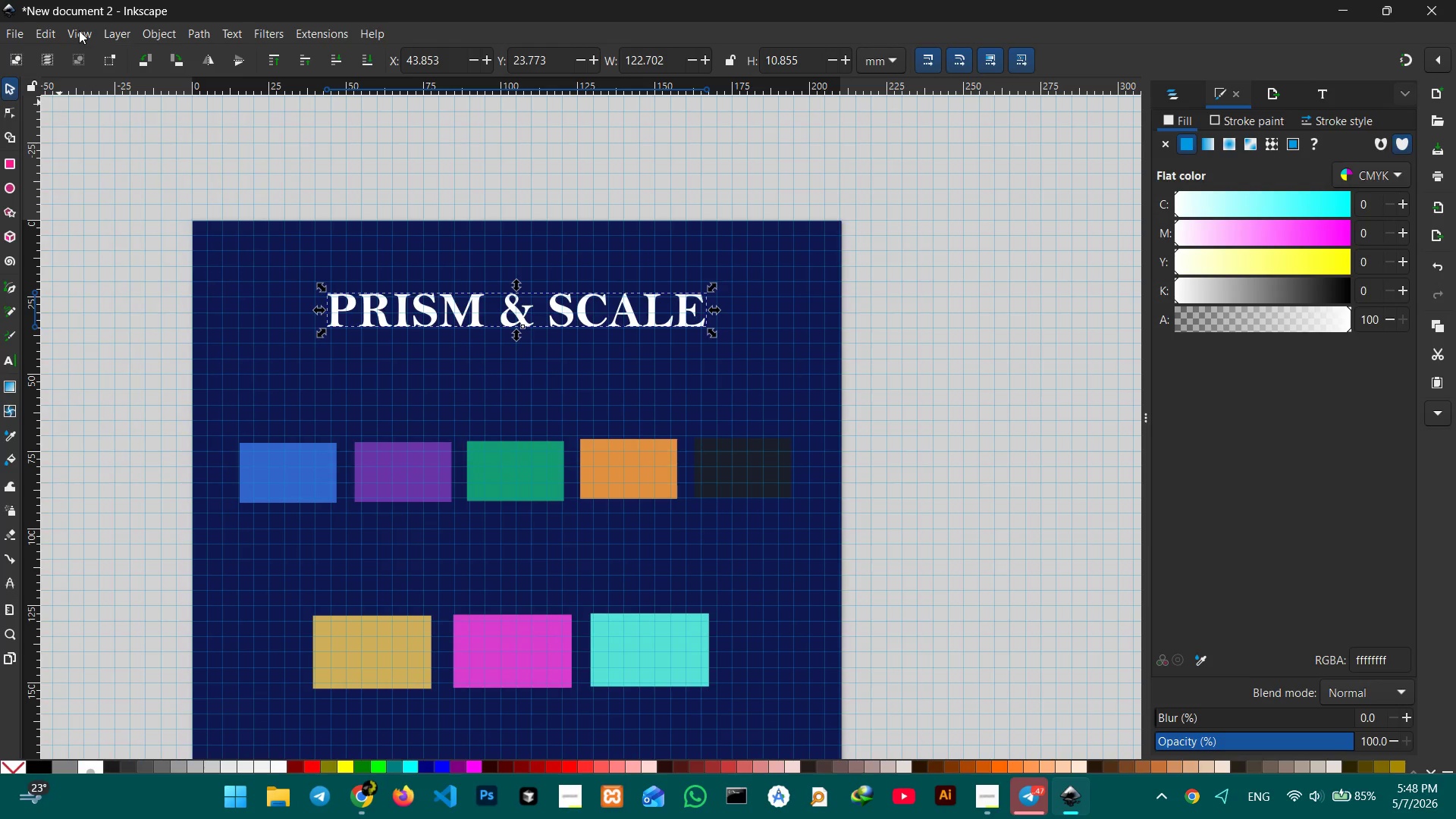 
left_click([80, 28])
 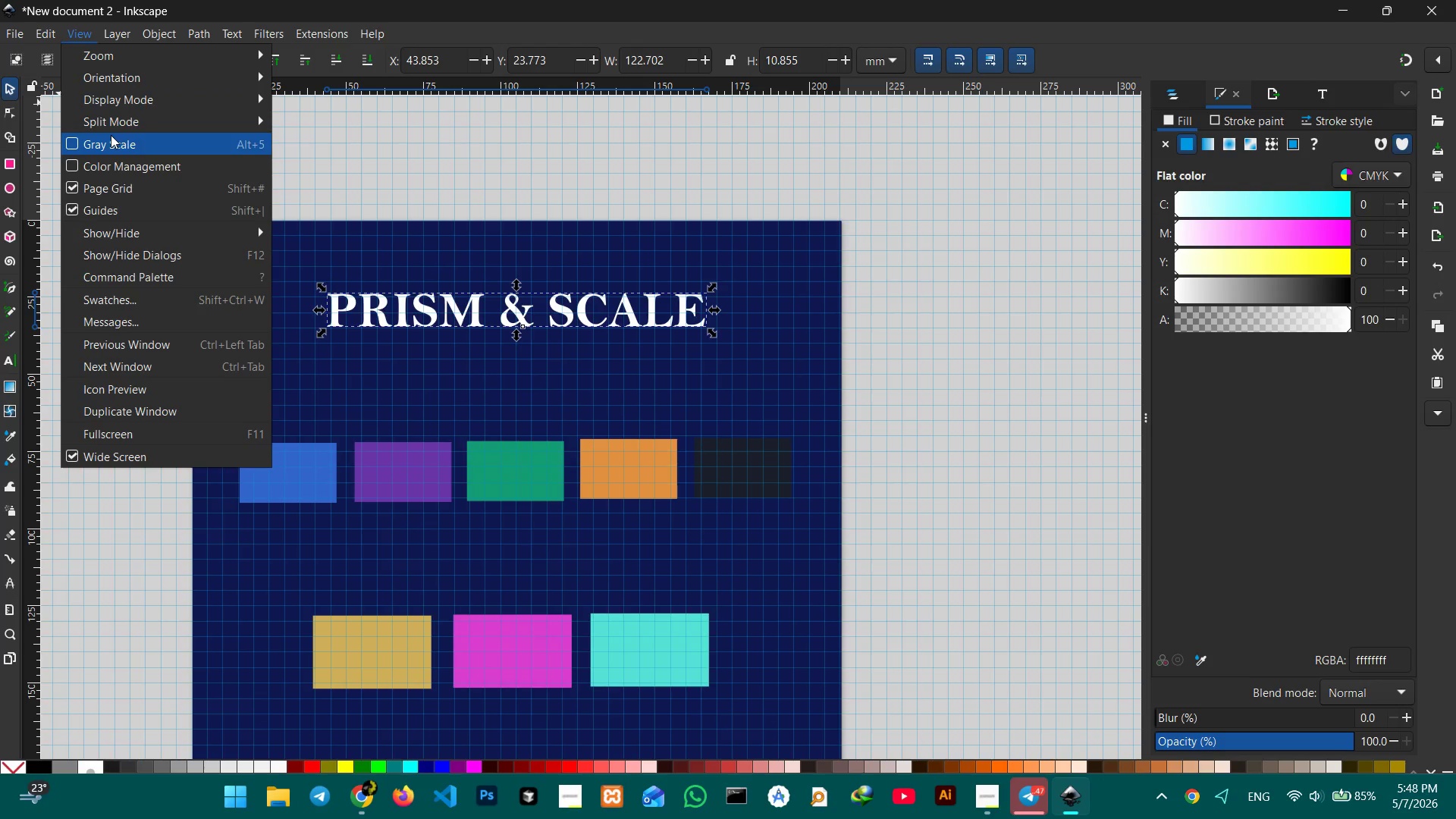 
left_click([111, 135])
 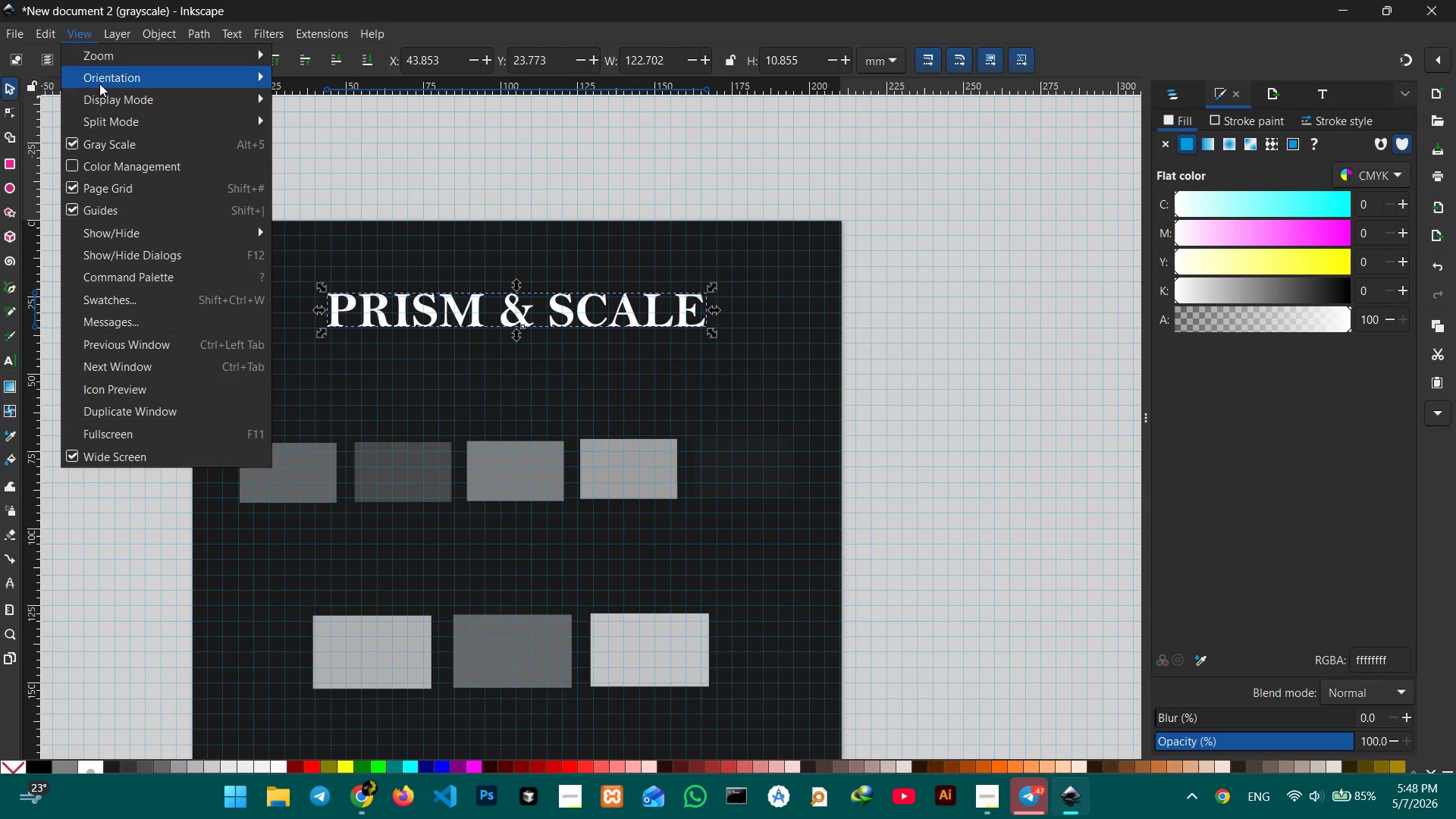 
left_click([103, 140])
 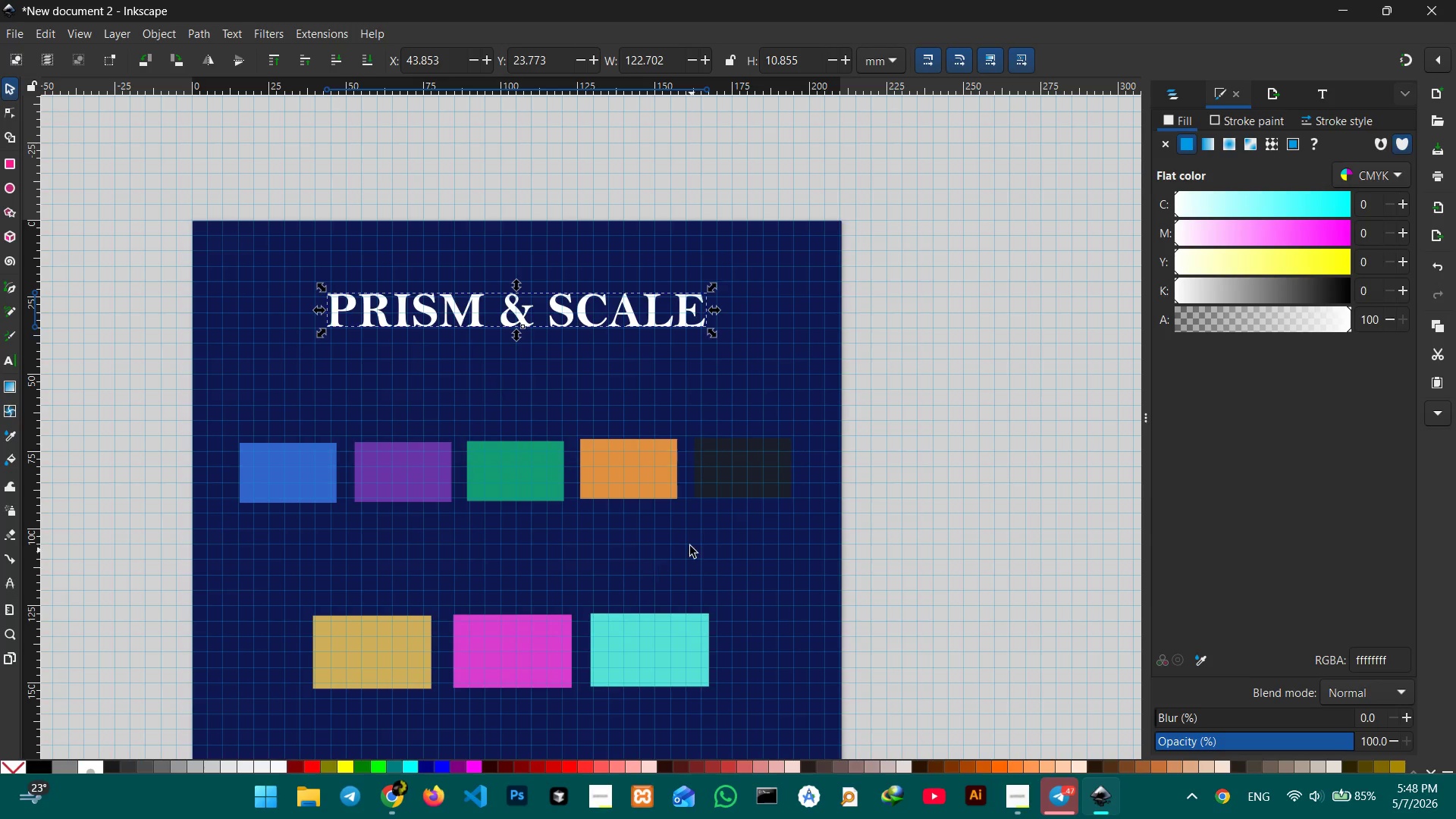 
left_click([485, 364])
 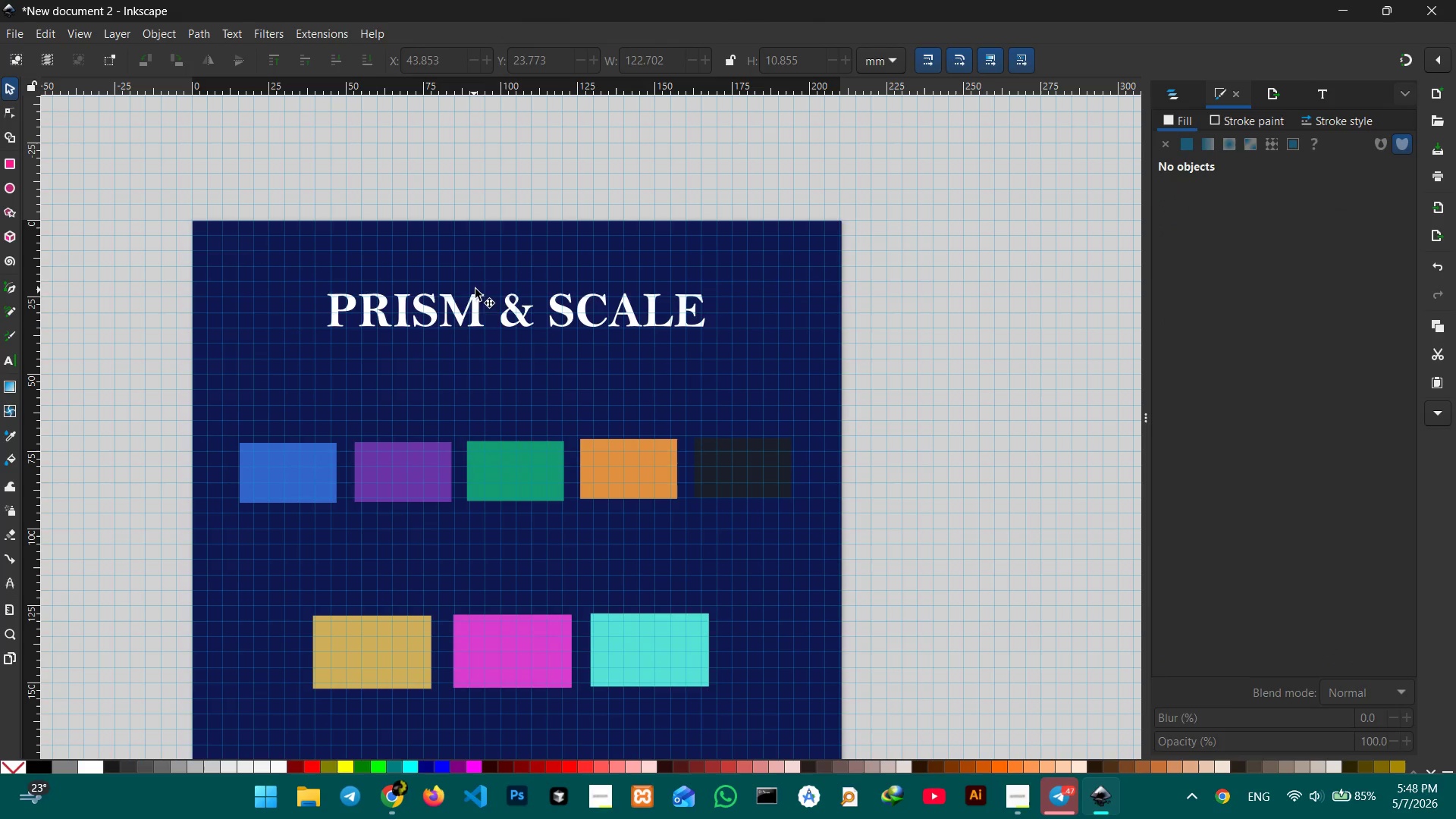 
left_click([482, 311])
 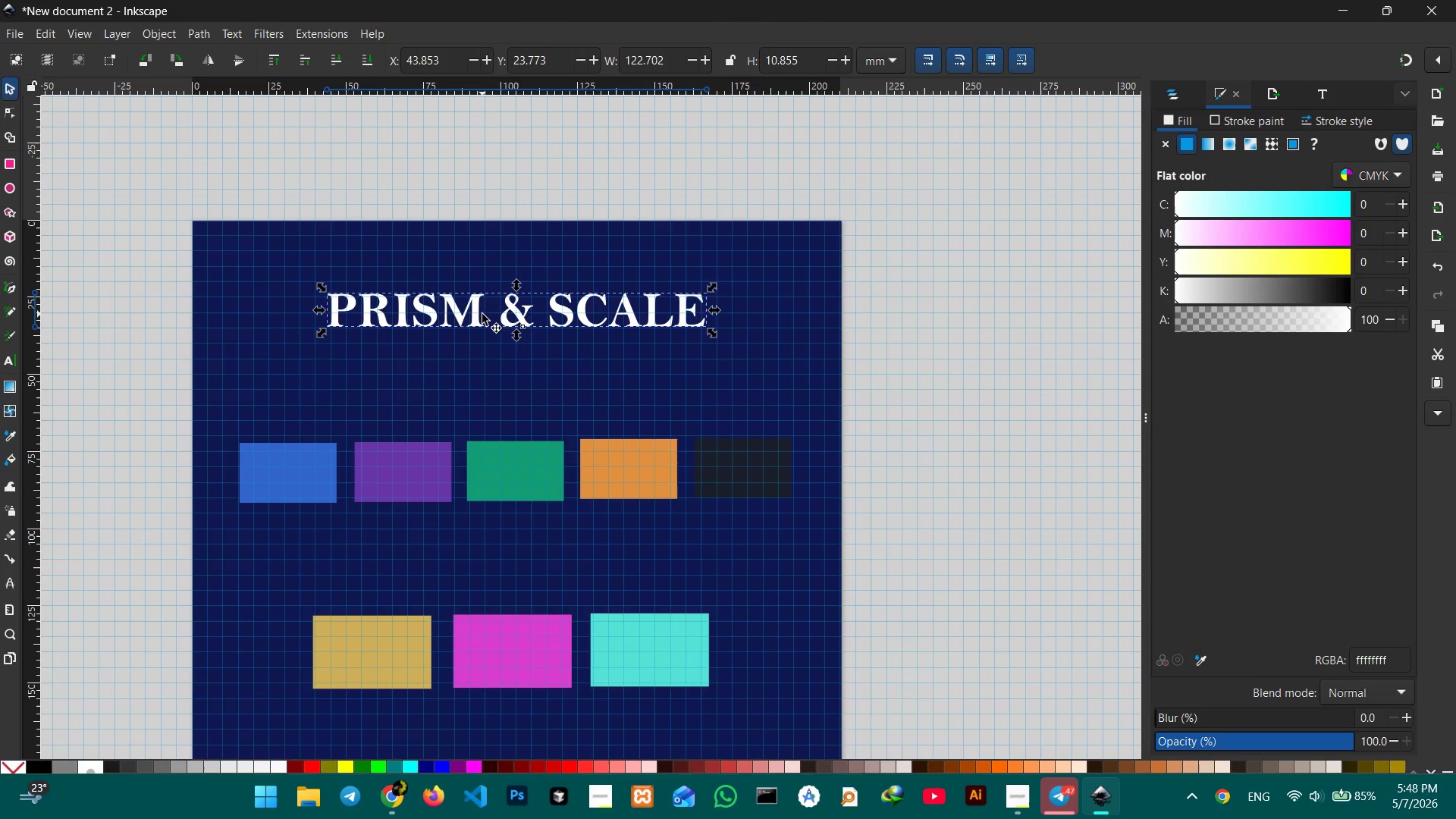 
key(Control+C)
 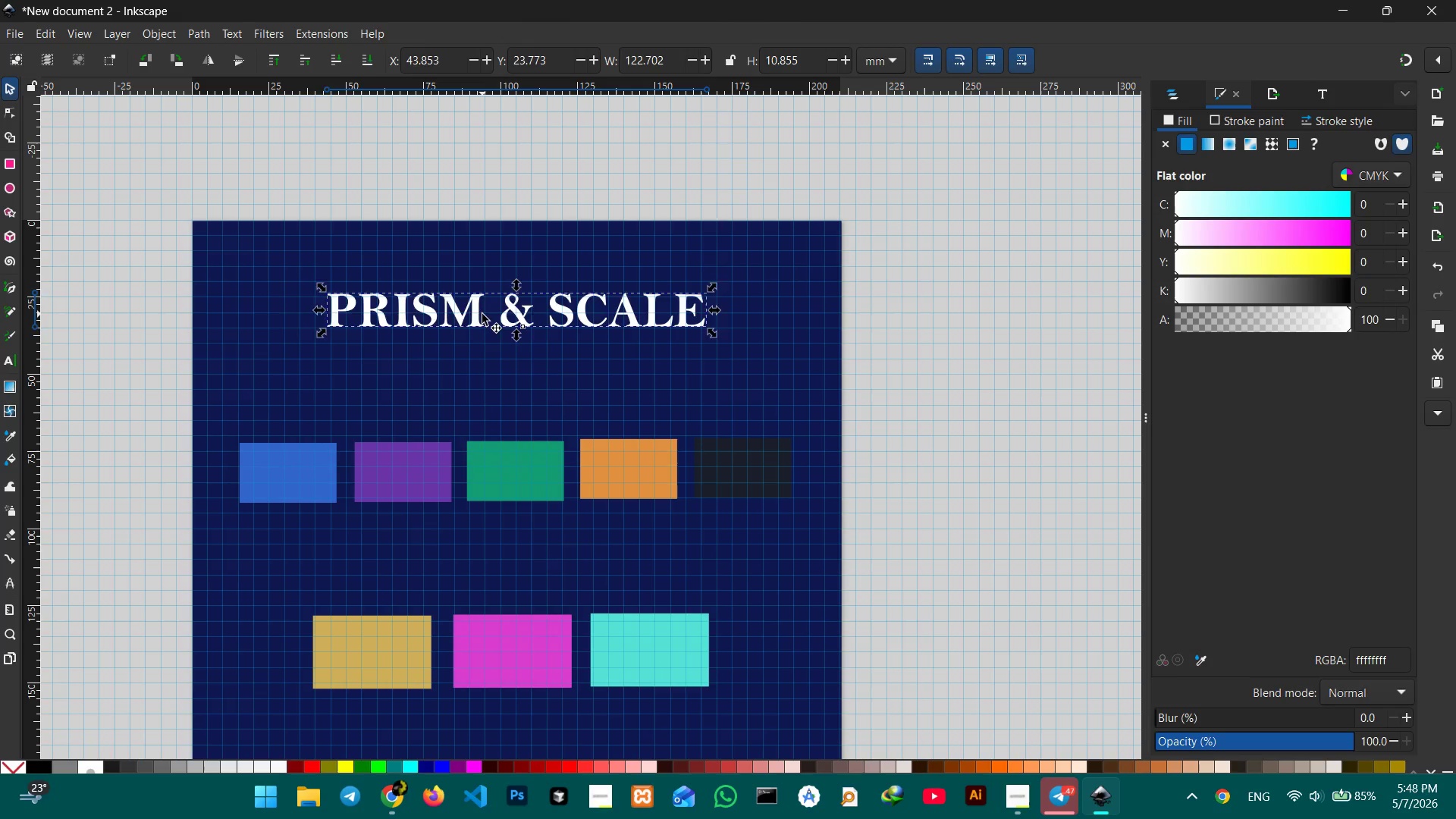 
key(Control+V)
 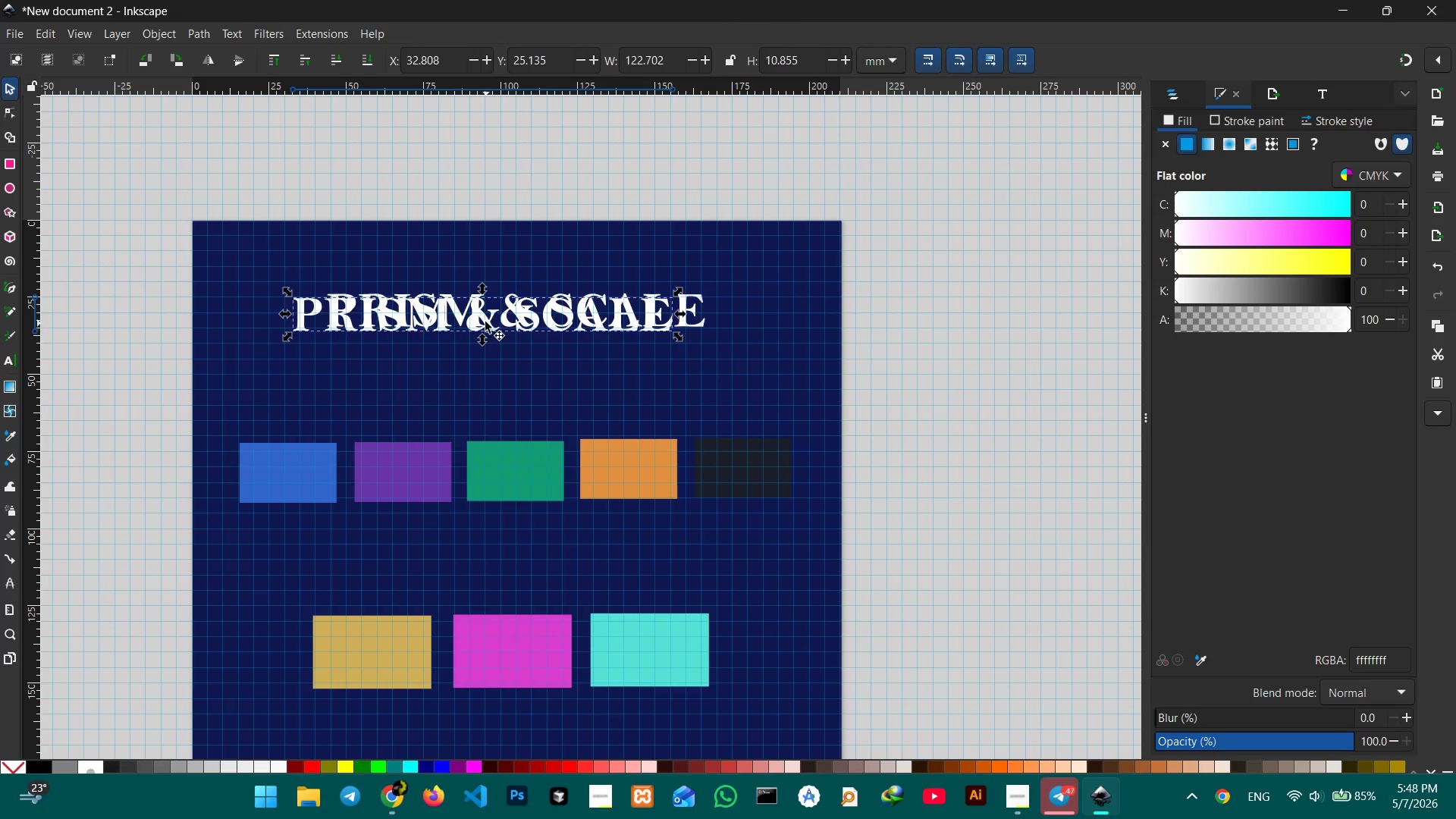 
left_click_drag(start_coordinate=[485, 321], to_coordinate=[524, 366])
 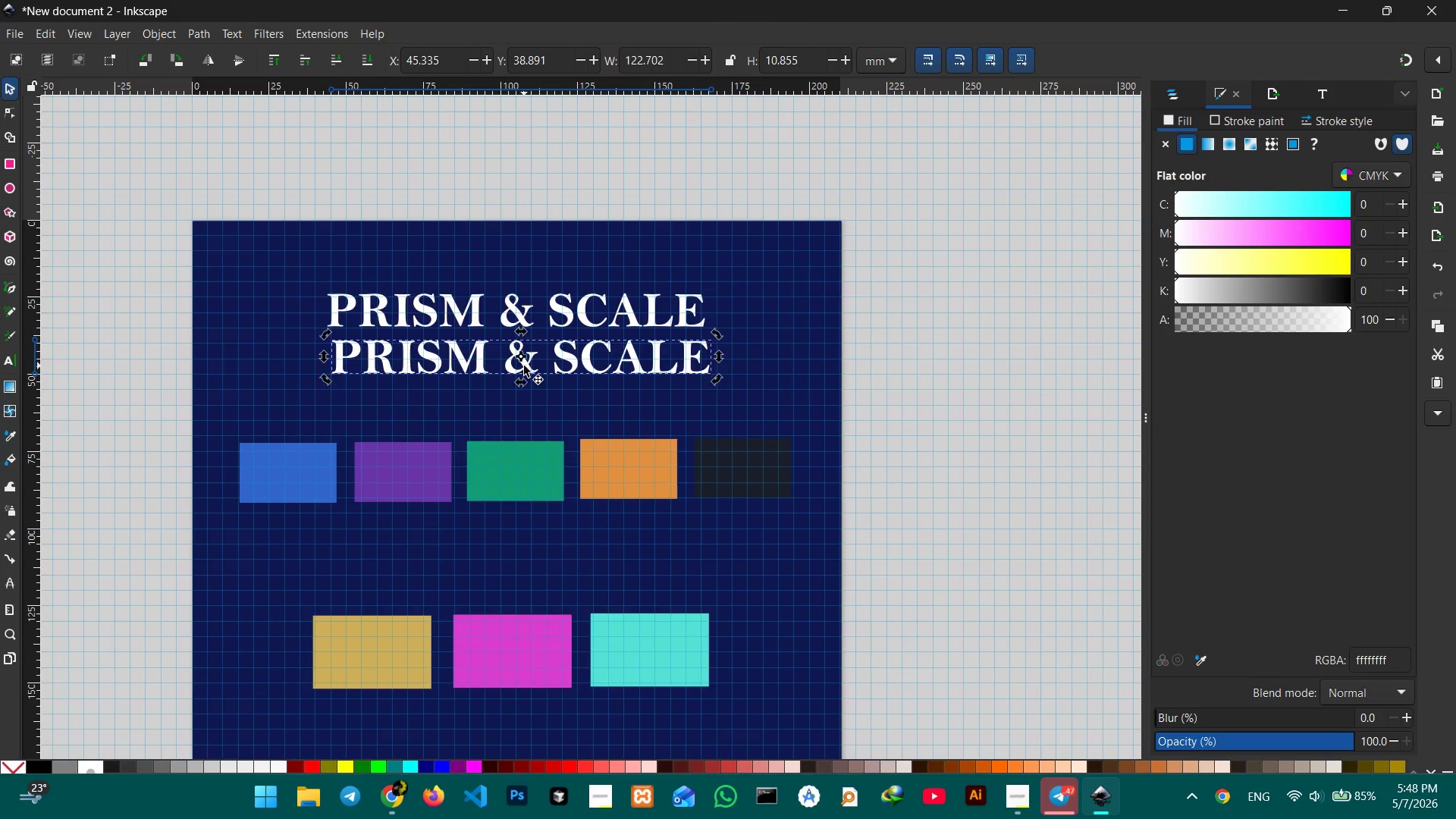 
double_click([524, 366])
 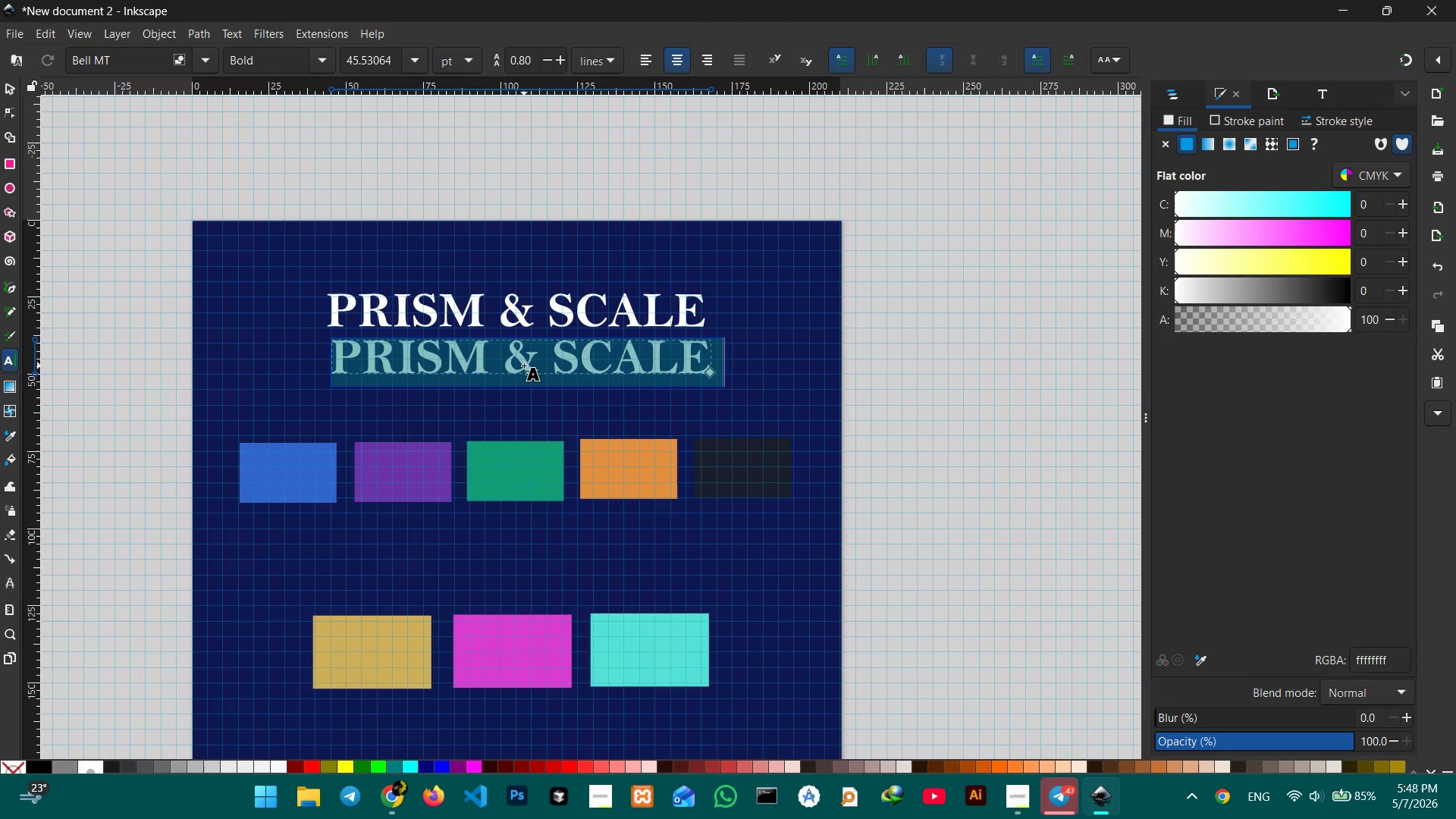 
triple_click([524, 366])
 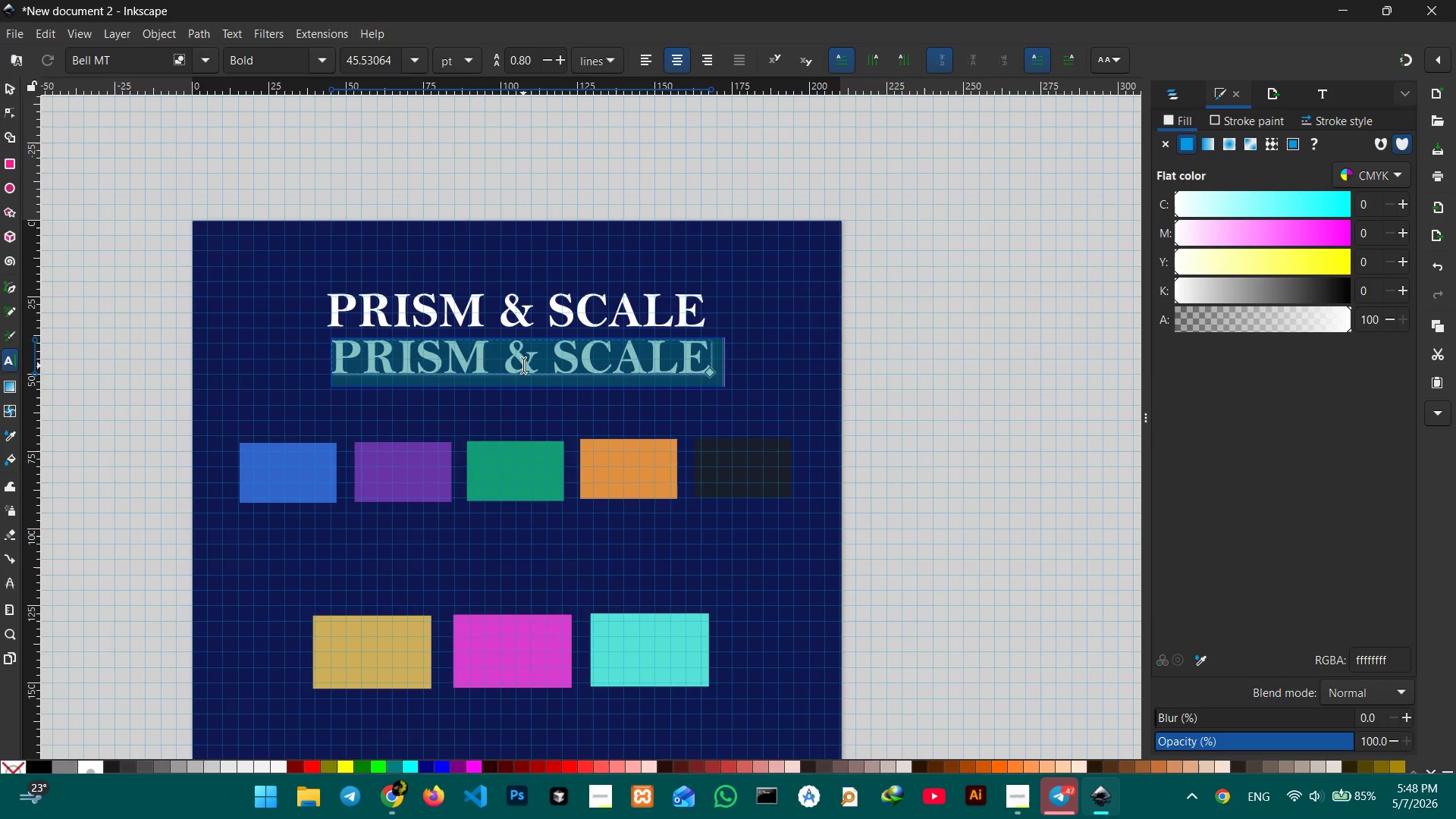 
type(Brand Coloe)
key(Backspace)
type(r Identity)
 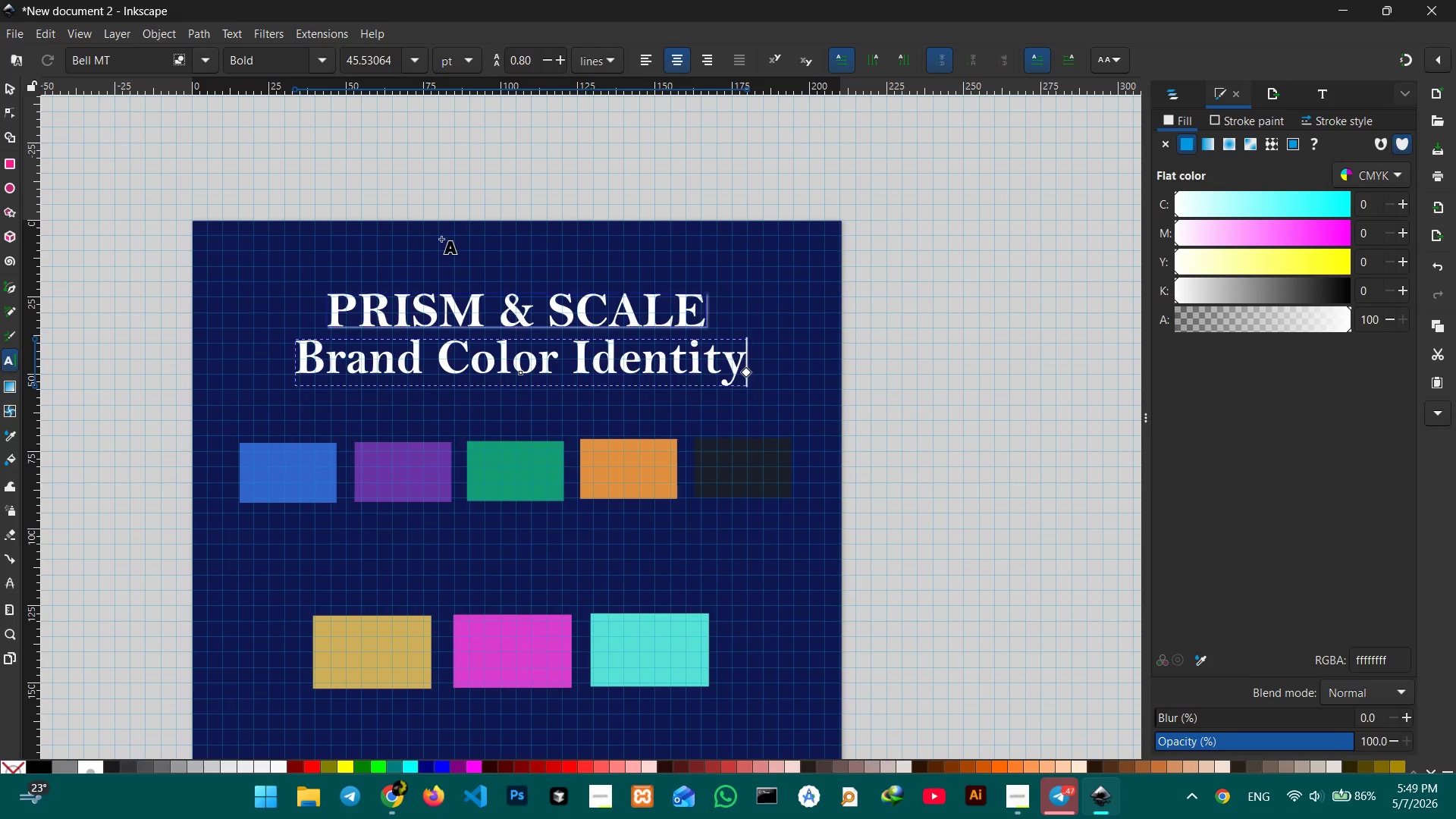 
left_click([4, 82])
 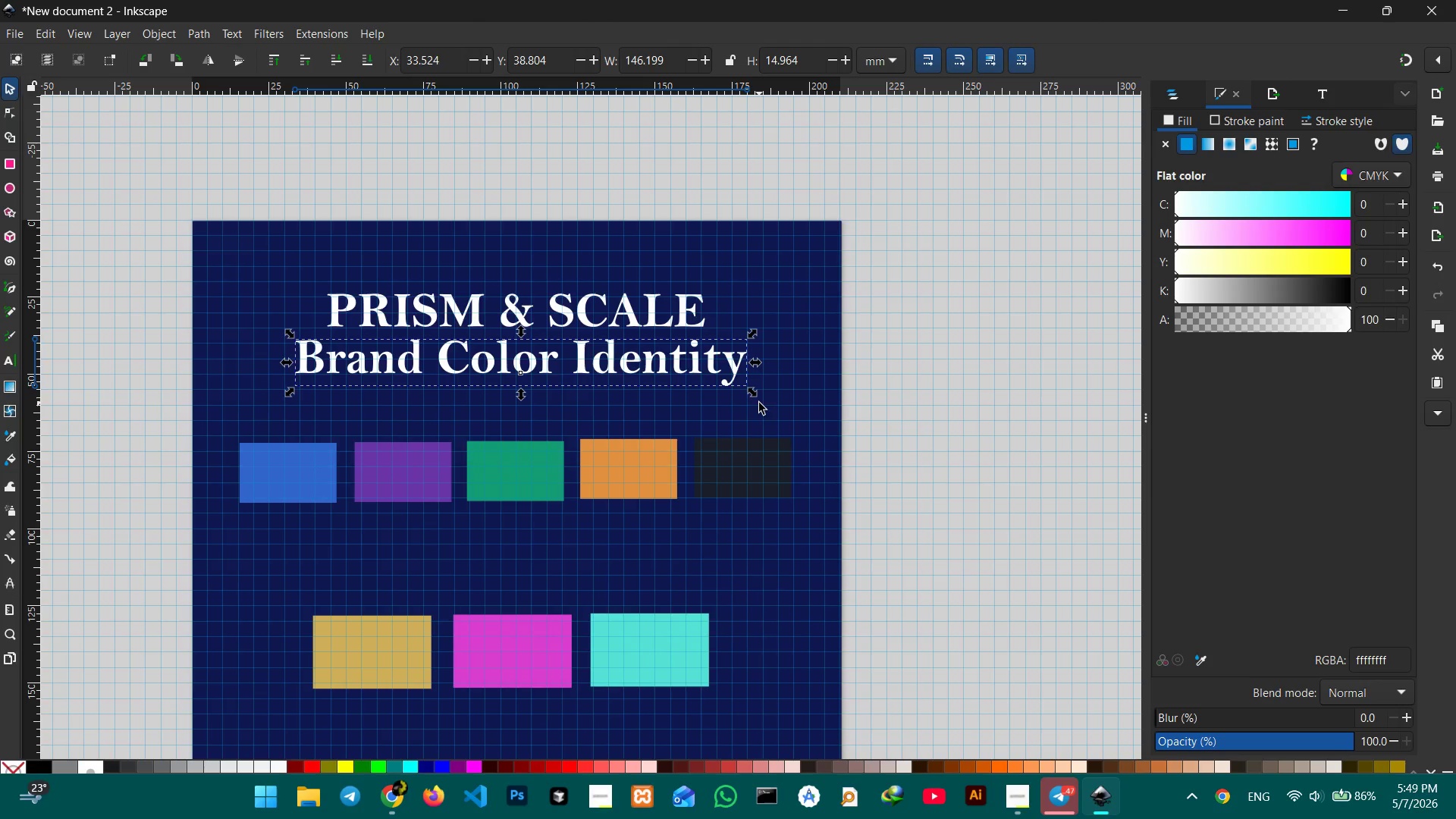 
left_click_drag(start_coordinate=[758, 397], to_coordinate=[718, 384])
 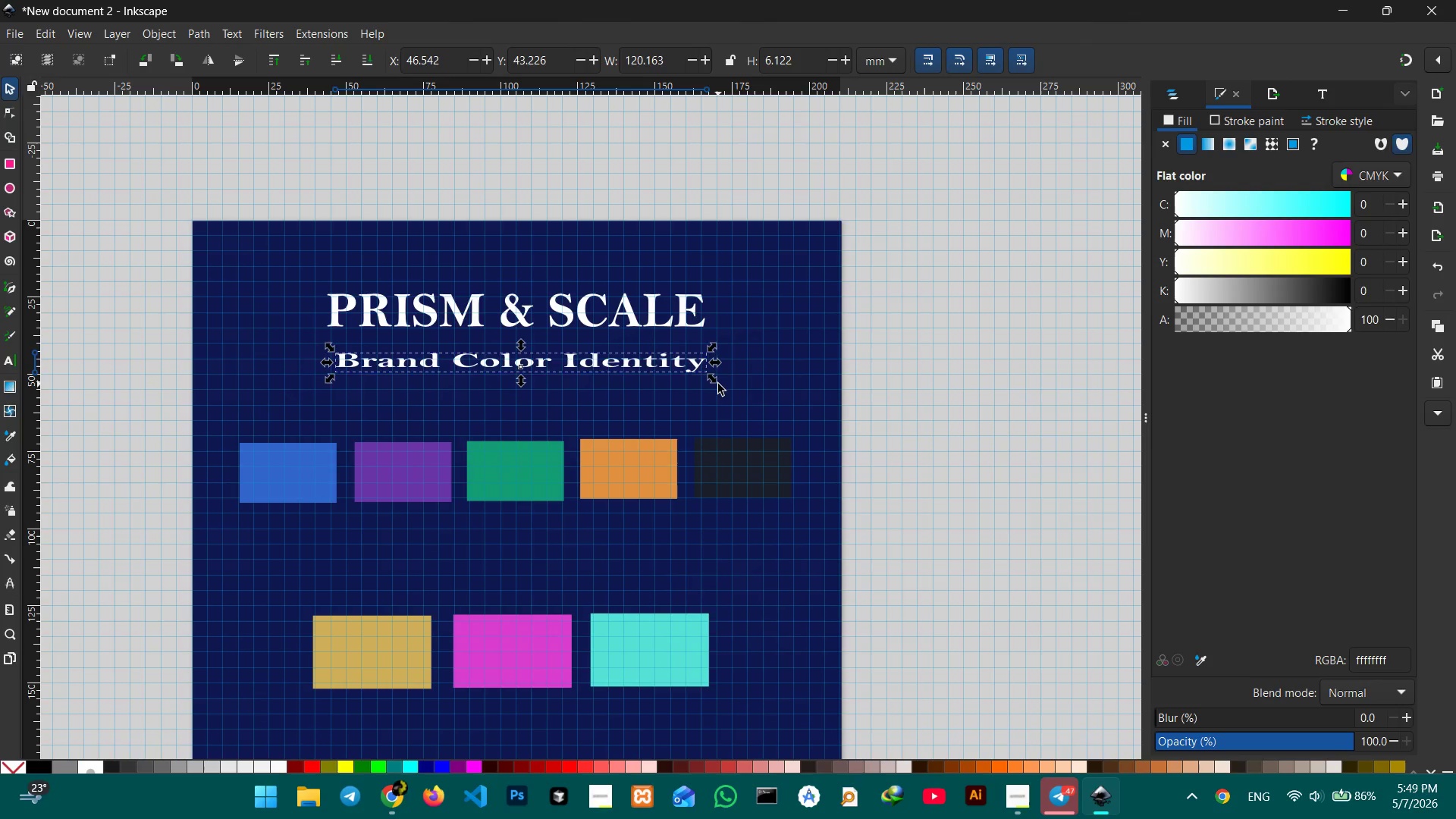 
hold_key(key=ShiftLeft, duration=1.12)
 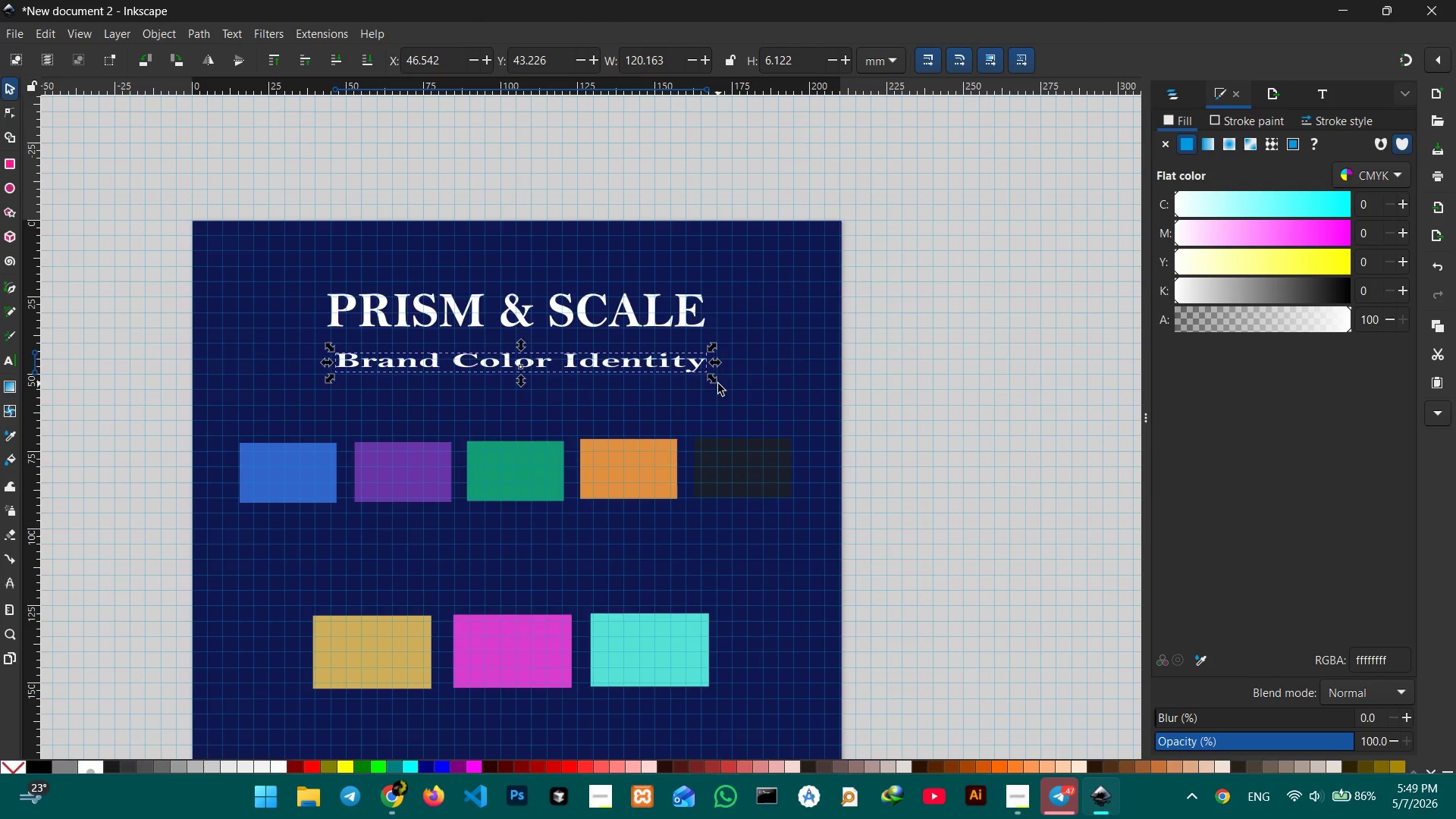 
key(Control+Z)
 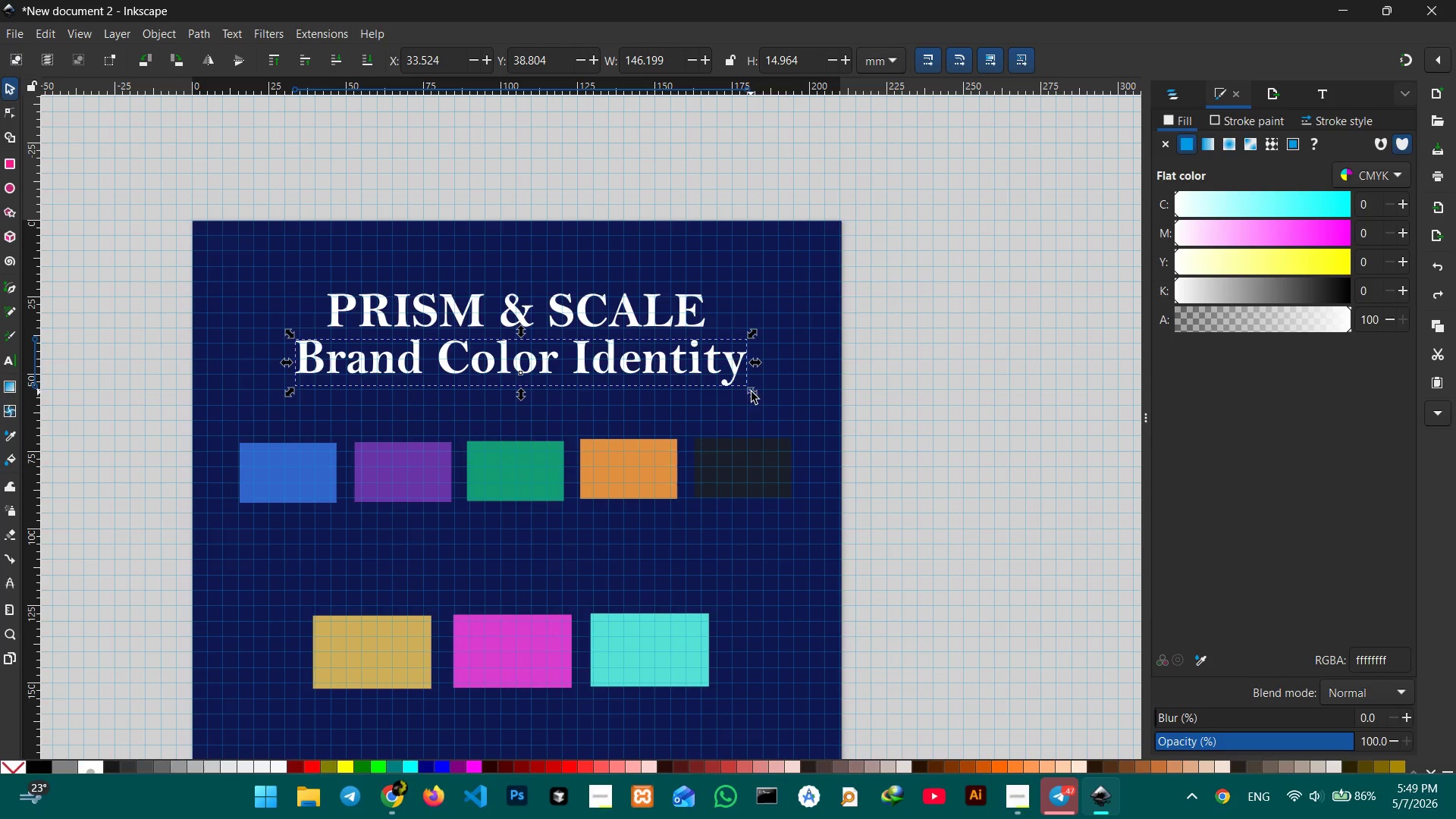 
left_click_drag(start_coordinate=[752, 393], to_coordinate=[692, 372])
 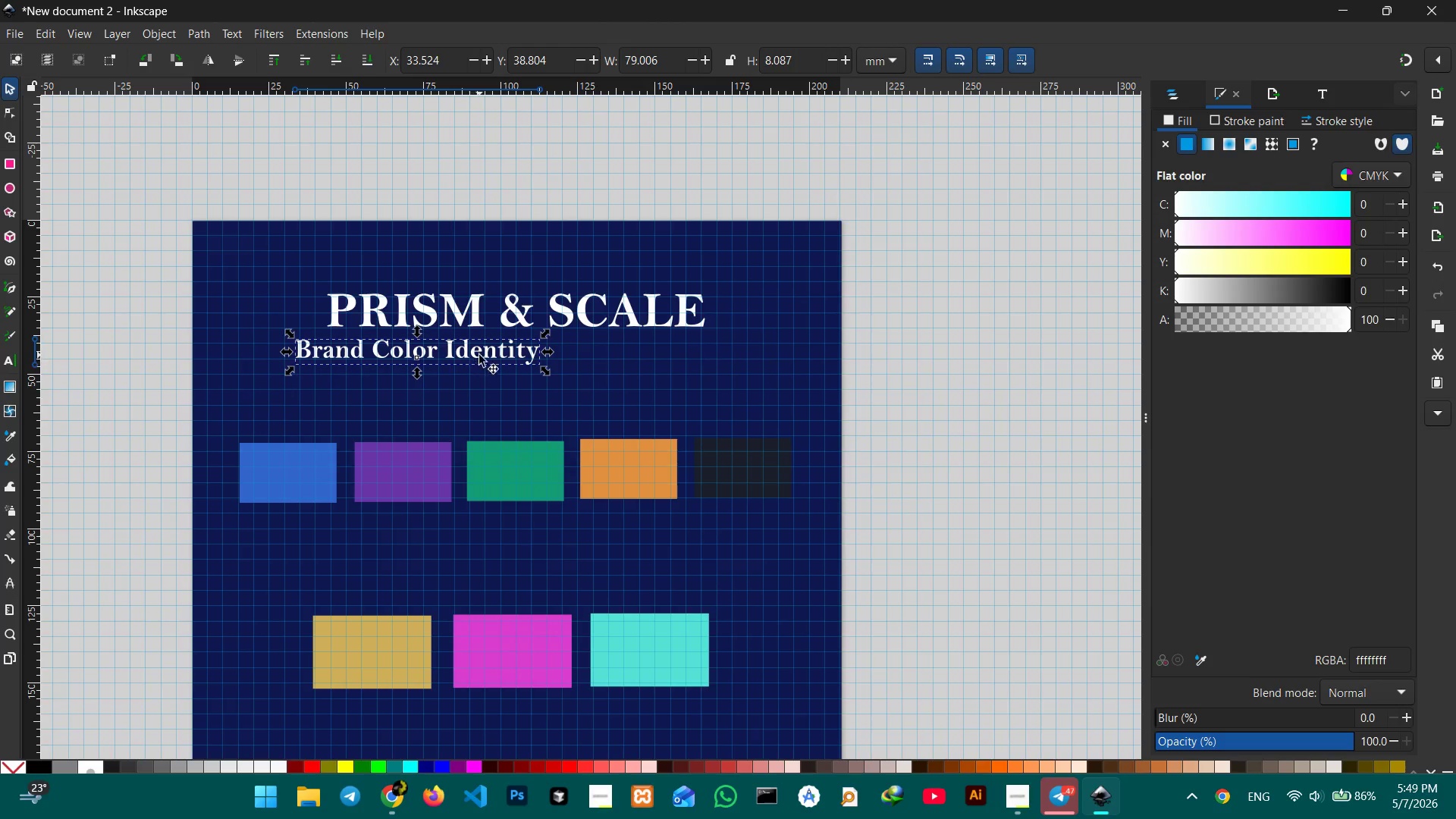 
left_click_drag(start_coordinate=[480, 354], to_coordinate=[596, 369])
 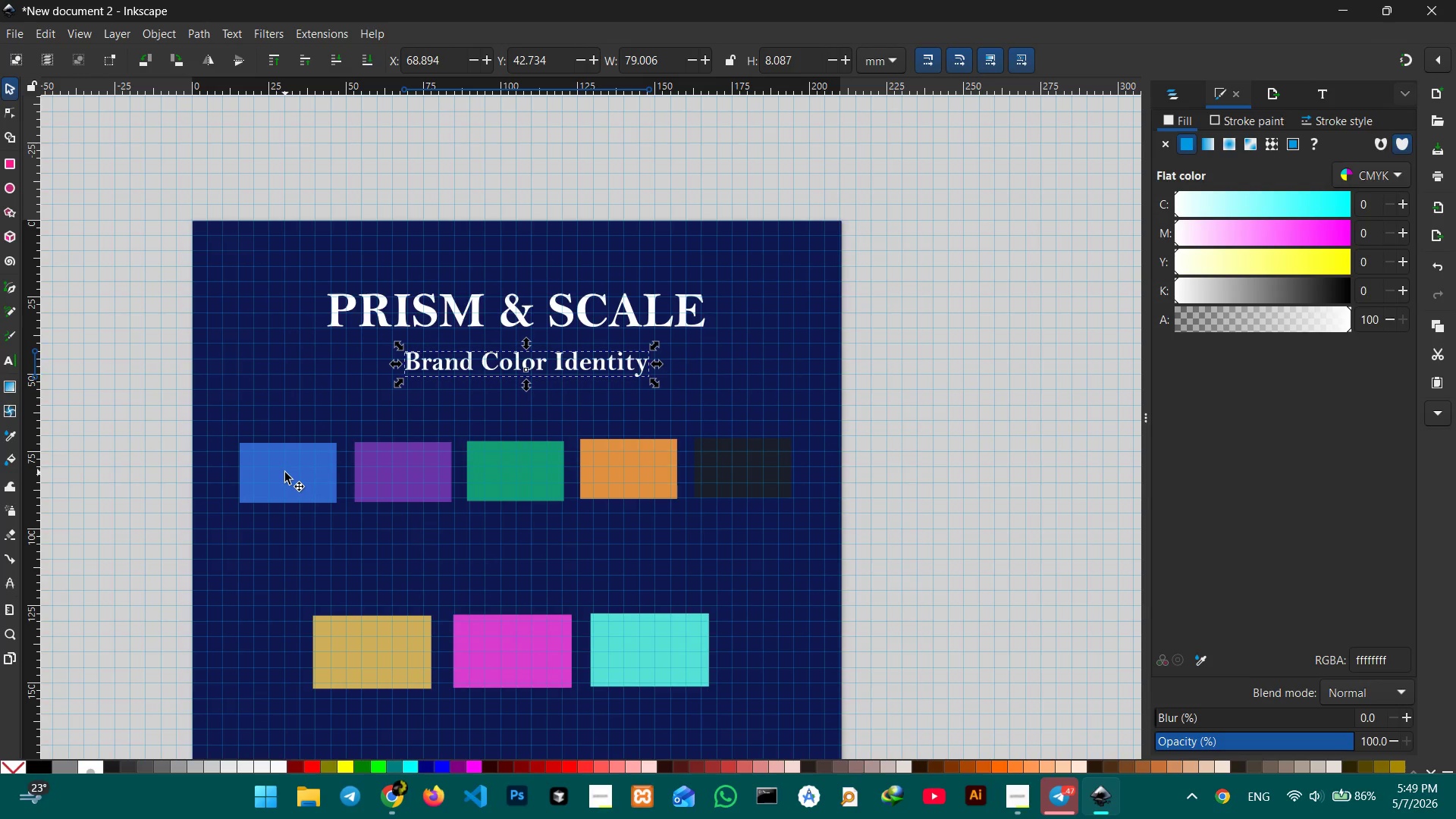 
left_click([284, 472])
 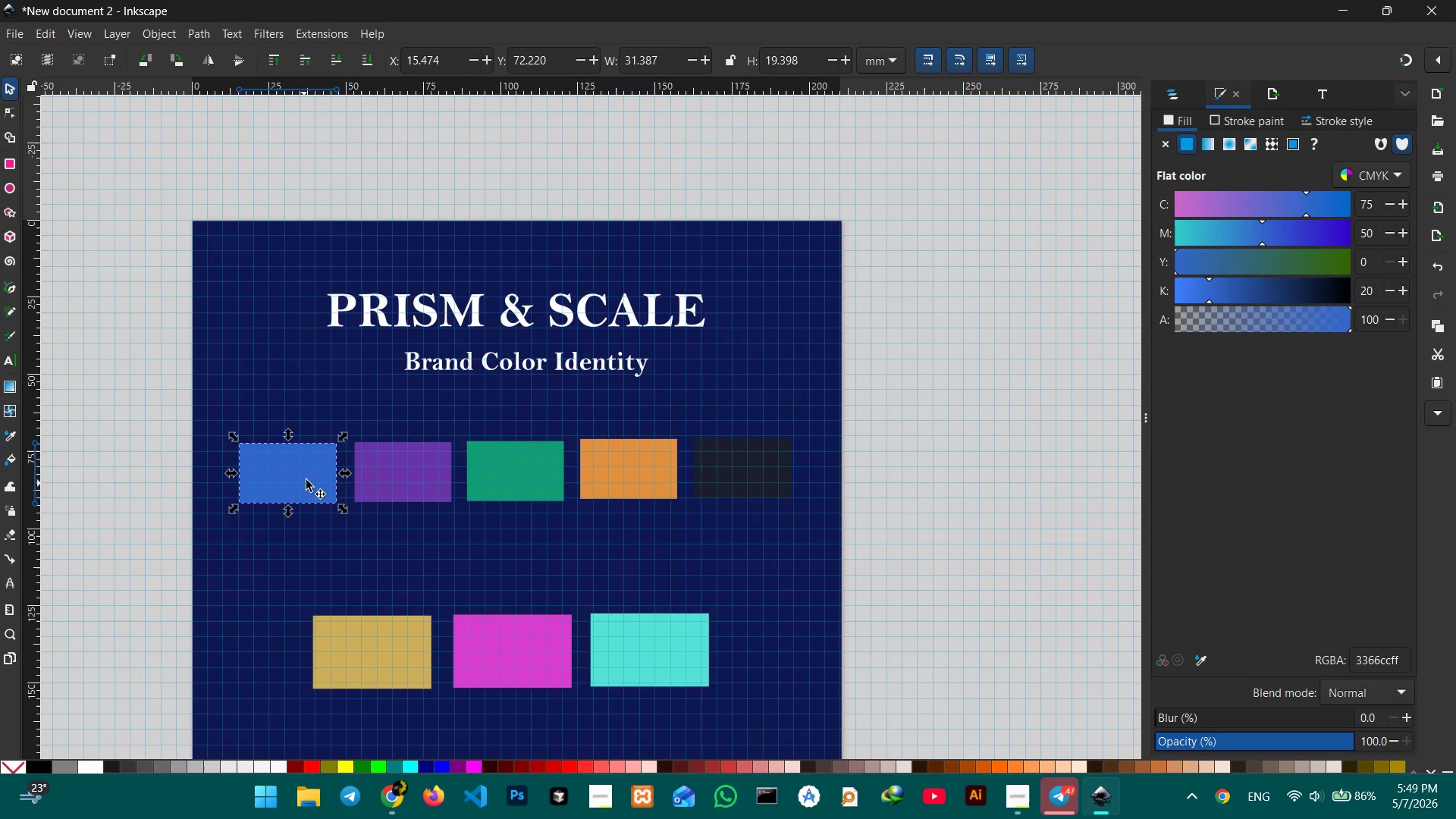 
scroll: coordinate [312, 466], scroll_direction: down, amount: 8.0
 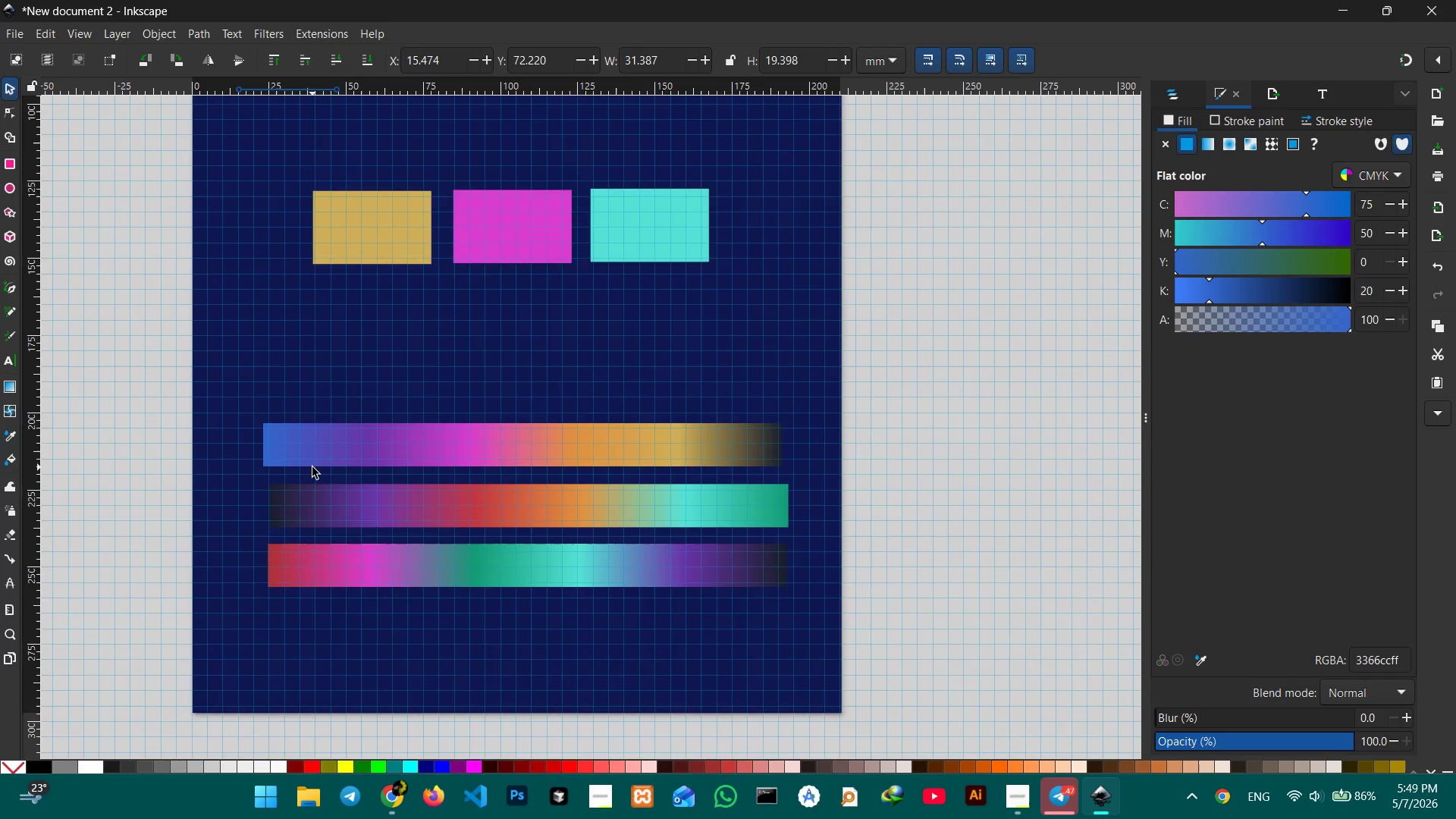 
scroll: coordinate [312, 467], scroll_direction: up, amount: 6.0
 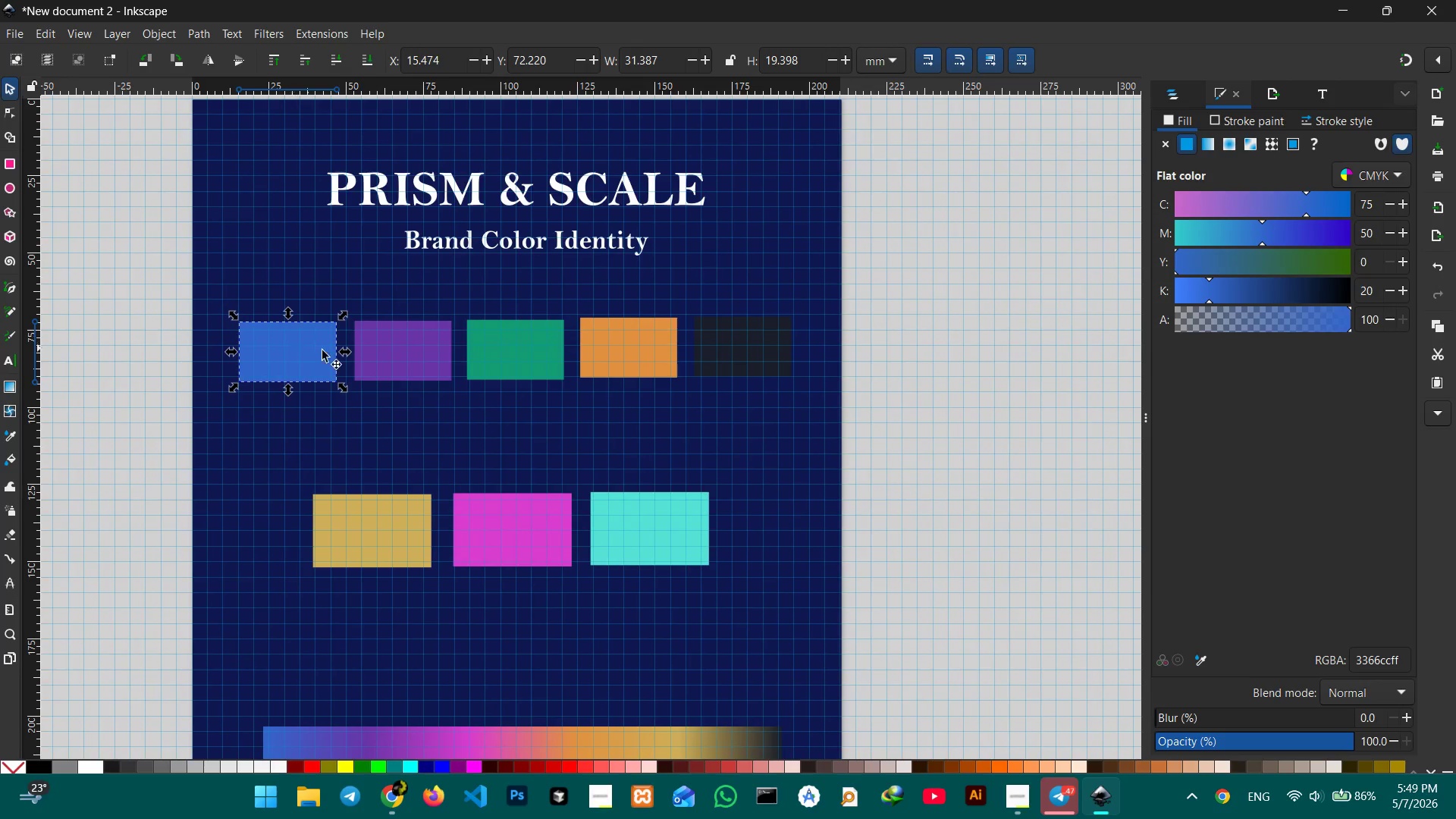 
hold_key(key=ControlLeft, duration=0.31)
scroll: coordinate [322, 369], scroll_direction: up, amount: 3.0
 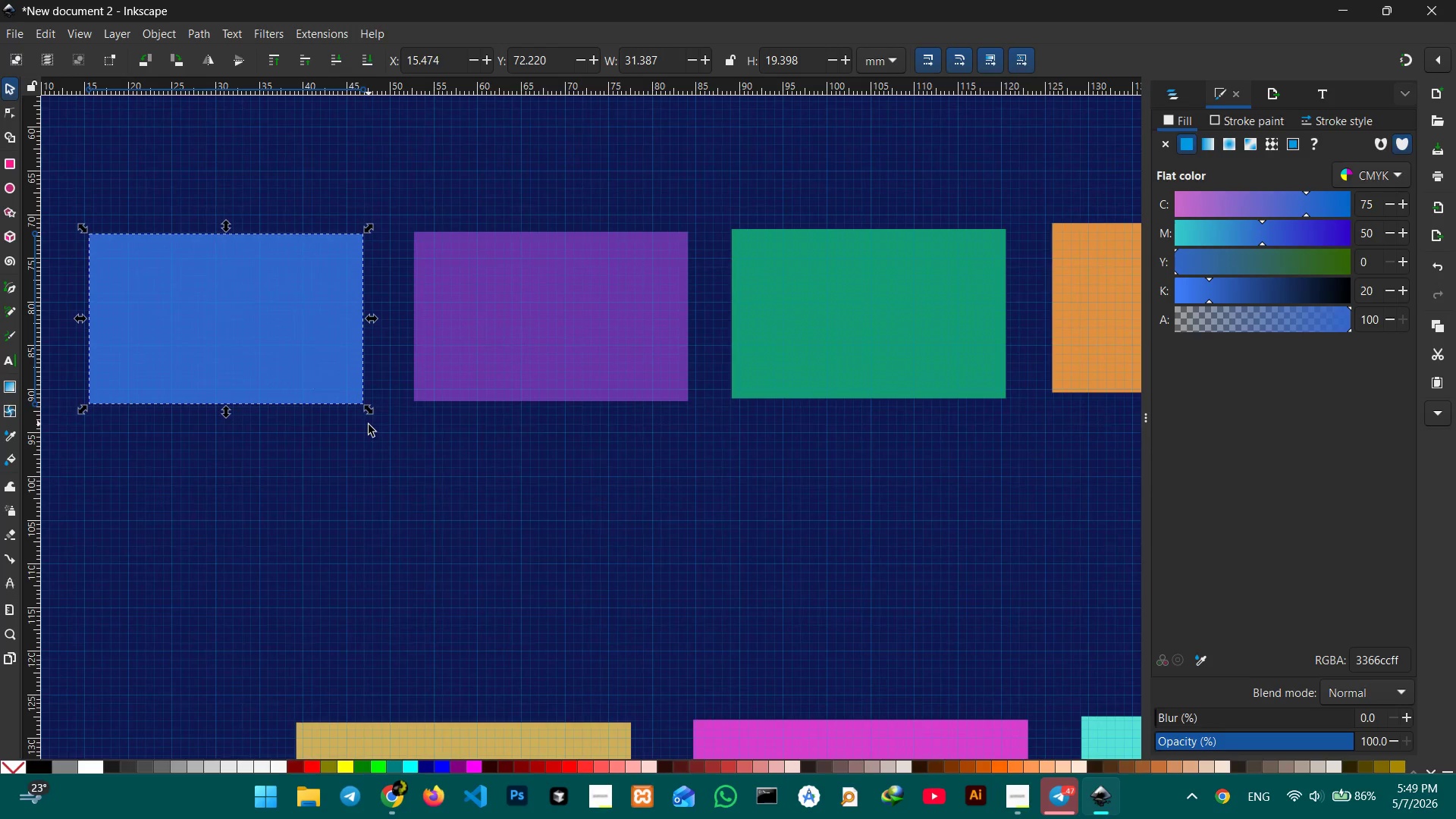 
hold_key(key=ControlLeft, duration=1.38)
scroll: coordinate [369, 425], scroll_direction: down, amount: 3.0
 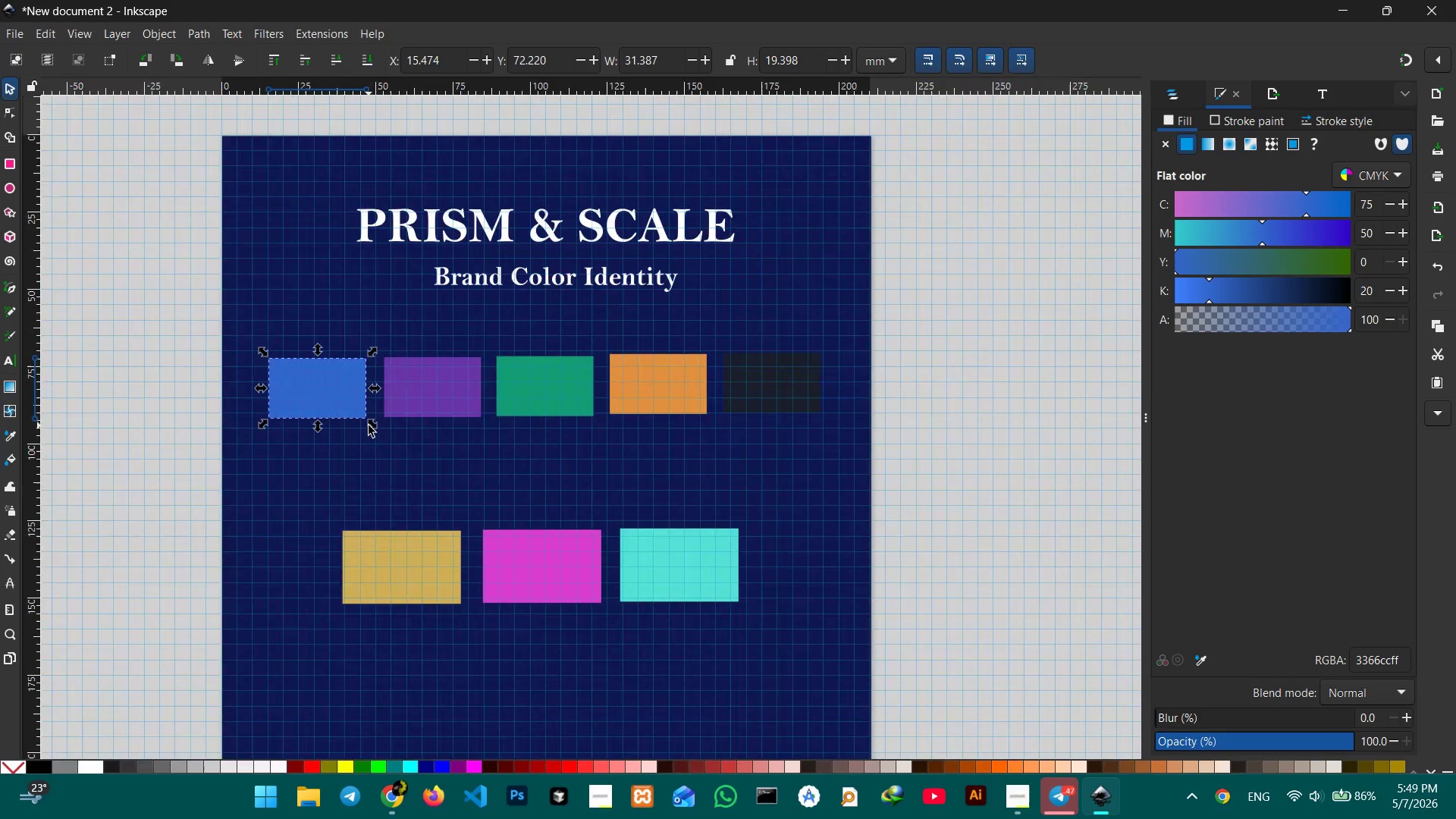 
scroll: coordinate [369, 425], scroll_direction: up, amount: 1.0
 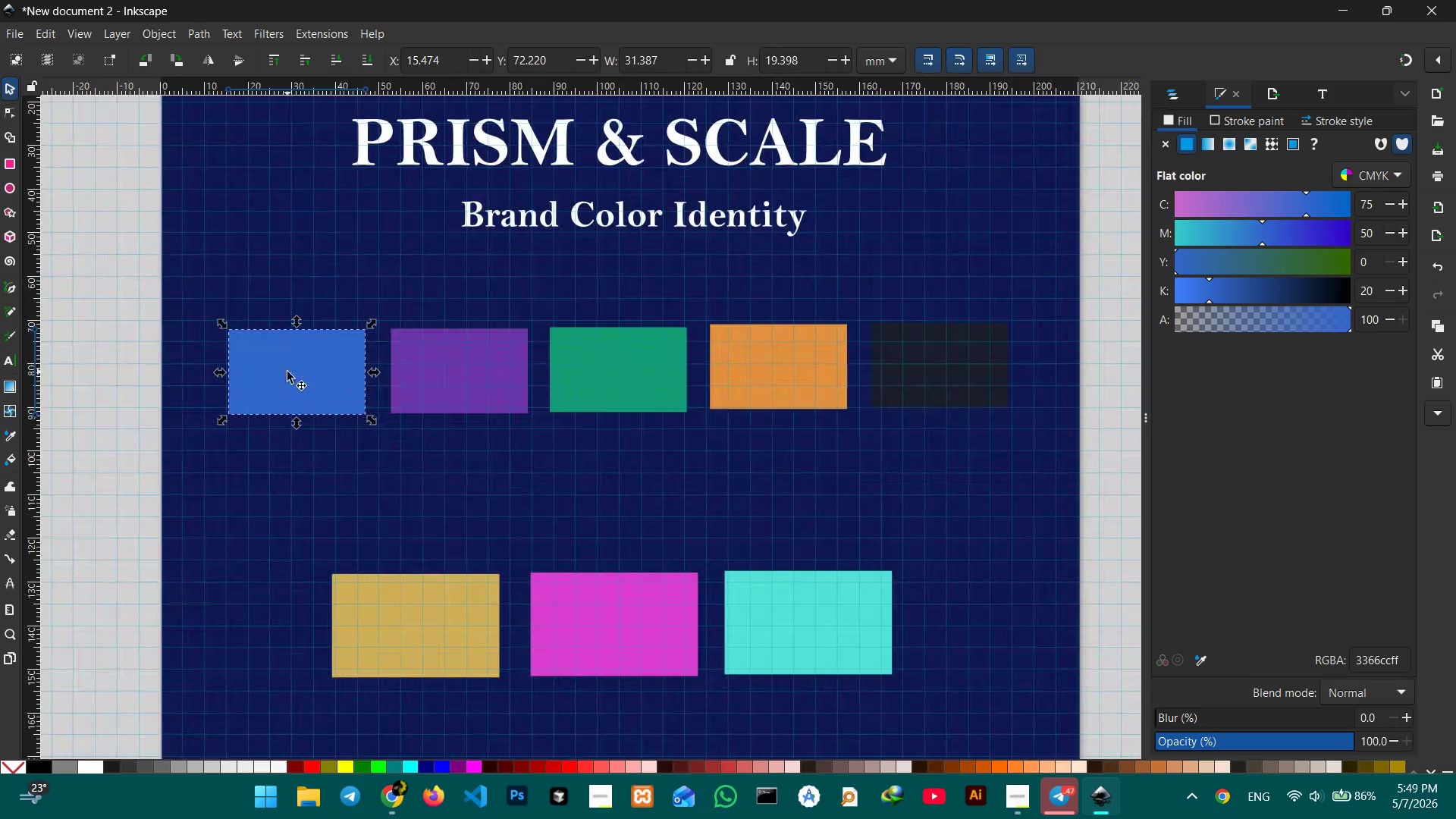 
left_click_drag(start_coordinate=[287, 372], to_coordinate=[287, 359])
 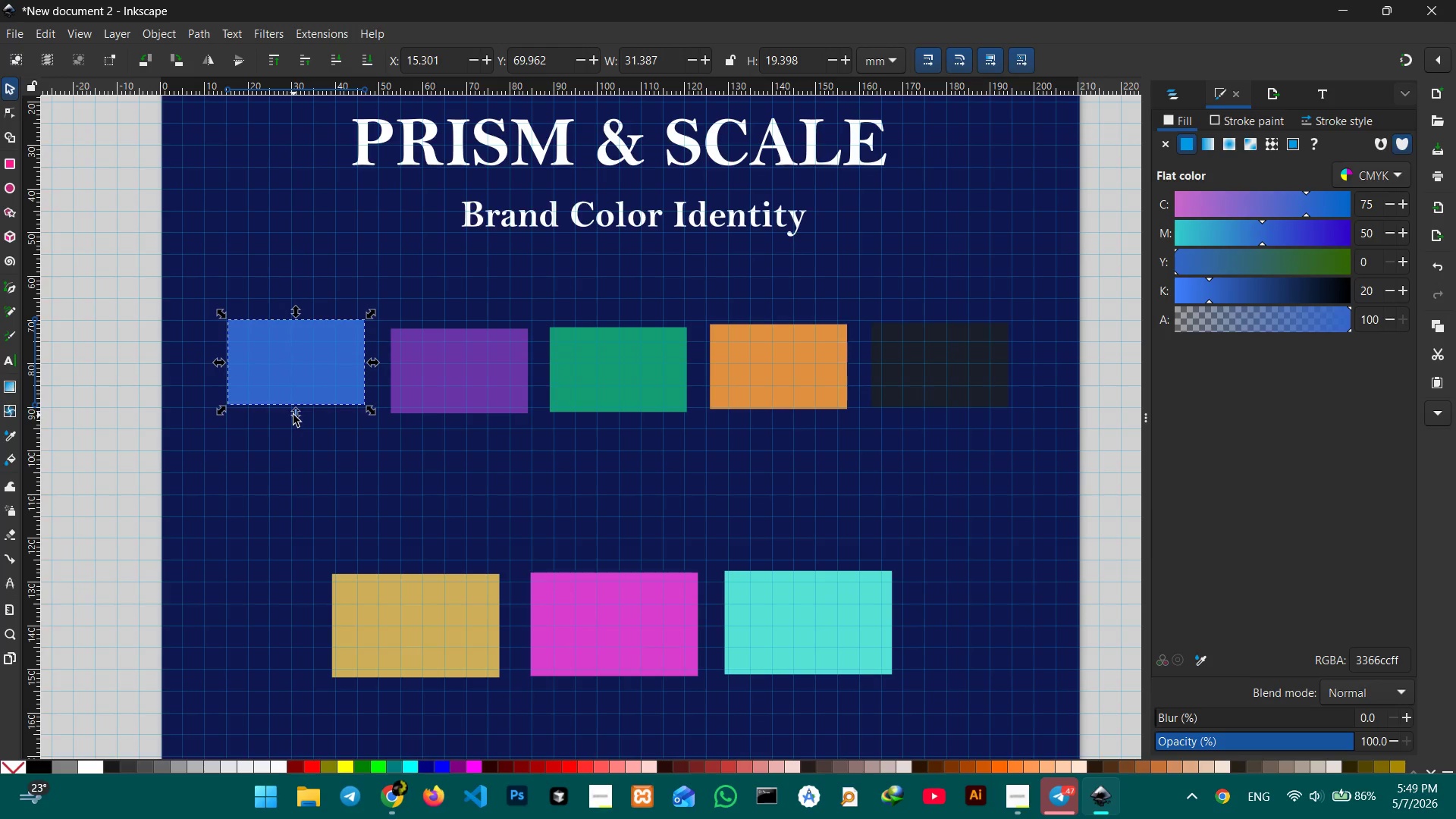 
left_click_drag(start_coordinate=[293, 415], to_coordinate=[292, 438])
 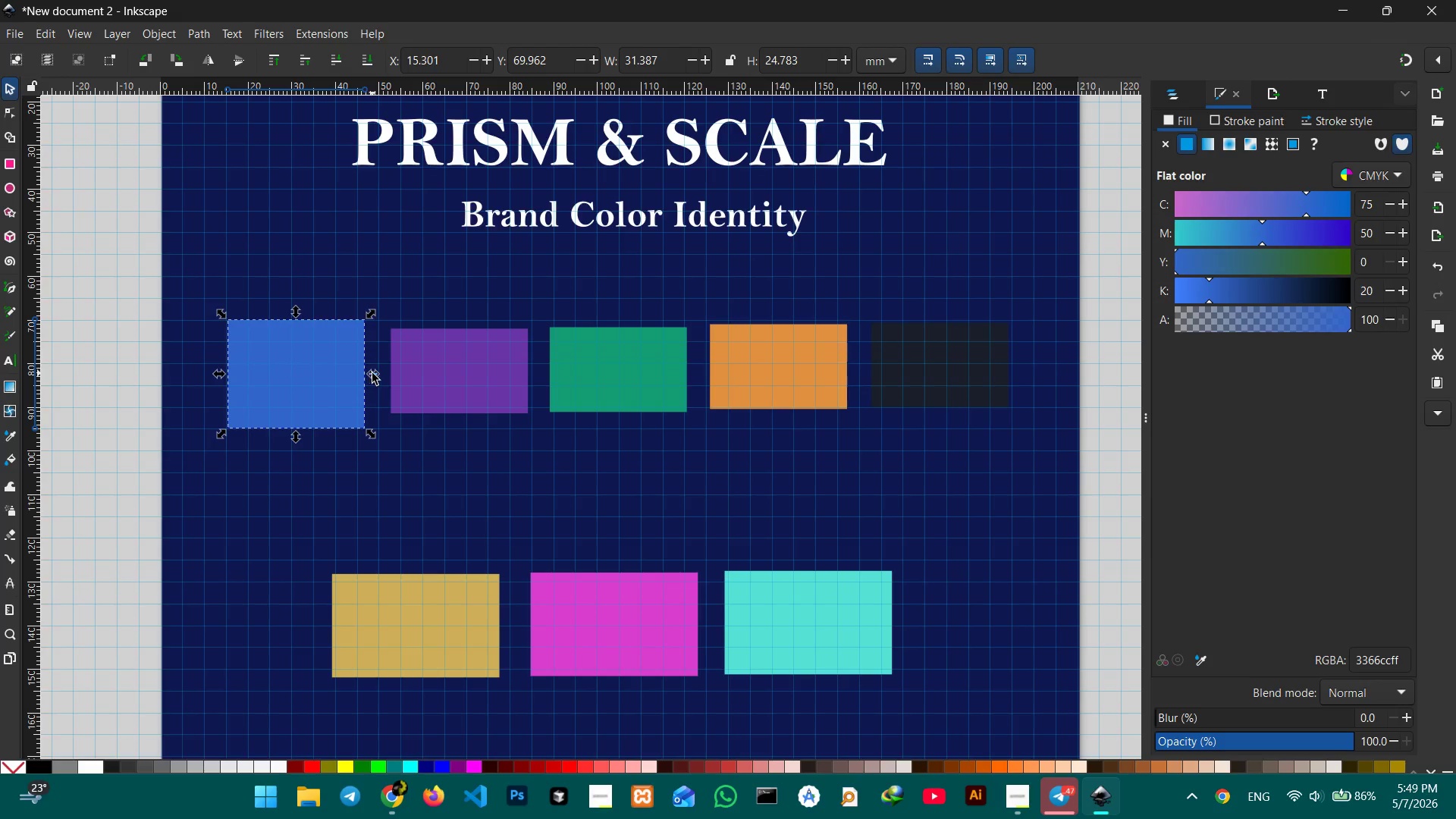 
left_click_drag(start_coordinate=[373, 373], to_coordinate=[367, 372])
 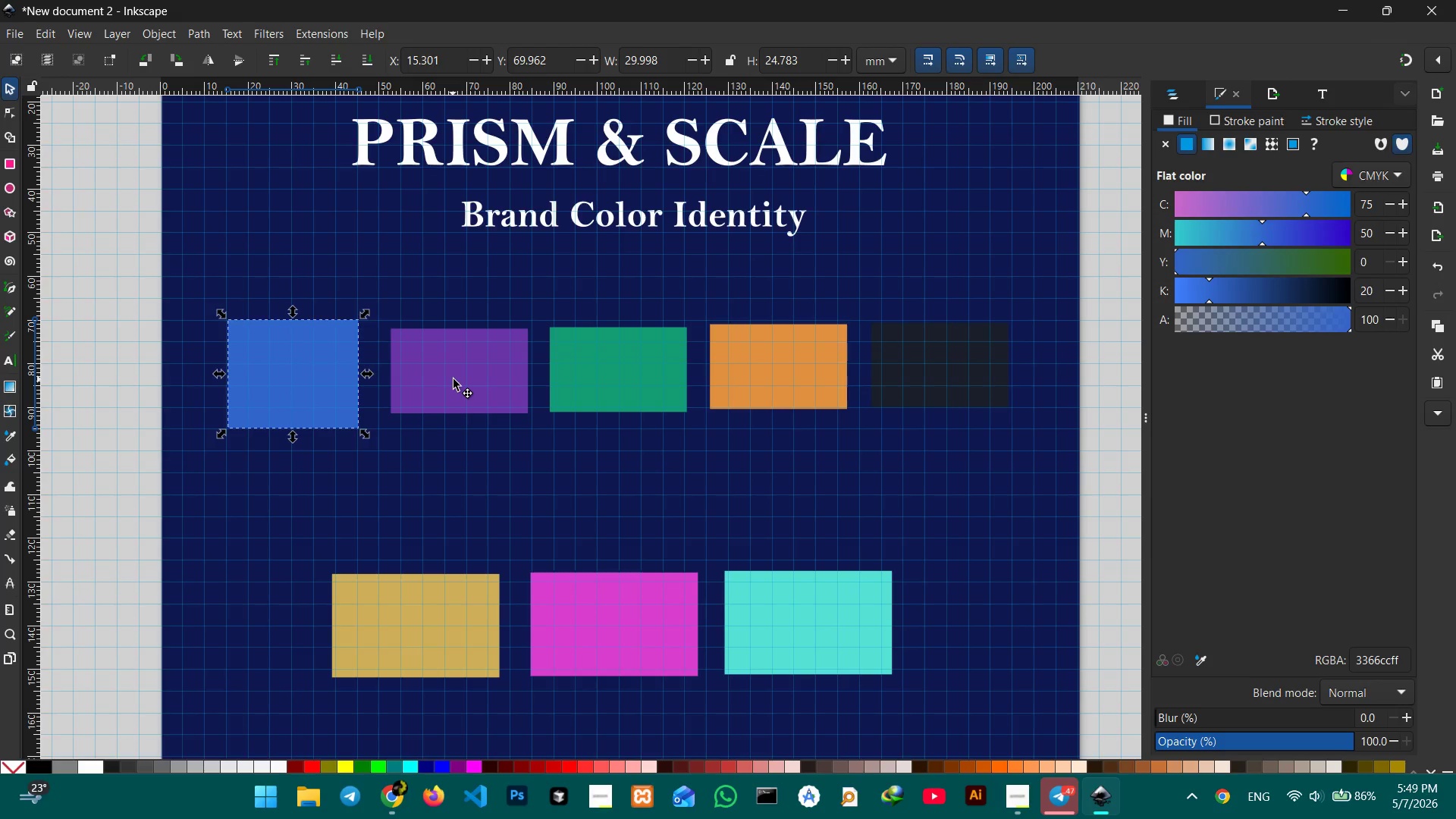 
left_click_drag(start_coordinate=[453, 379], to_coordinate=[442, 368])
 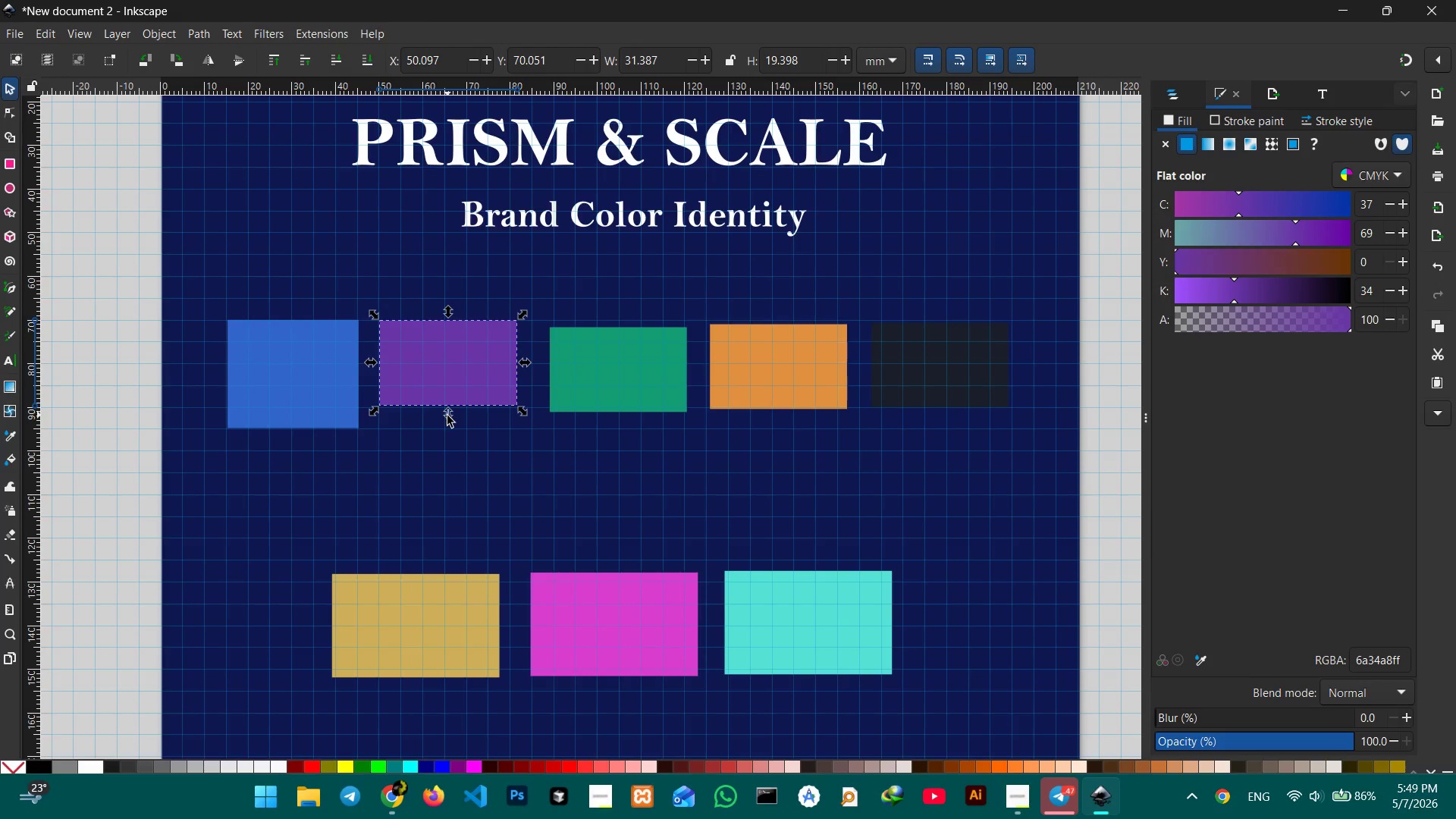 
left_click_drag(start_coordinate=[447, 416], to_coordinate=[446, 438])
 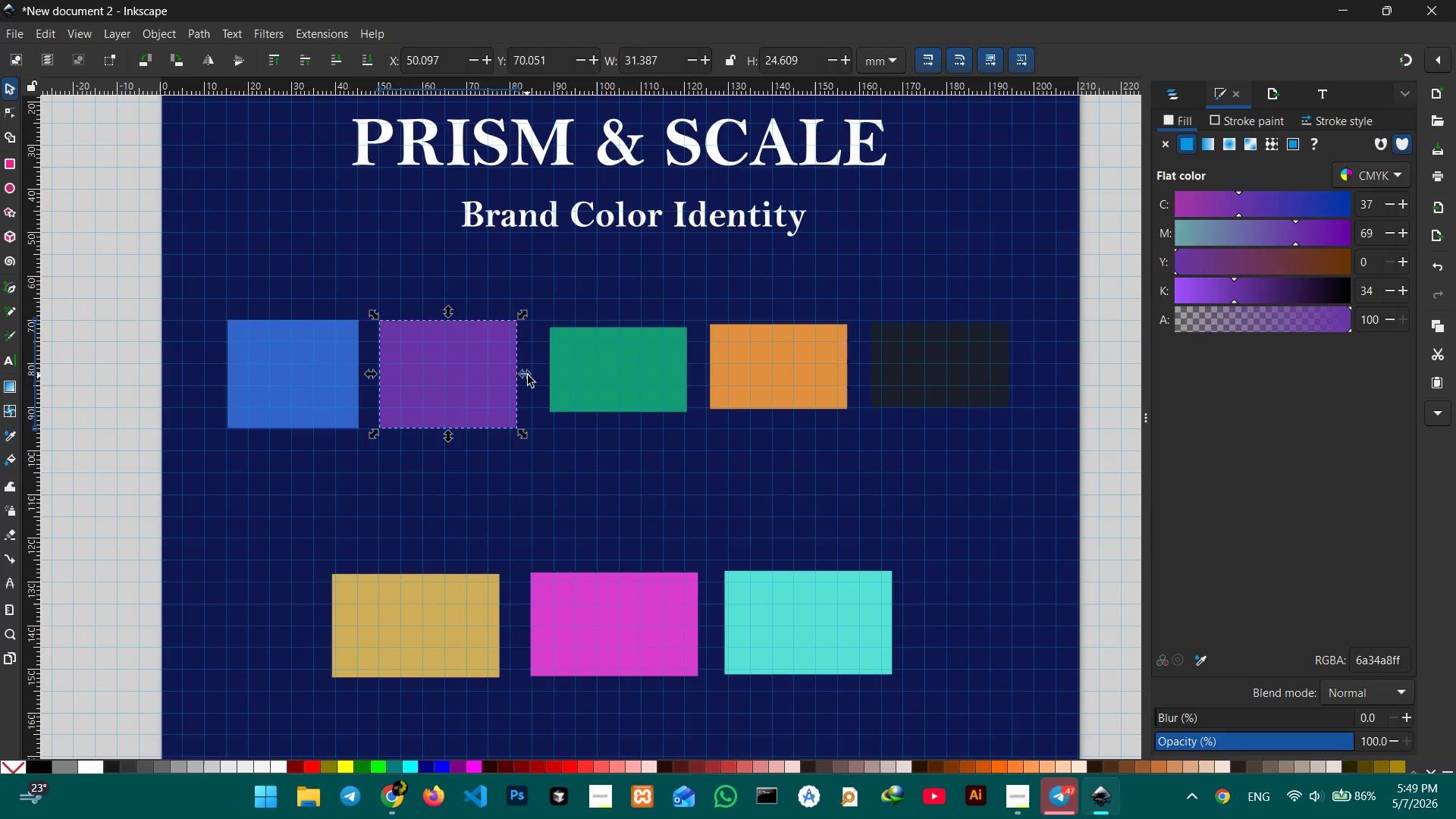 
left_click_drag(start_coordinate=[528, 375], to_coordinate=[521, 375])
 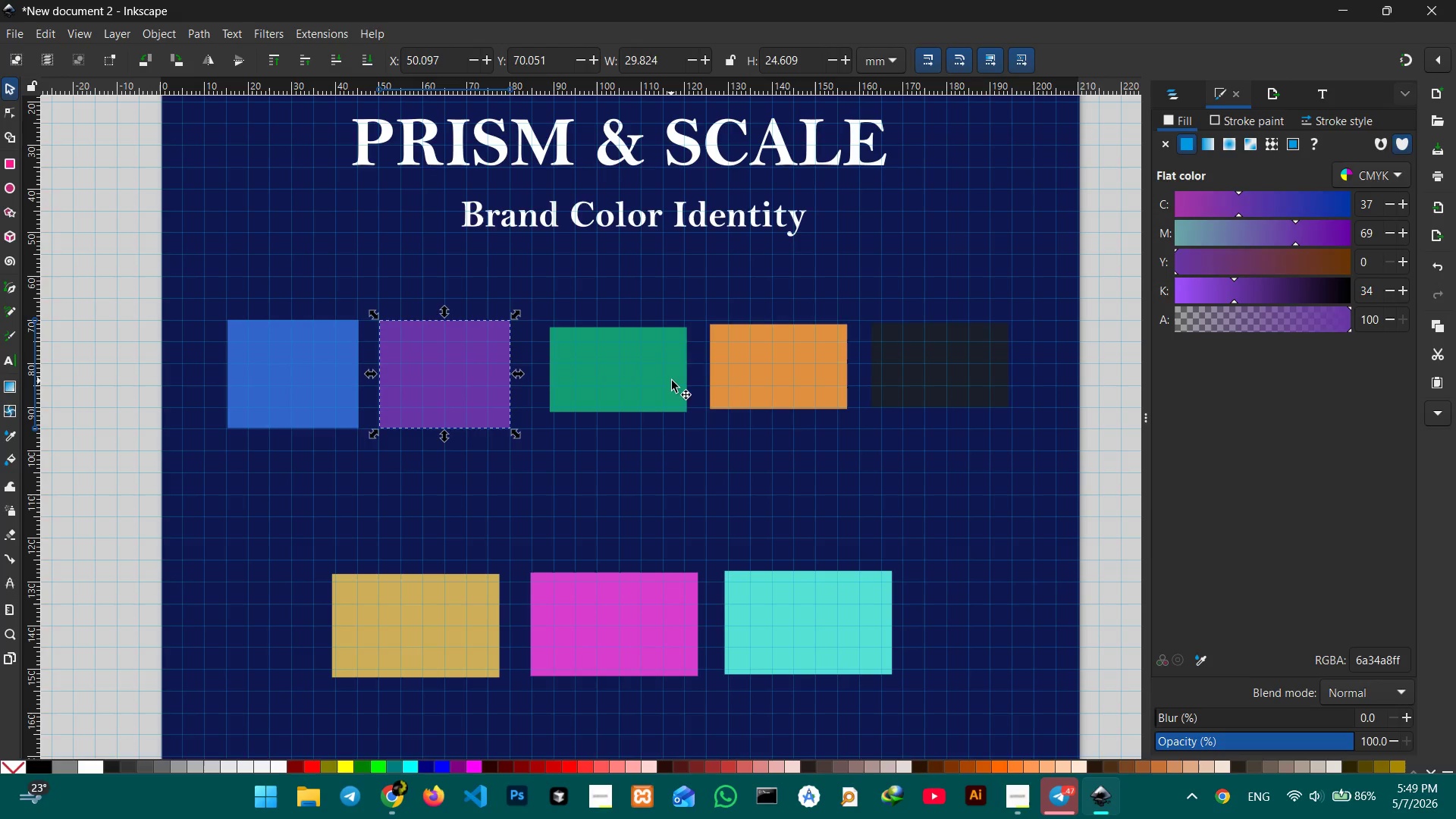 
left_click([672, 381])
 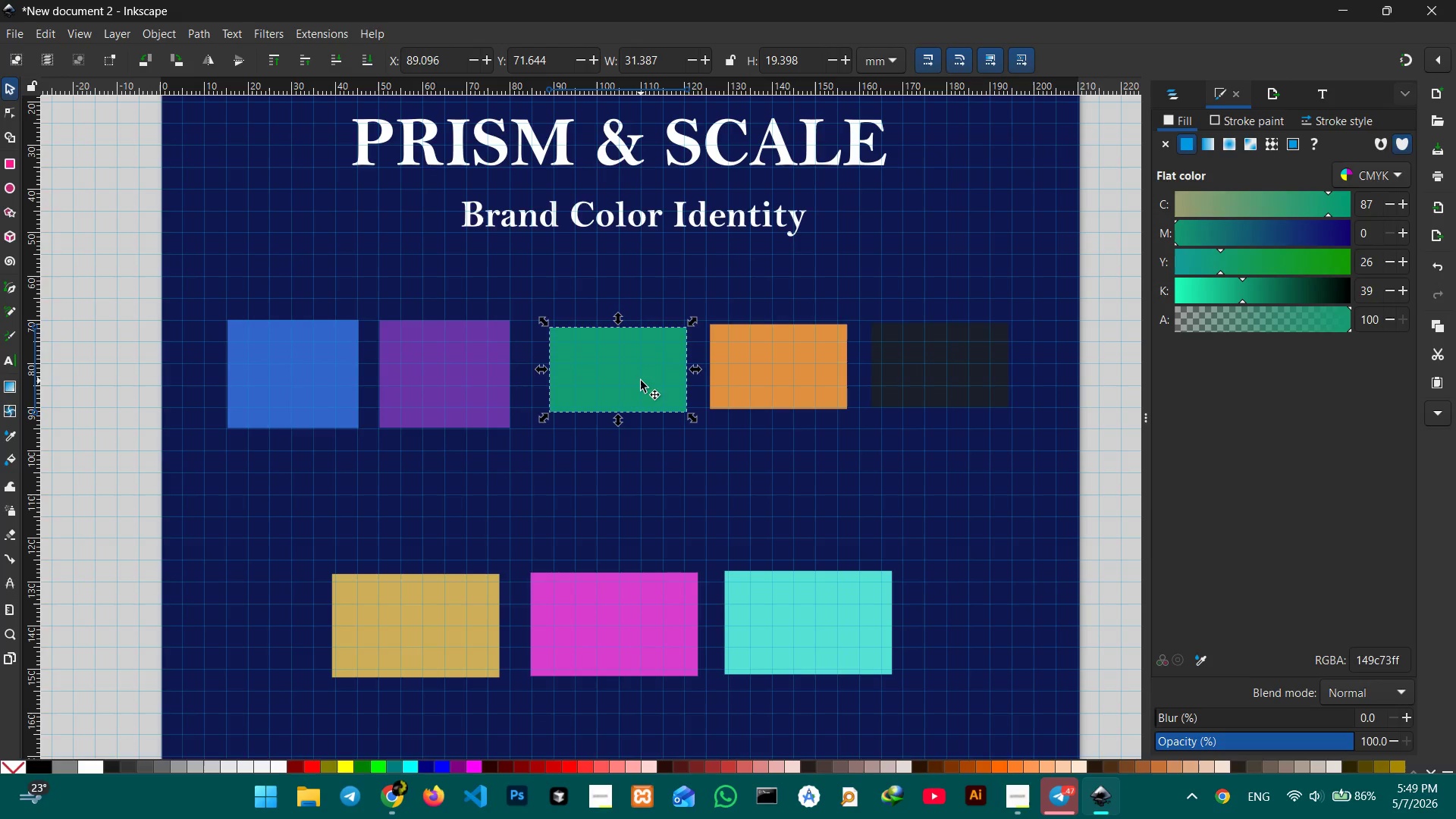 
left_click_drag(start_coordinate=[641, 381], to_coordinate=[624, 371])
 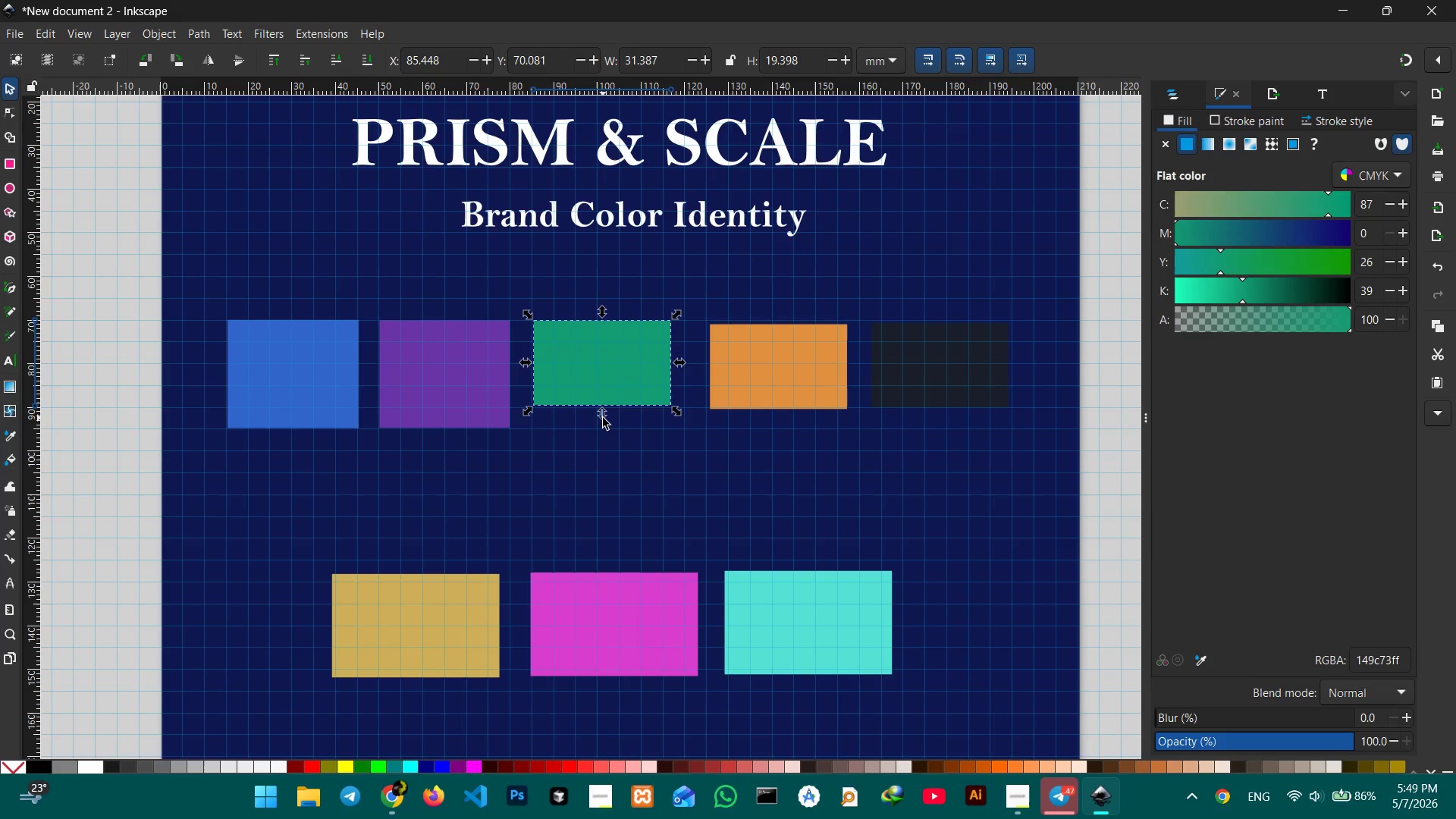 
left_click_drag(start_coordinate=[603, 418], to_coordinate=[603, 442])
 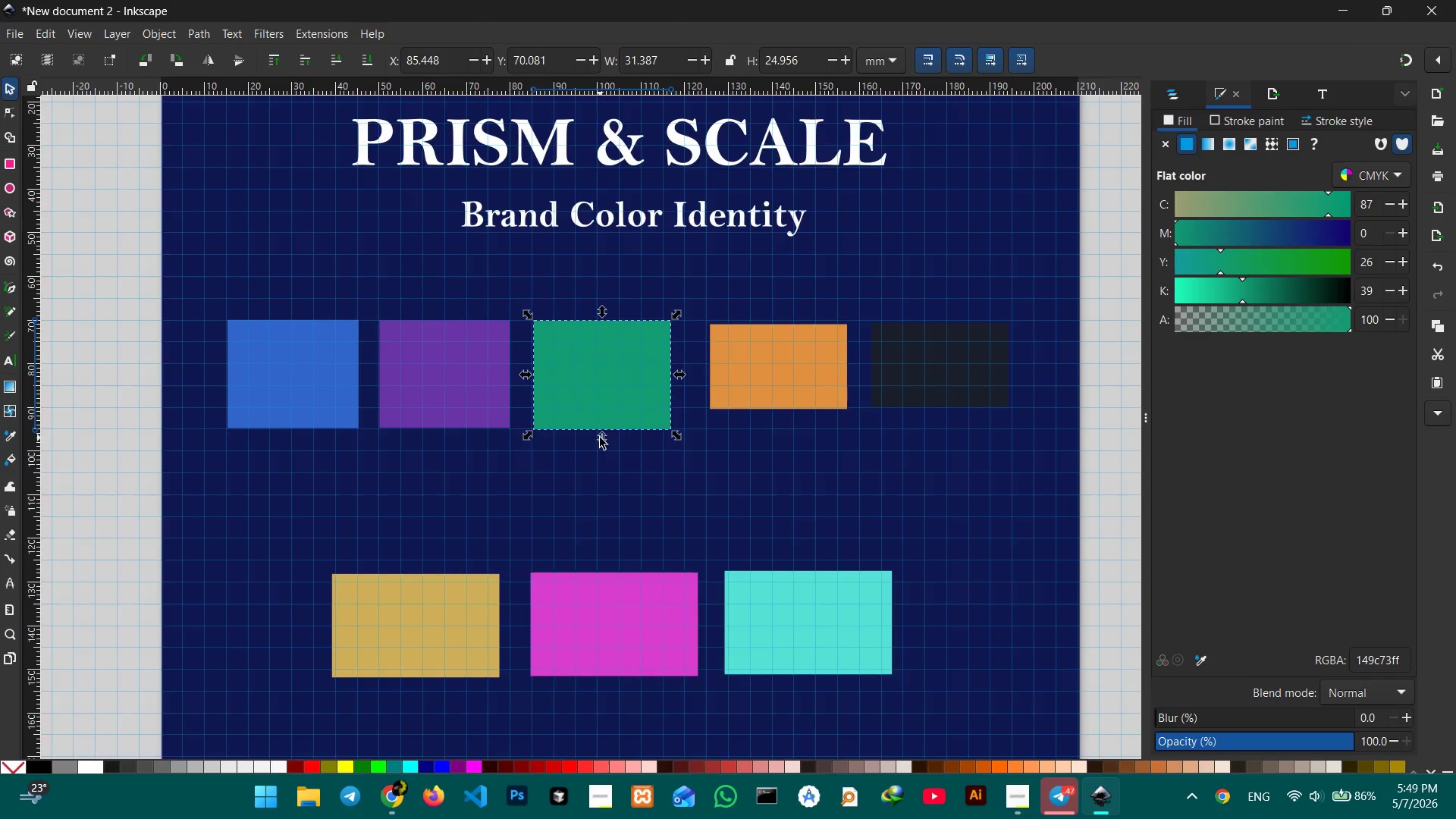 
hold_key(key=ControlLeft, duration=0.52)
scroll: coordinate [599, 438], scroll_direction: up, amount: 2.0
 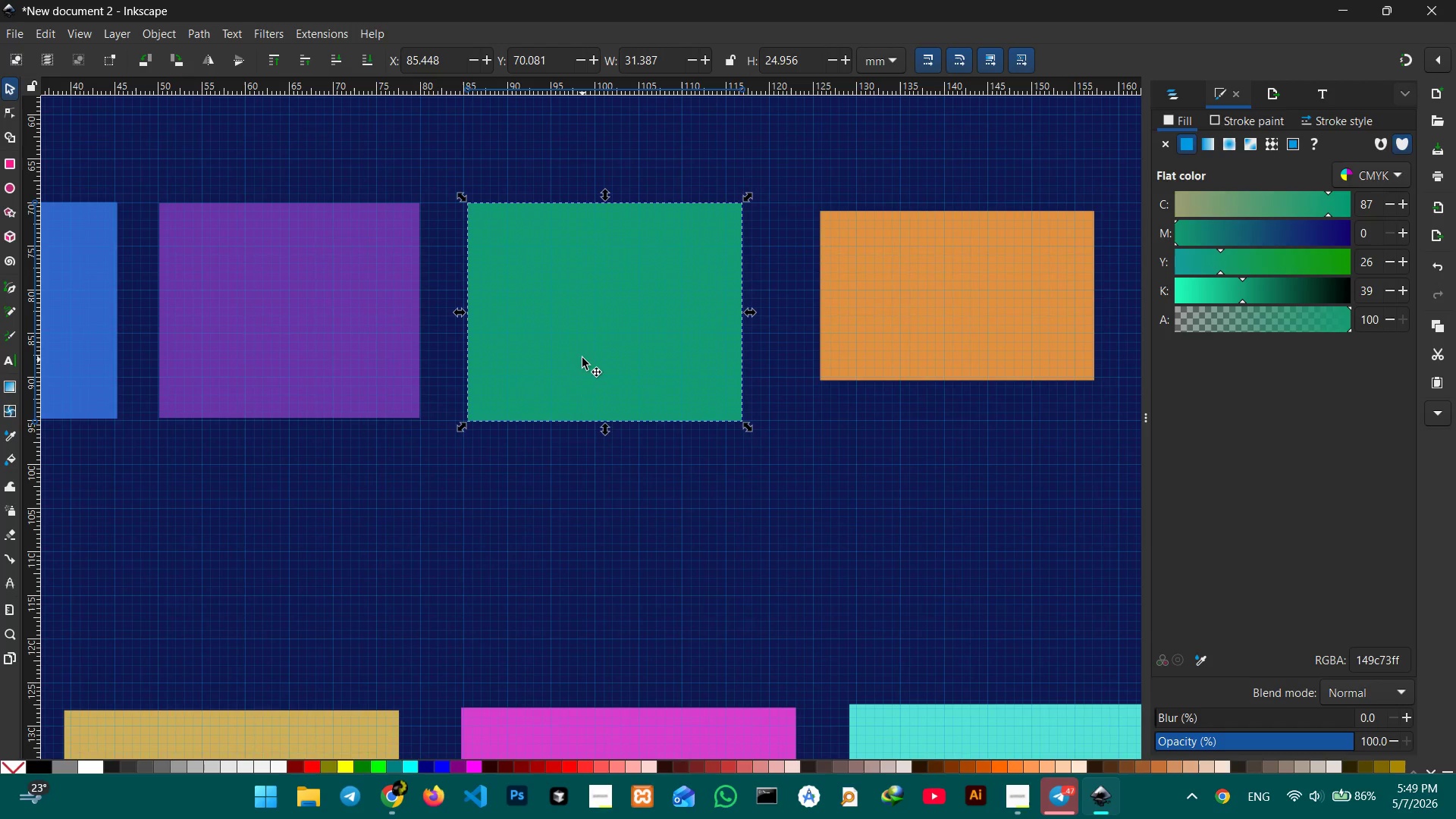 
left_click_drag(start_coordinate=[583, 349], to_coordinate=[578, 349])
 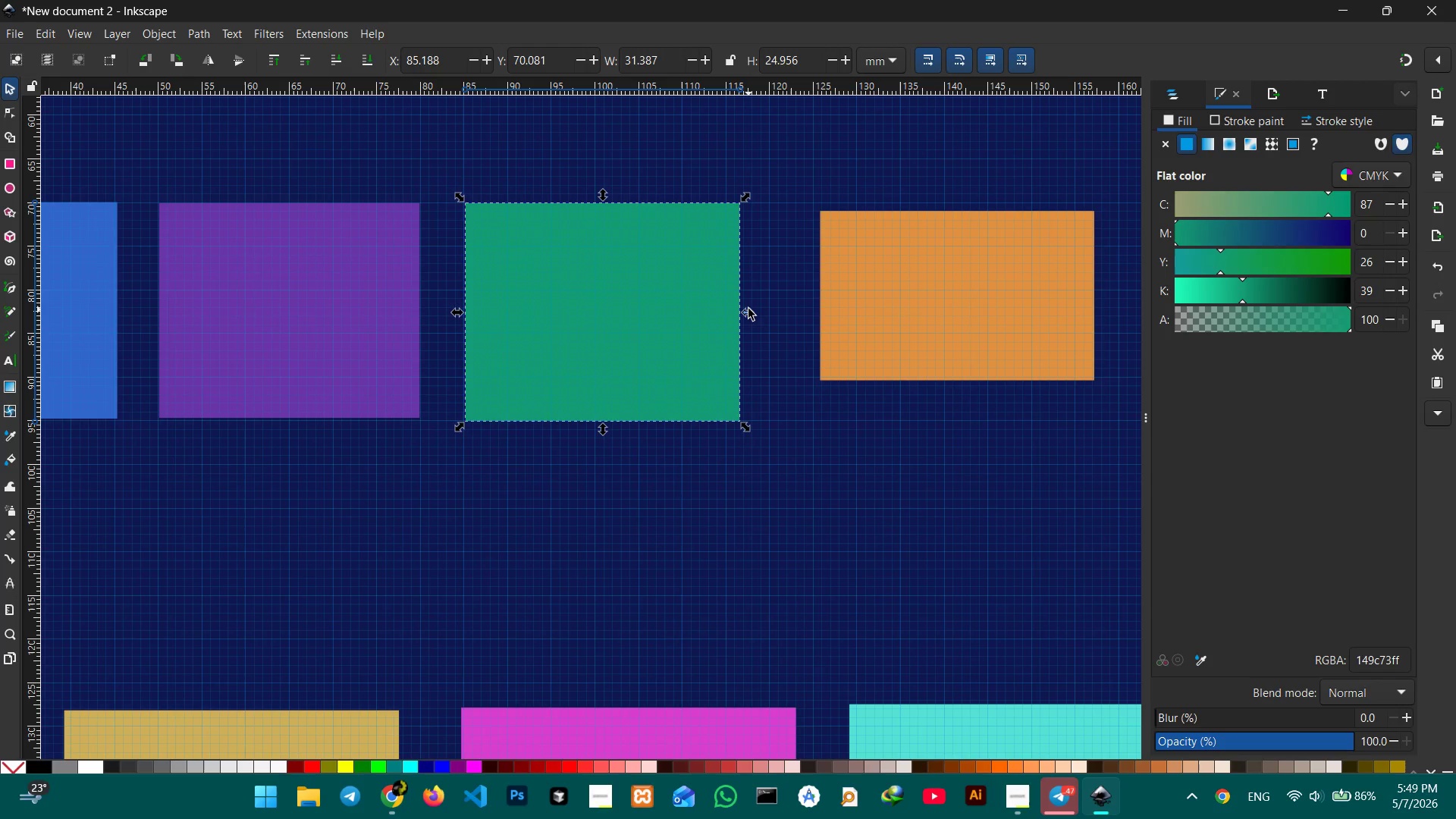 
left_click_drag(start_coordinate=[748, 309], to_coordinate=[735, 306])
 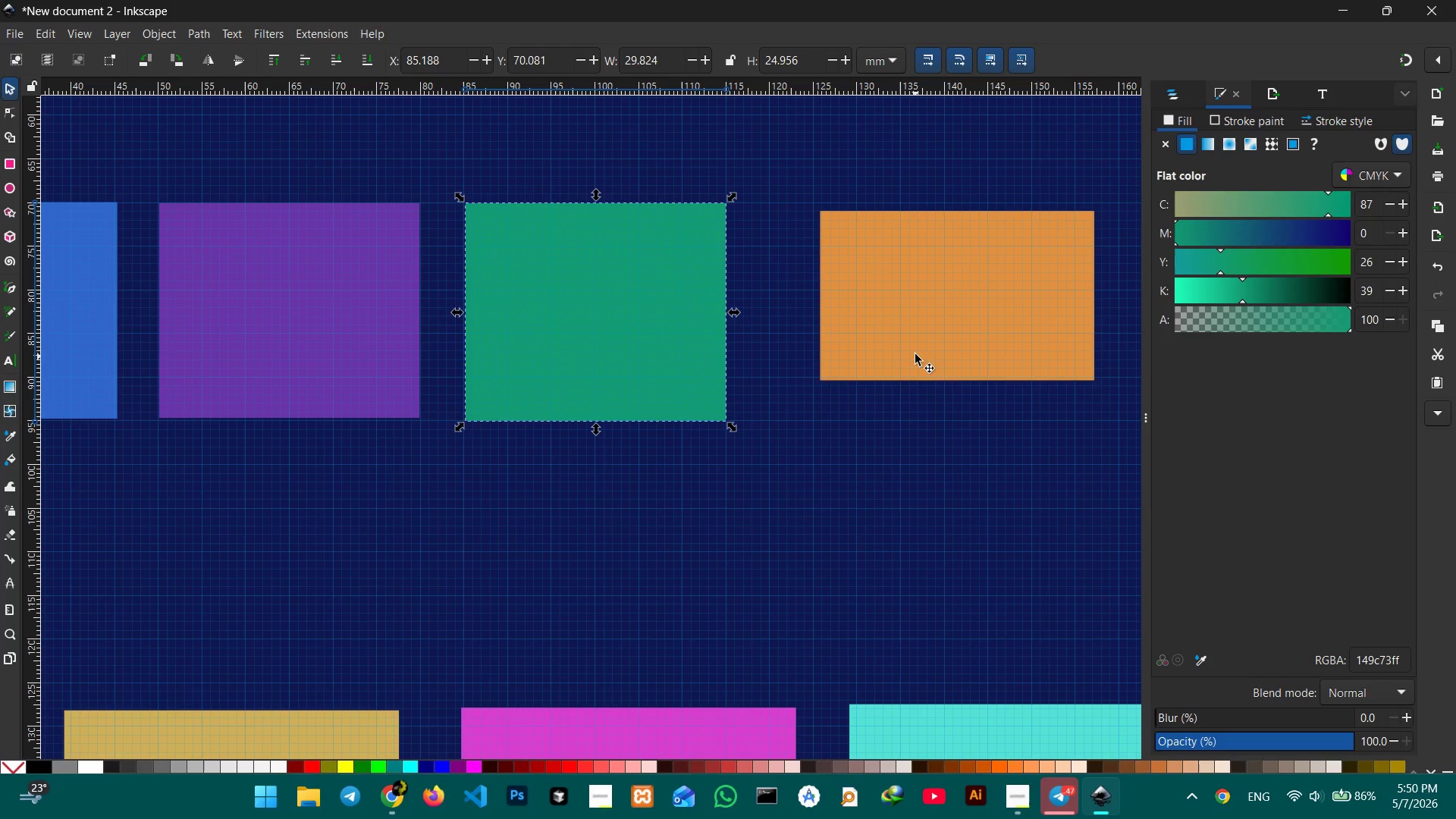 
left_click([915, 353])
 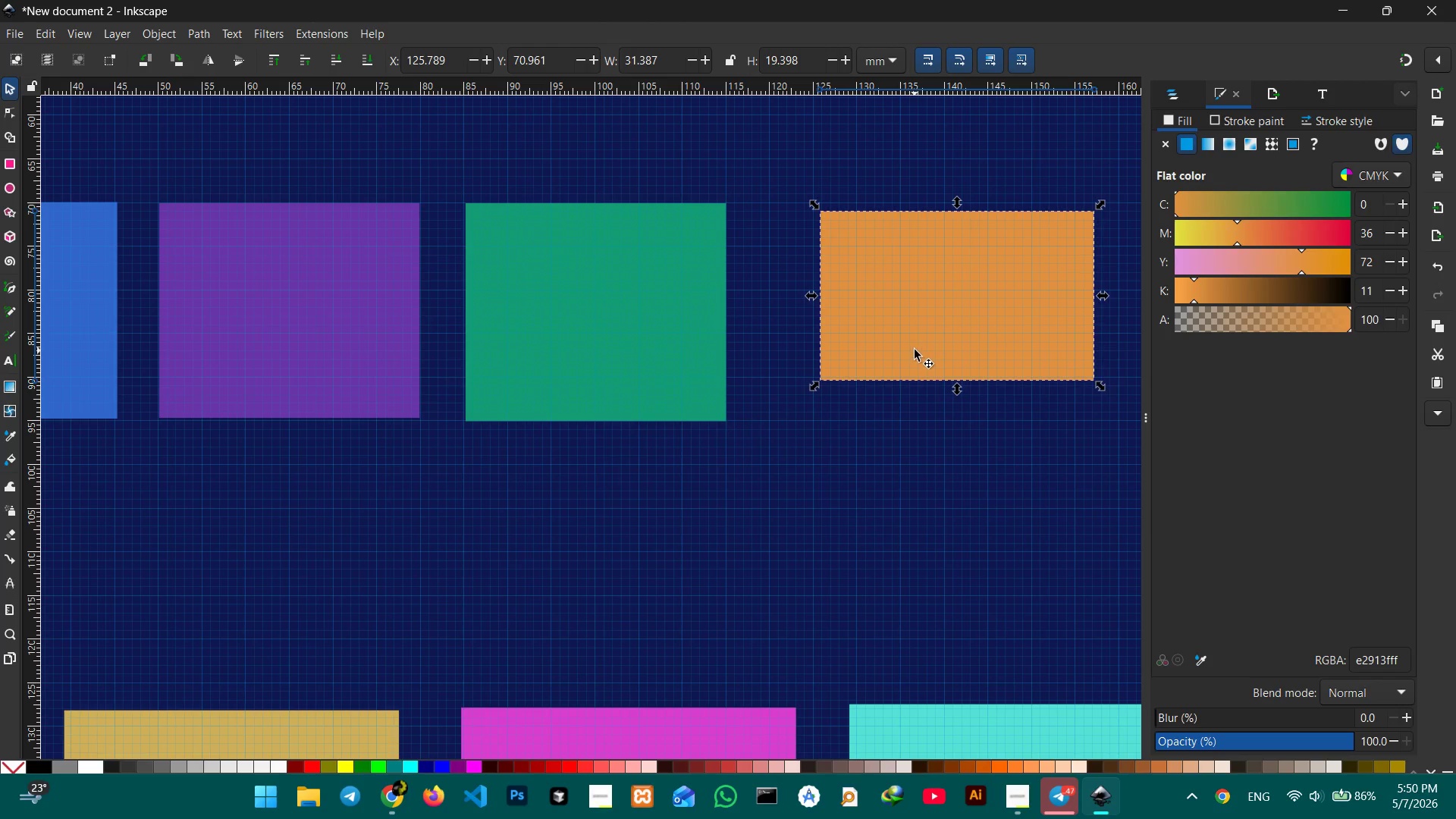 
left_click_drag(start_coordinate=[915, 350], to_coordinate=[860, 338])
 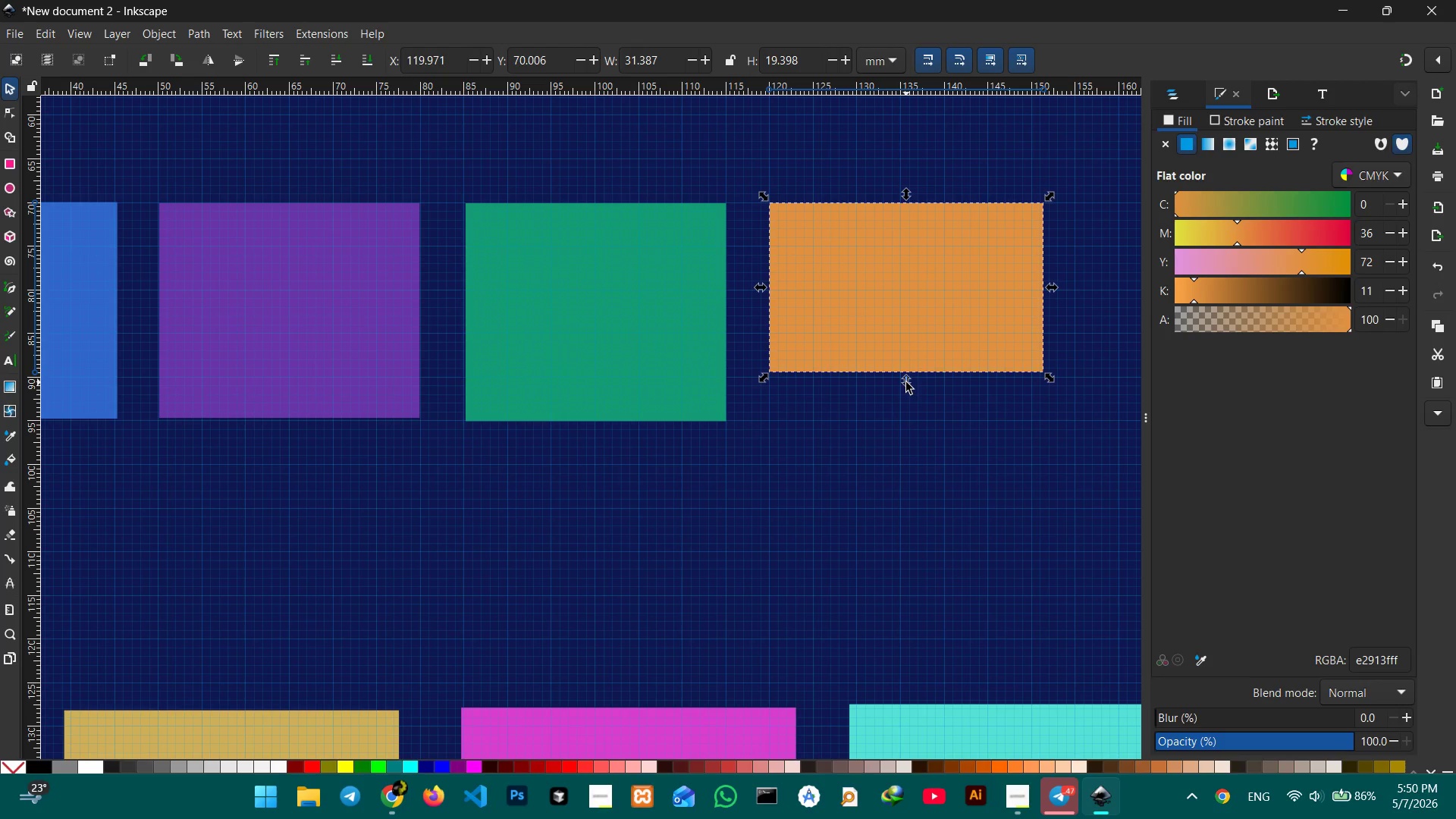 
left_click_drag(start_coordinate=[906, 384], to_coordinate=[908, 431])
 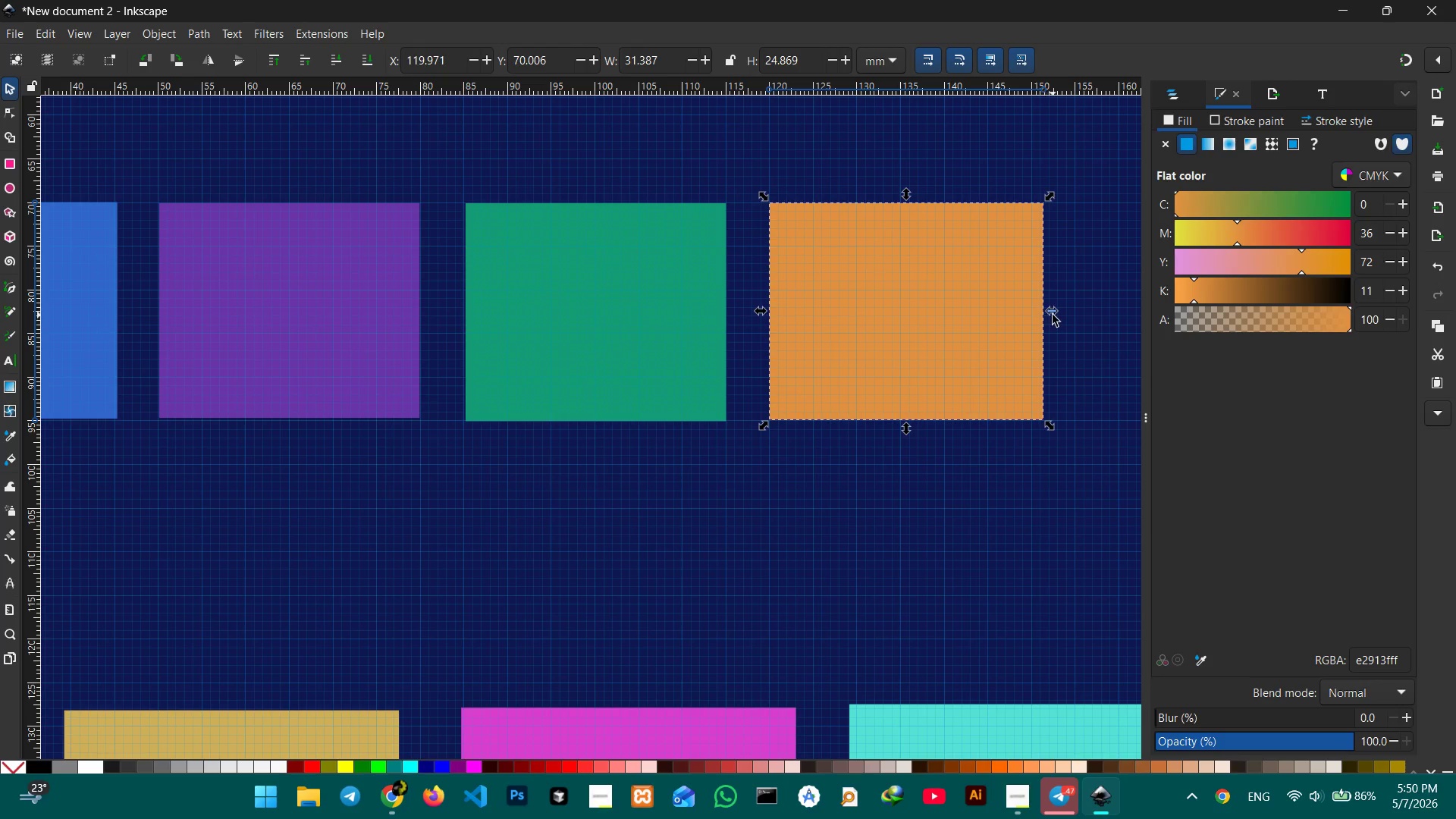 
left_click_drag(start_coordinate=[1053, 315], to_coordinate=[1043, 318])
 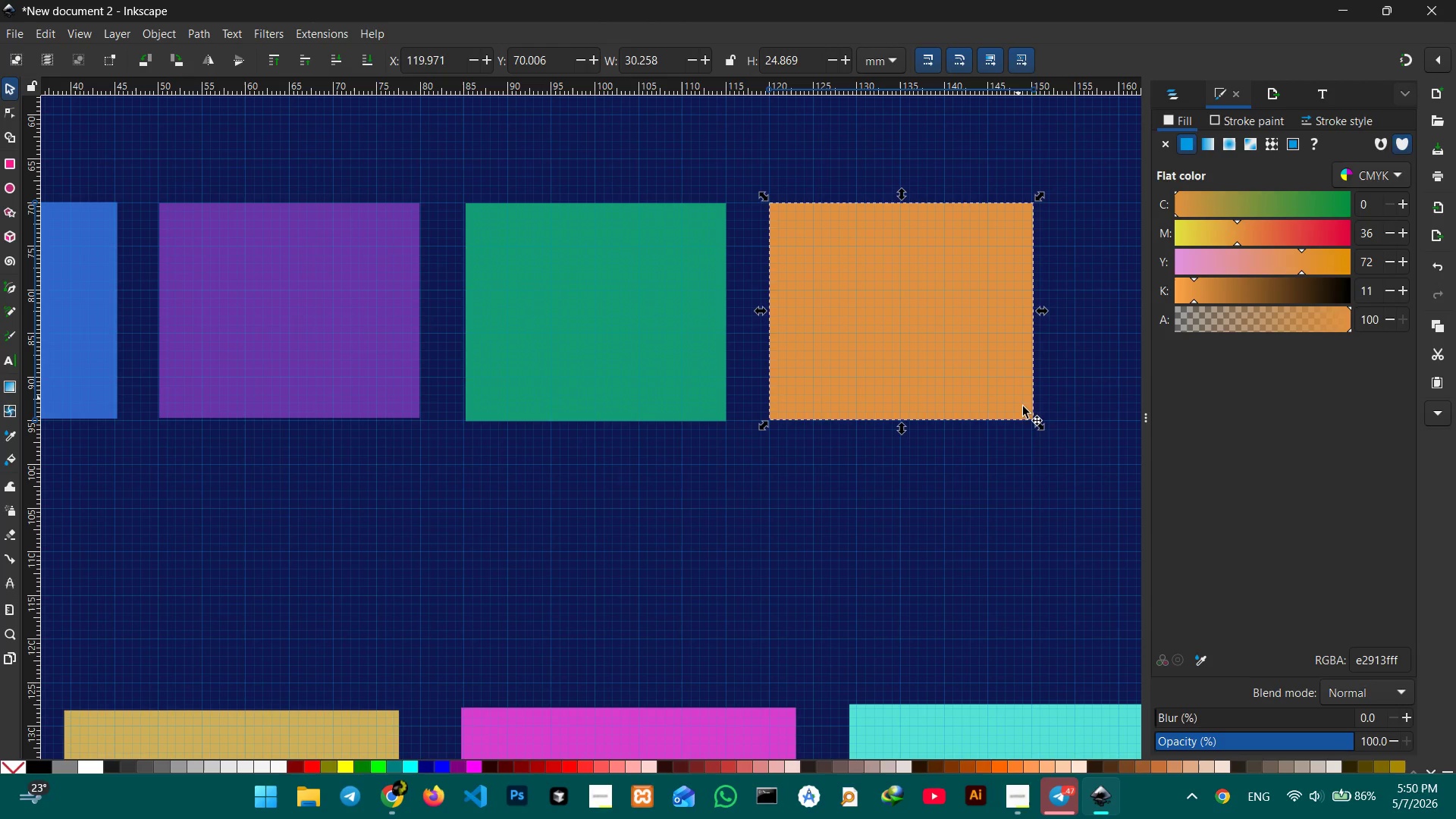 
hold_key(key=Space, duration=0.8)
 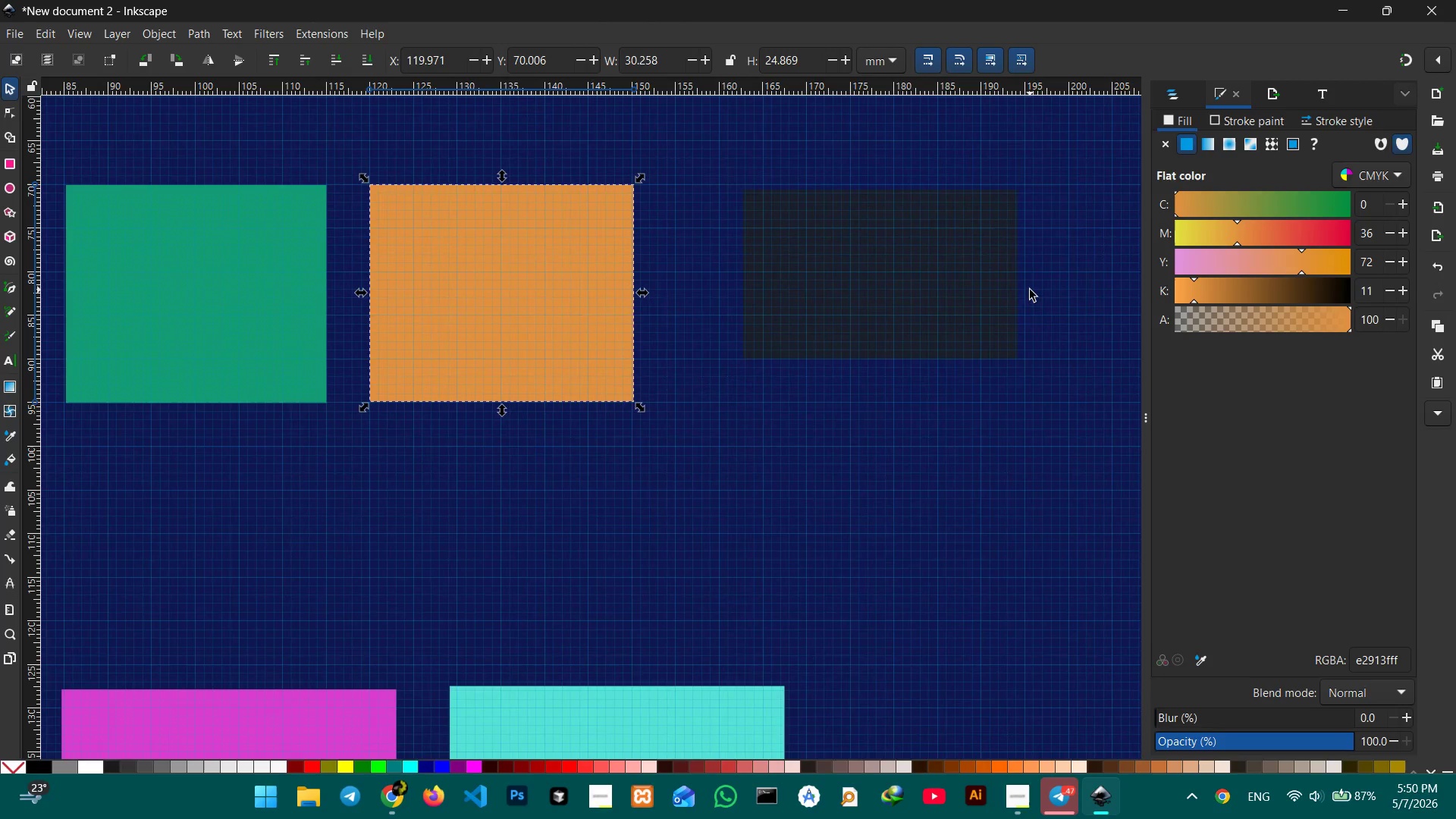 
left_click_drag(start_coordinate=[1024, 416], to_coordinate=[625, 398])
 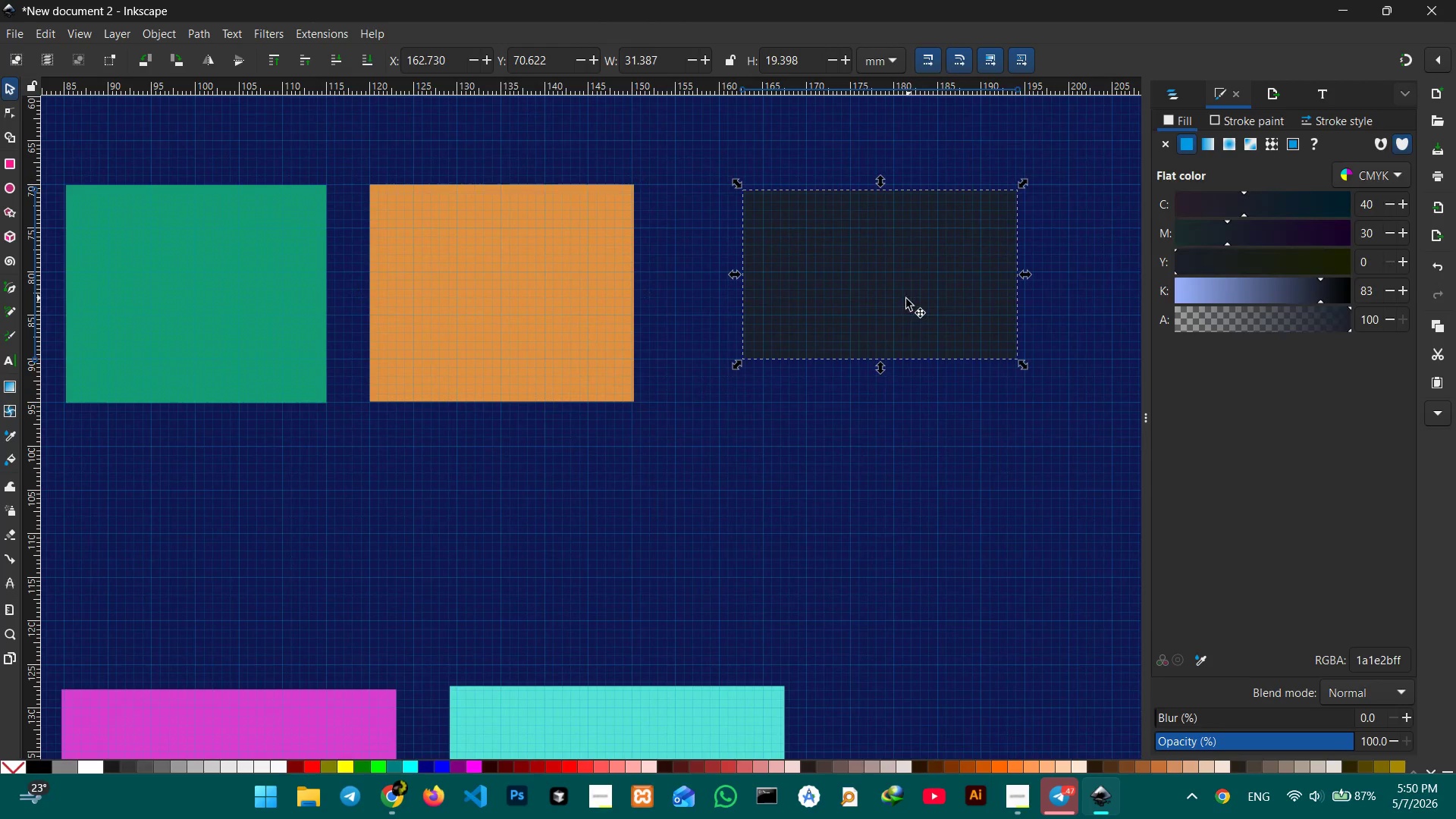 
left_click_drag(start_coordinate=[916, 306], to_coordinate=[845, 300])
 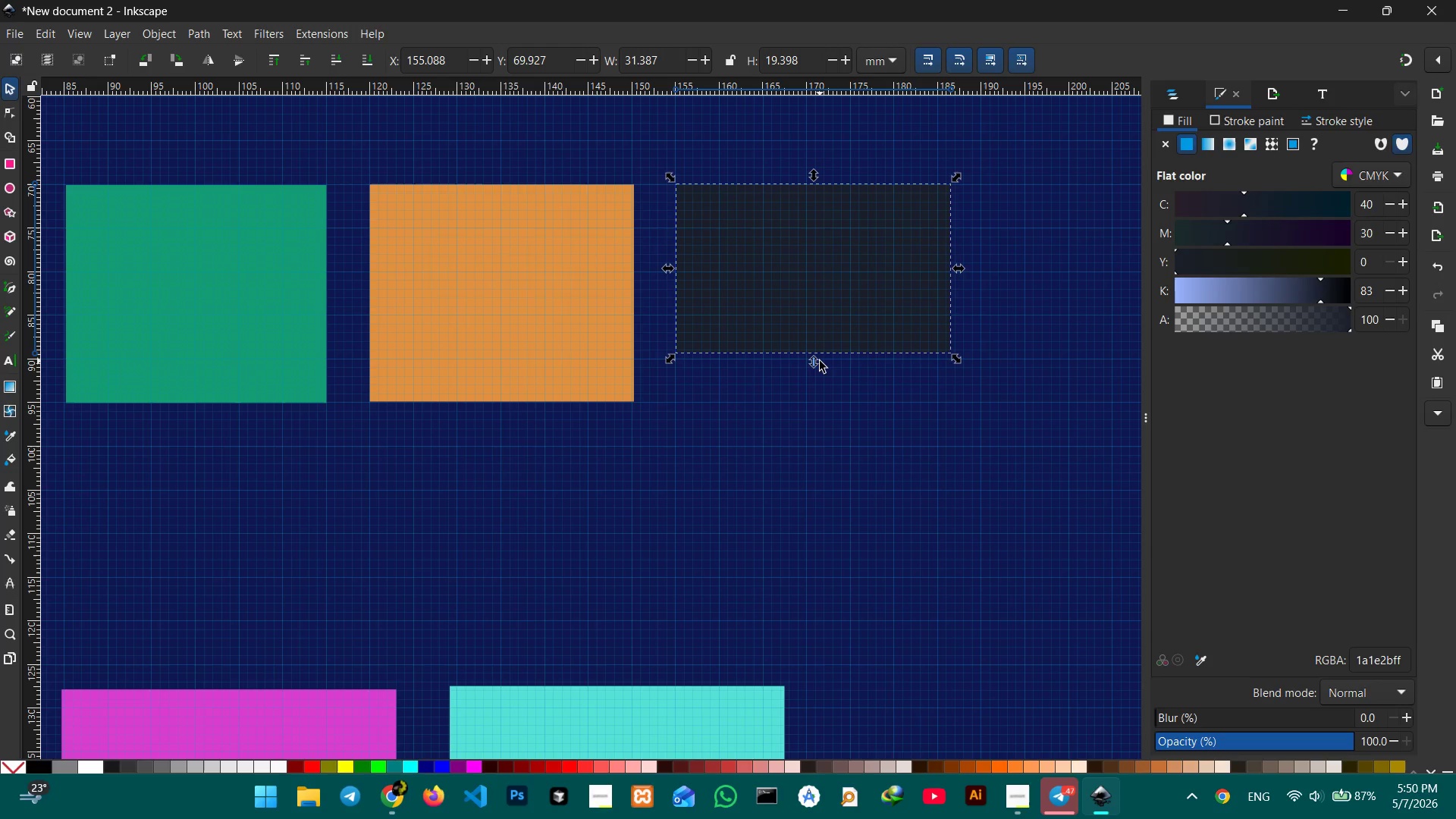 
left_click_drag(start_coordinate=[820, 361], to_coordinate=[815, 410])
 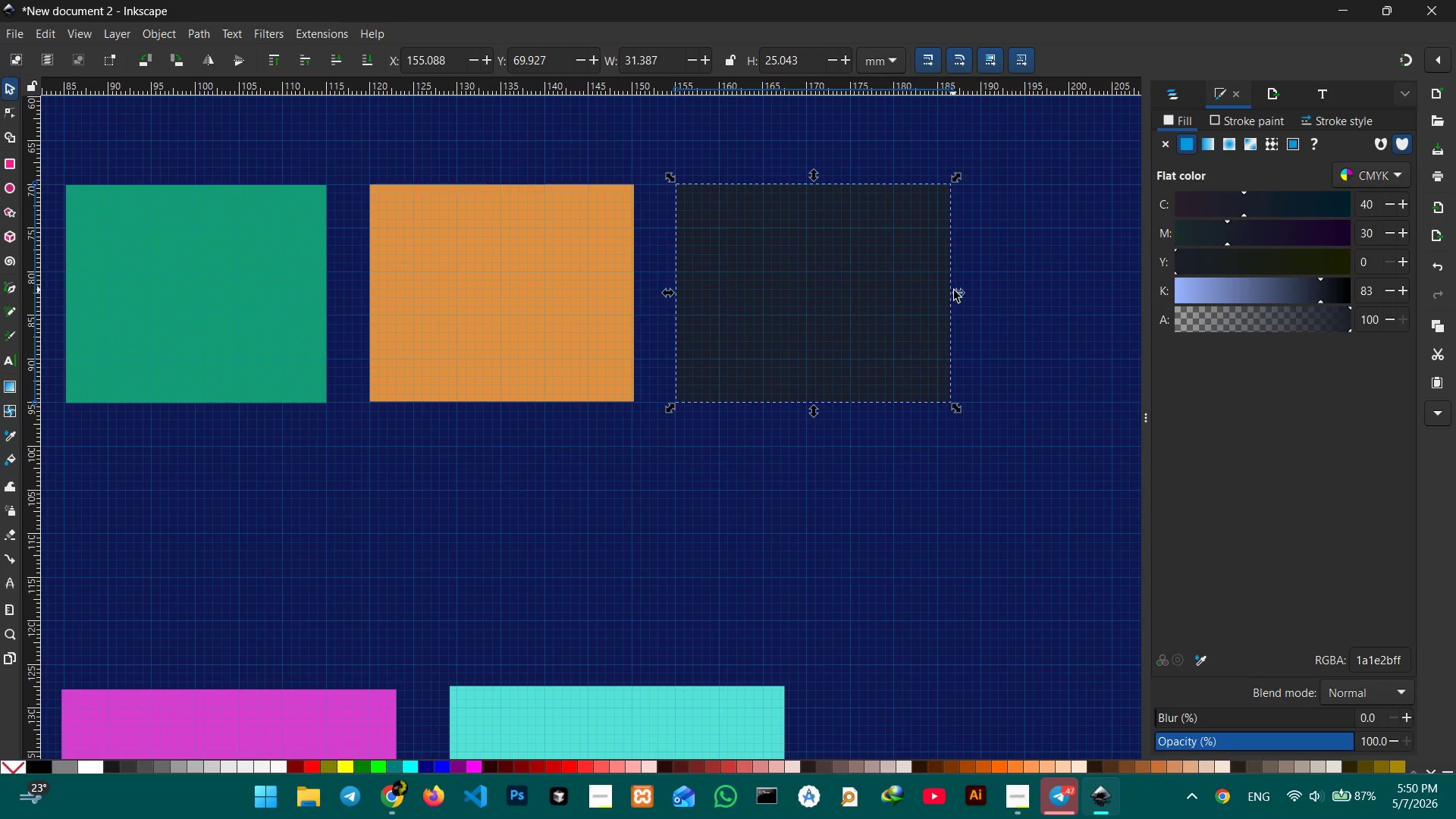 
left_click_drag(start_coordinate=[957, 291], to_coordinate=[944, 293])
 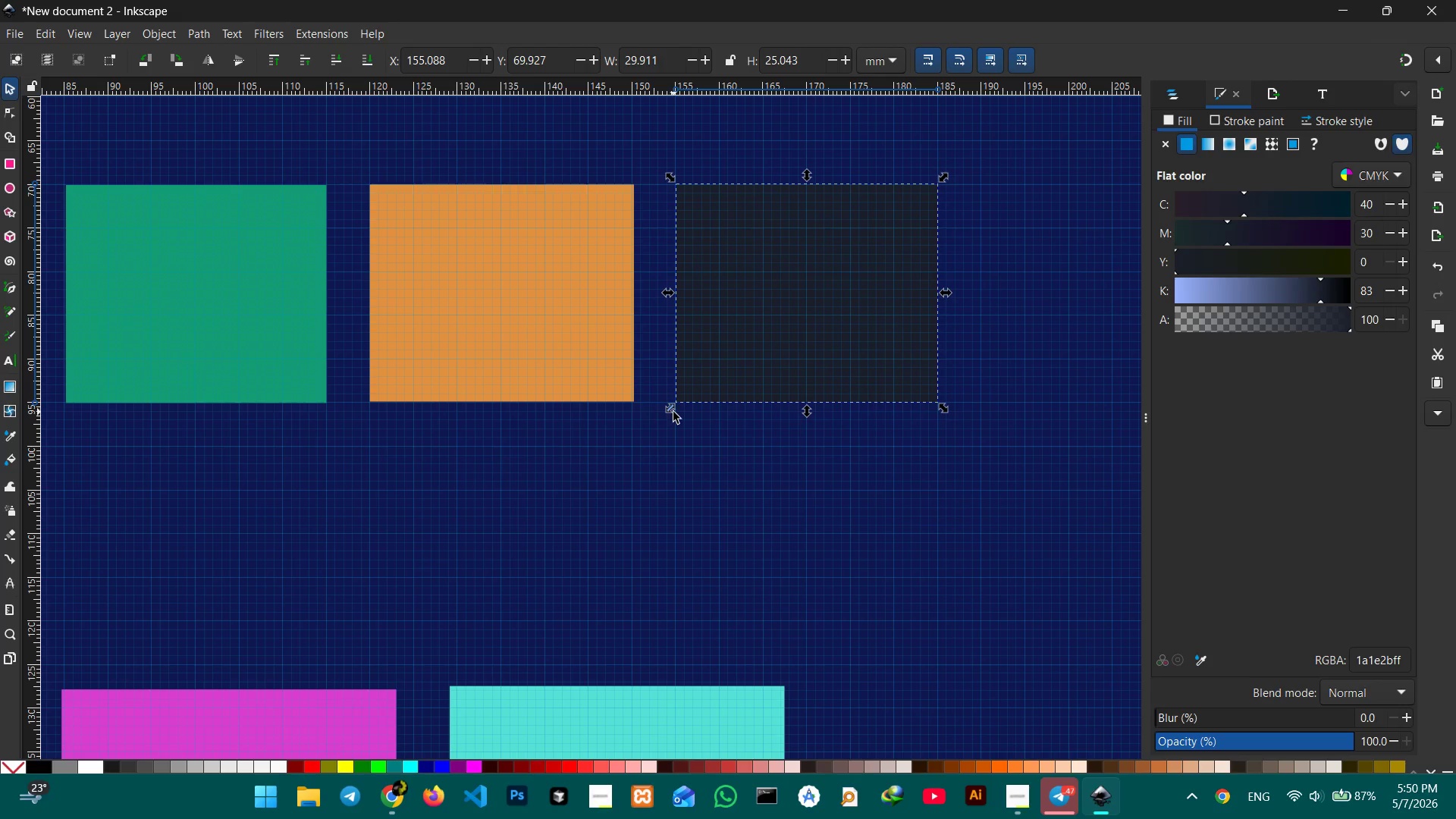 
hold_key(key=ControlLeft, duration=2.39)
scroll: coordinate [673, 412], scroll_direction: down, amount: 3.0
 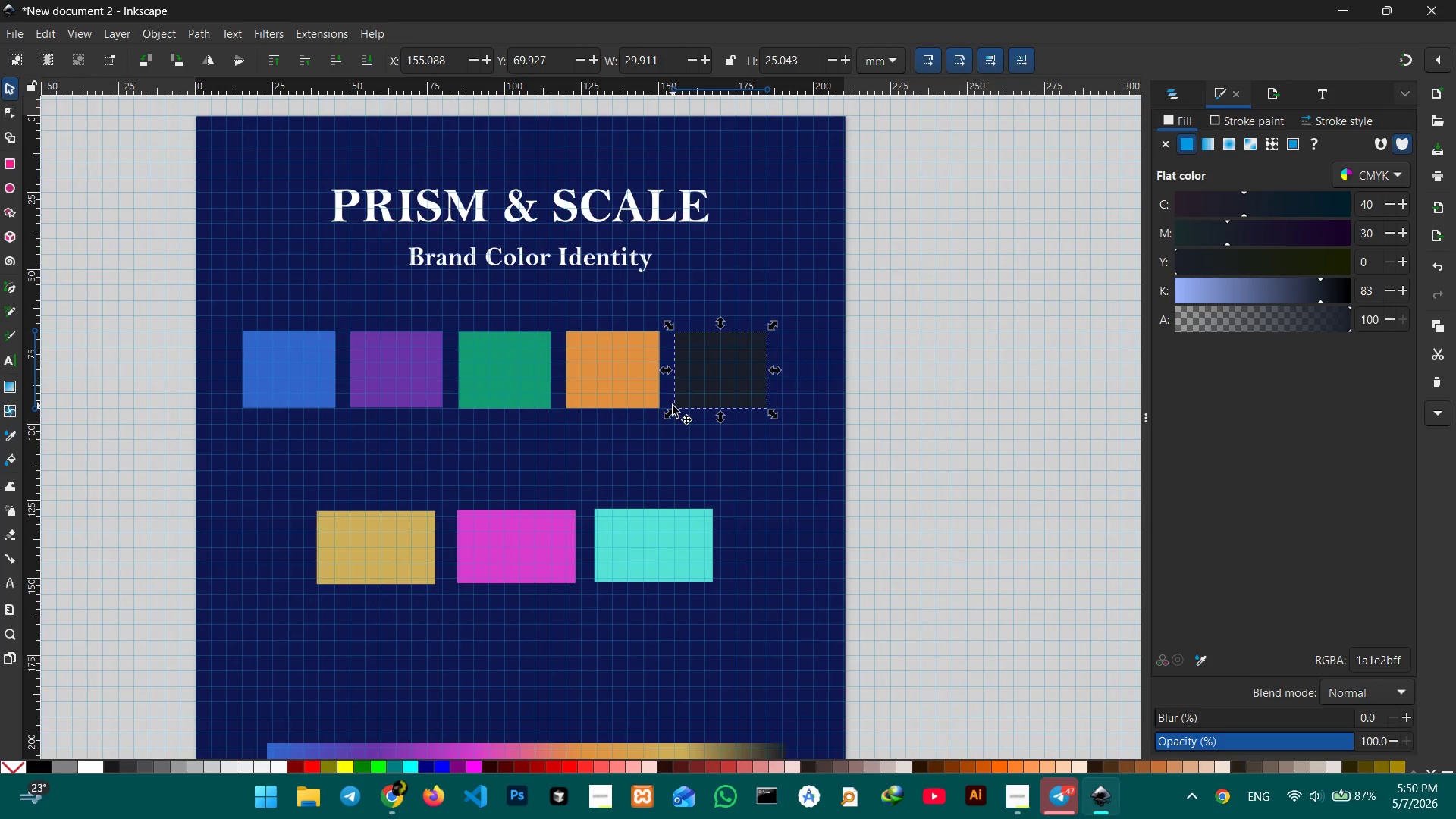 
scroll: coordinate [673, 406], scroll_direction: up, amount: 1.0
 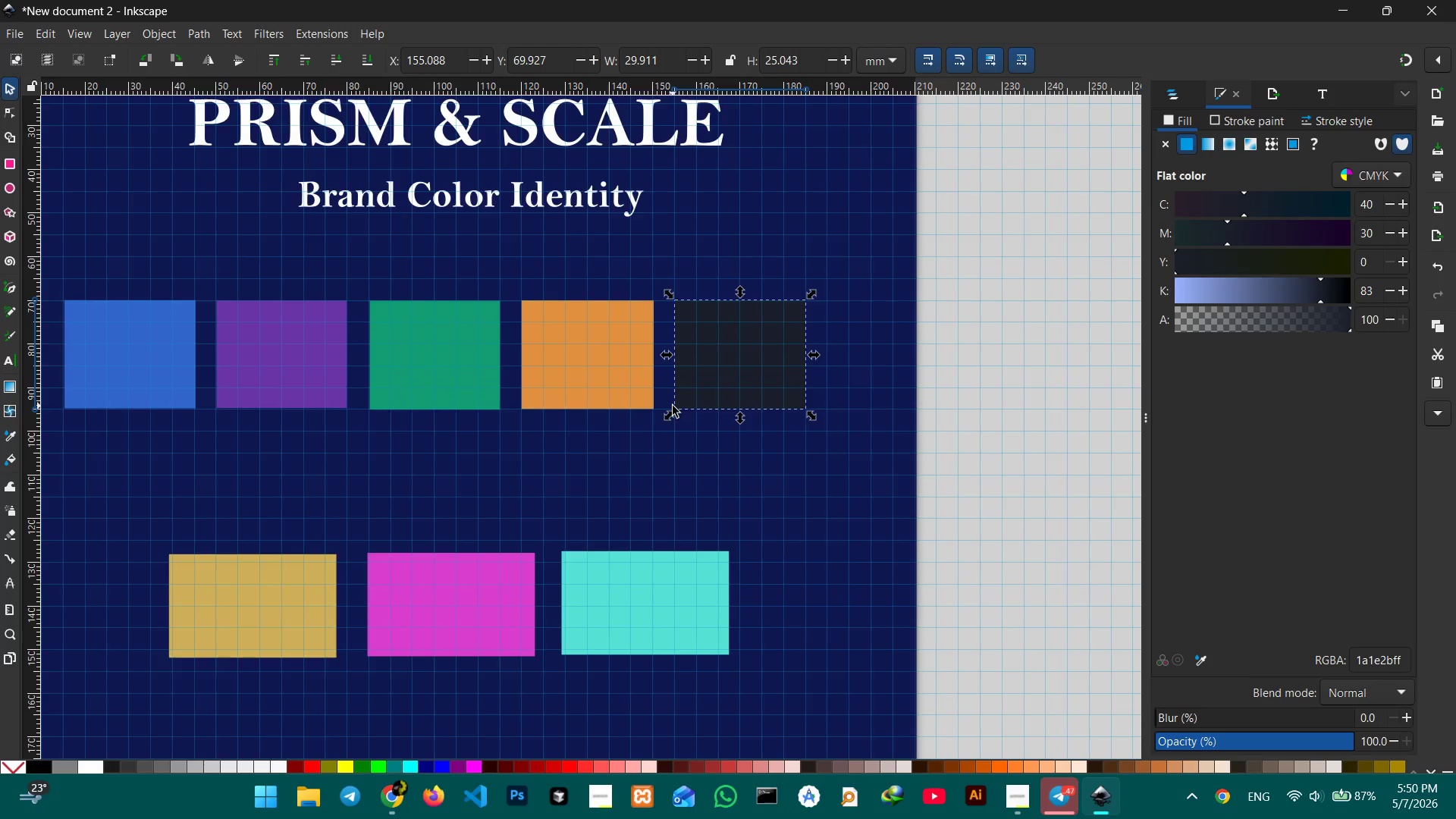 
scroll: coordinate [673, 406], scroll_direction: down, amount: 1.0
 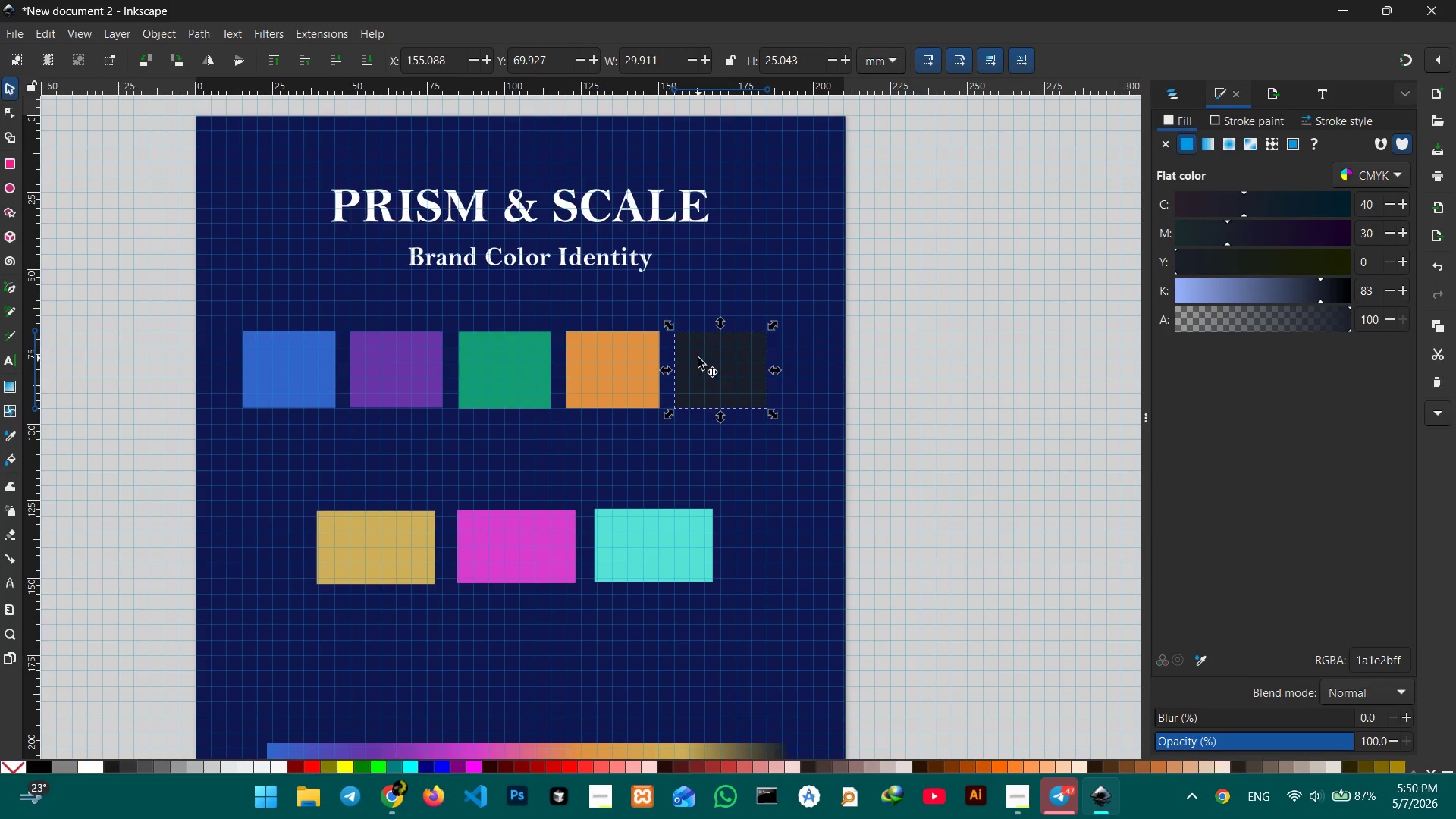 
left_click_drag(start_coordinate=[715, 372], to_coordinate=[748, 372])
 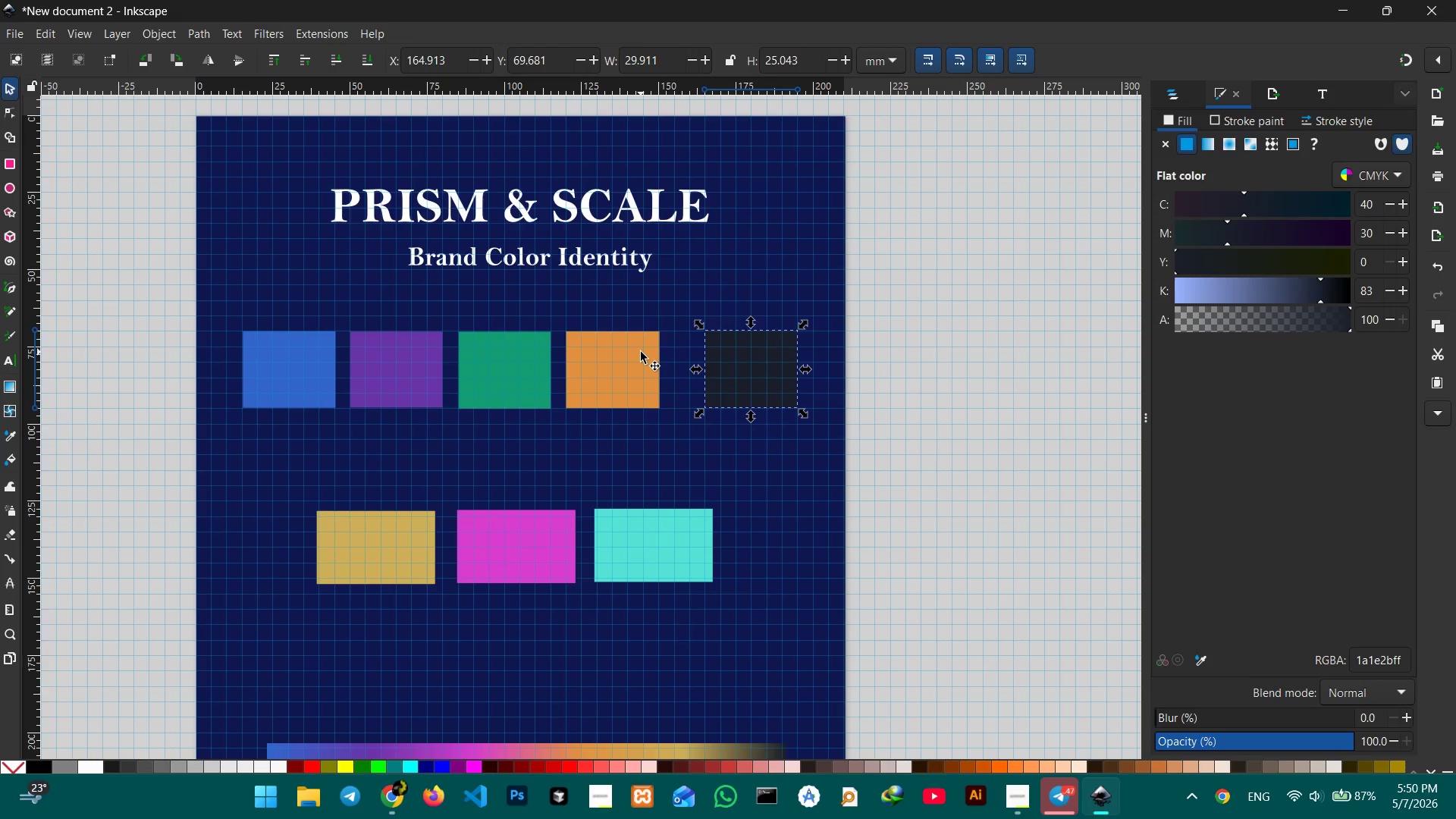 
wait(7.73)
 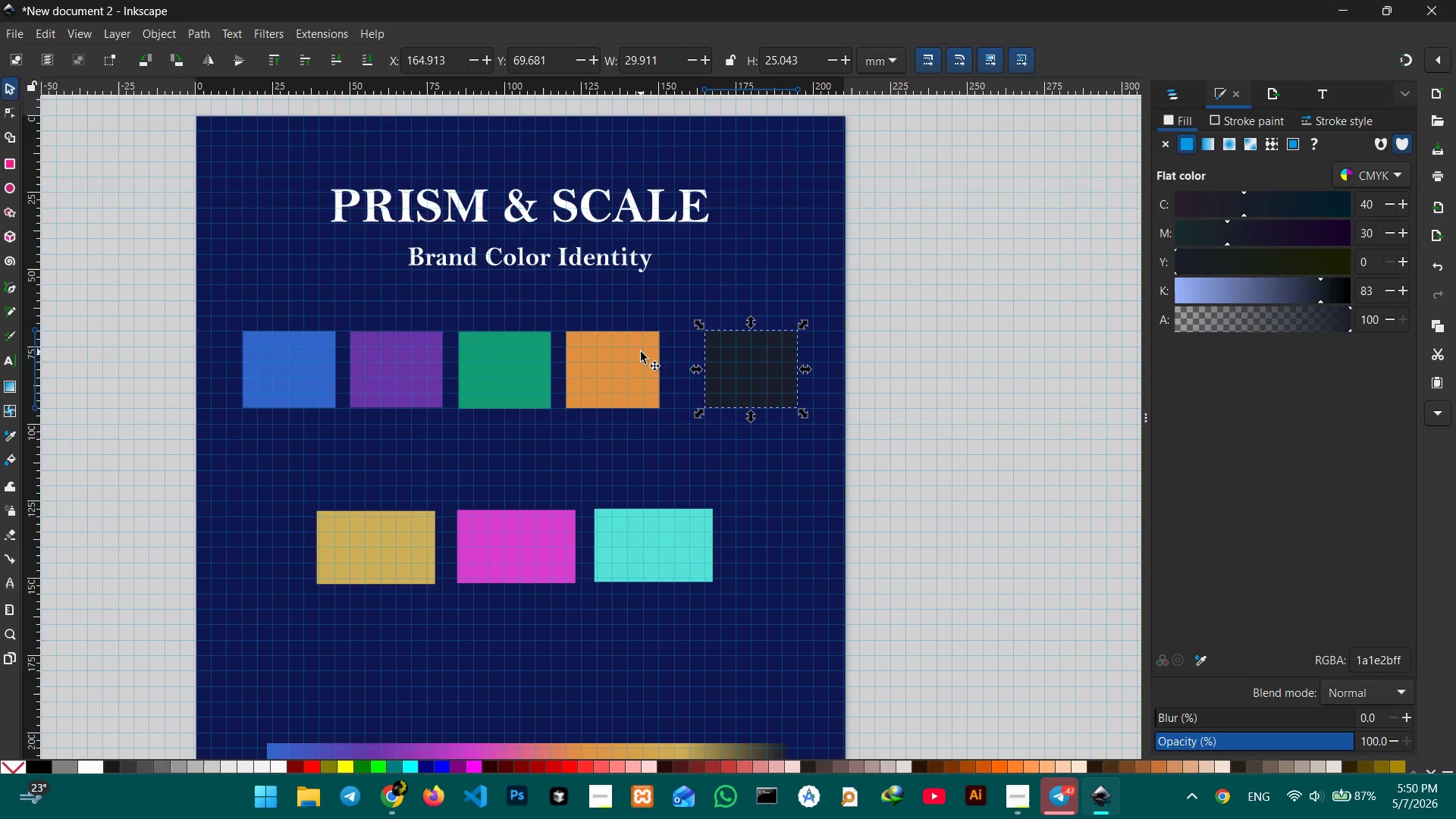 
key(Control+Z)
 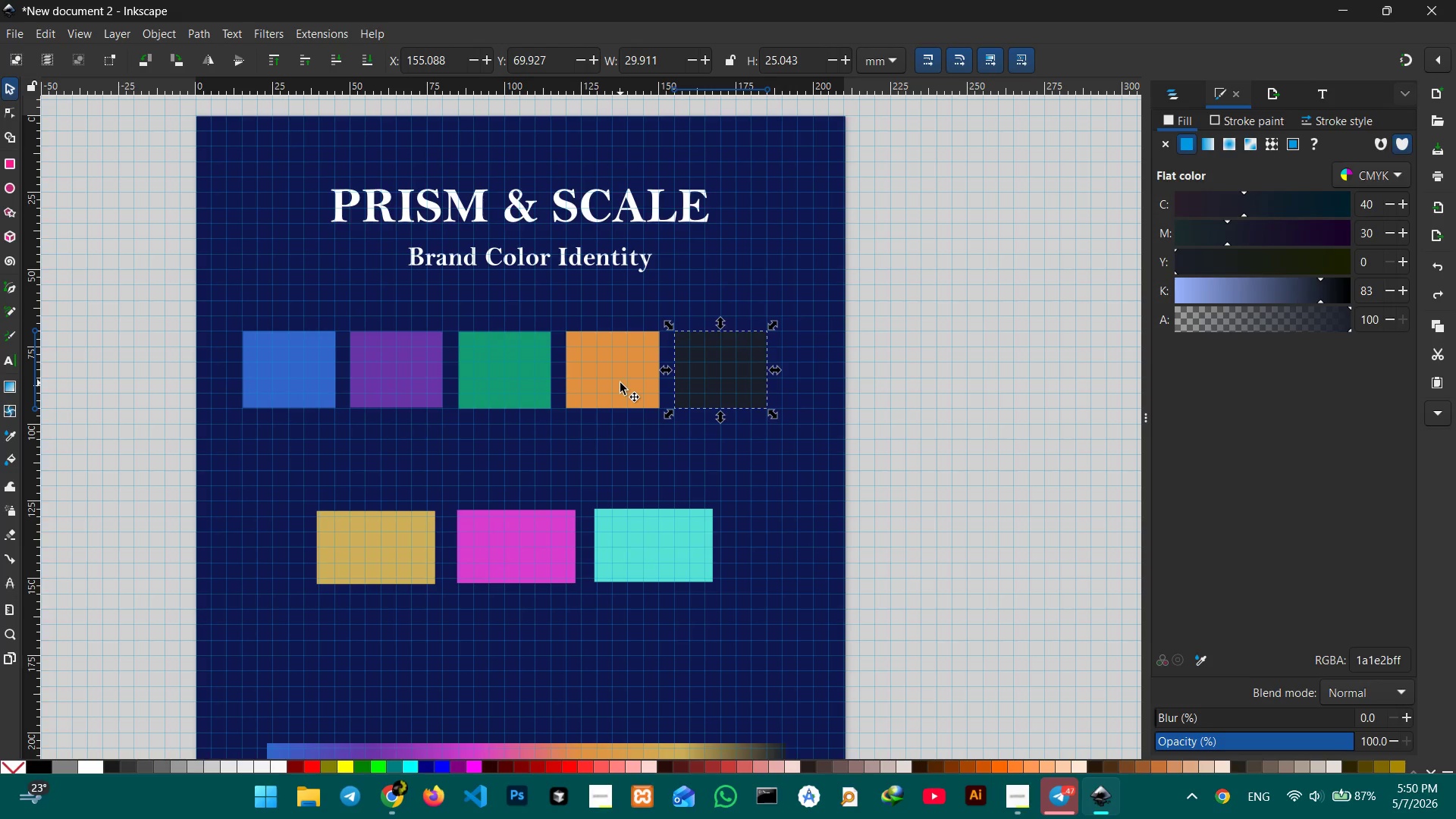 
hold_key(key=ShiftLeft, duration=0.69)
 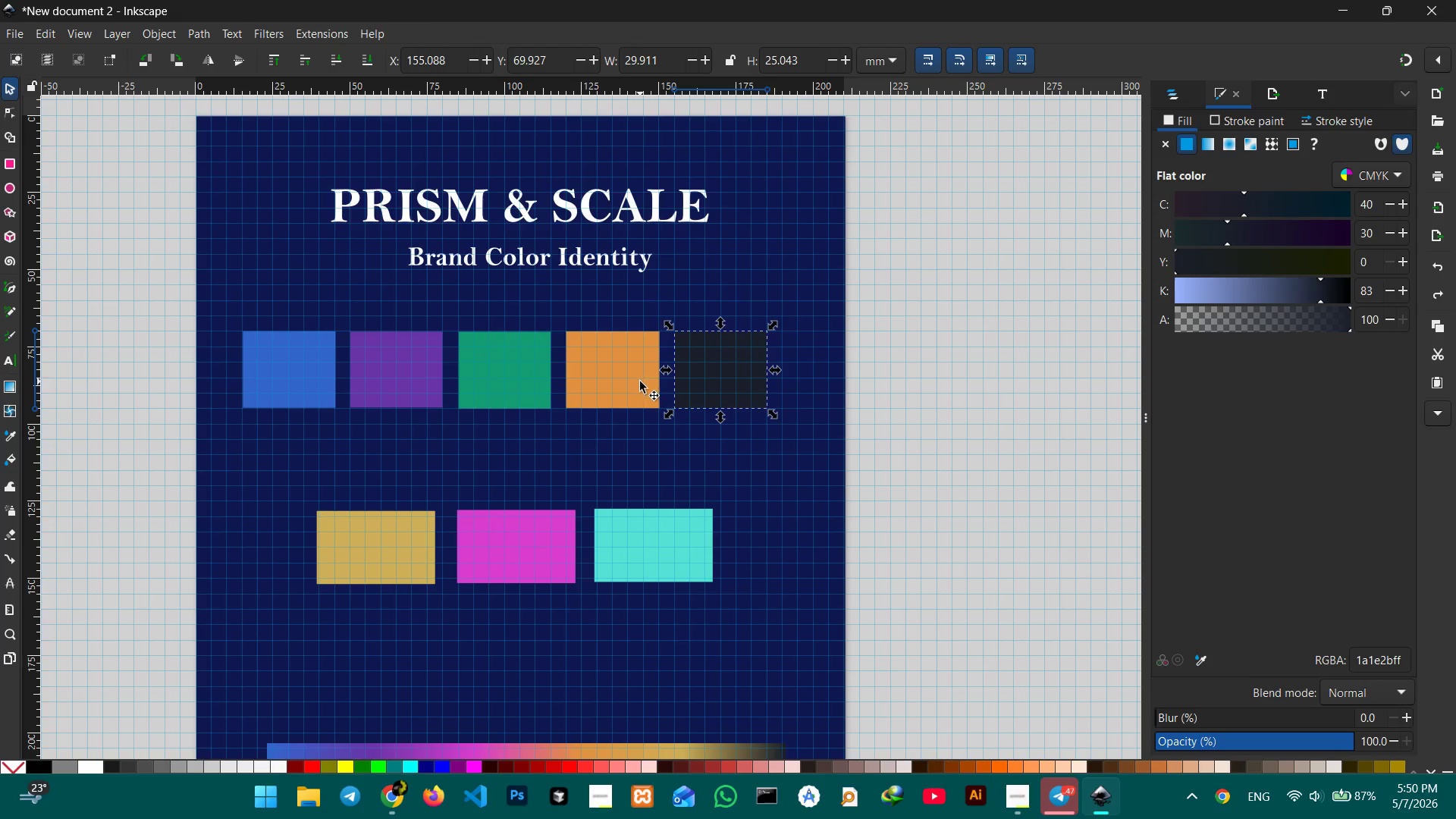 
hold_key(key=ShiftLeft, duration=2.34)
left_click([640, 381])
 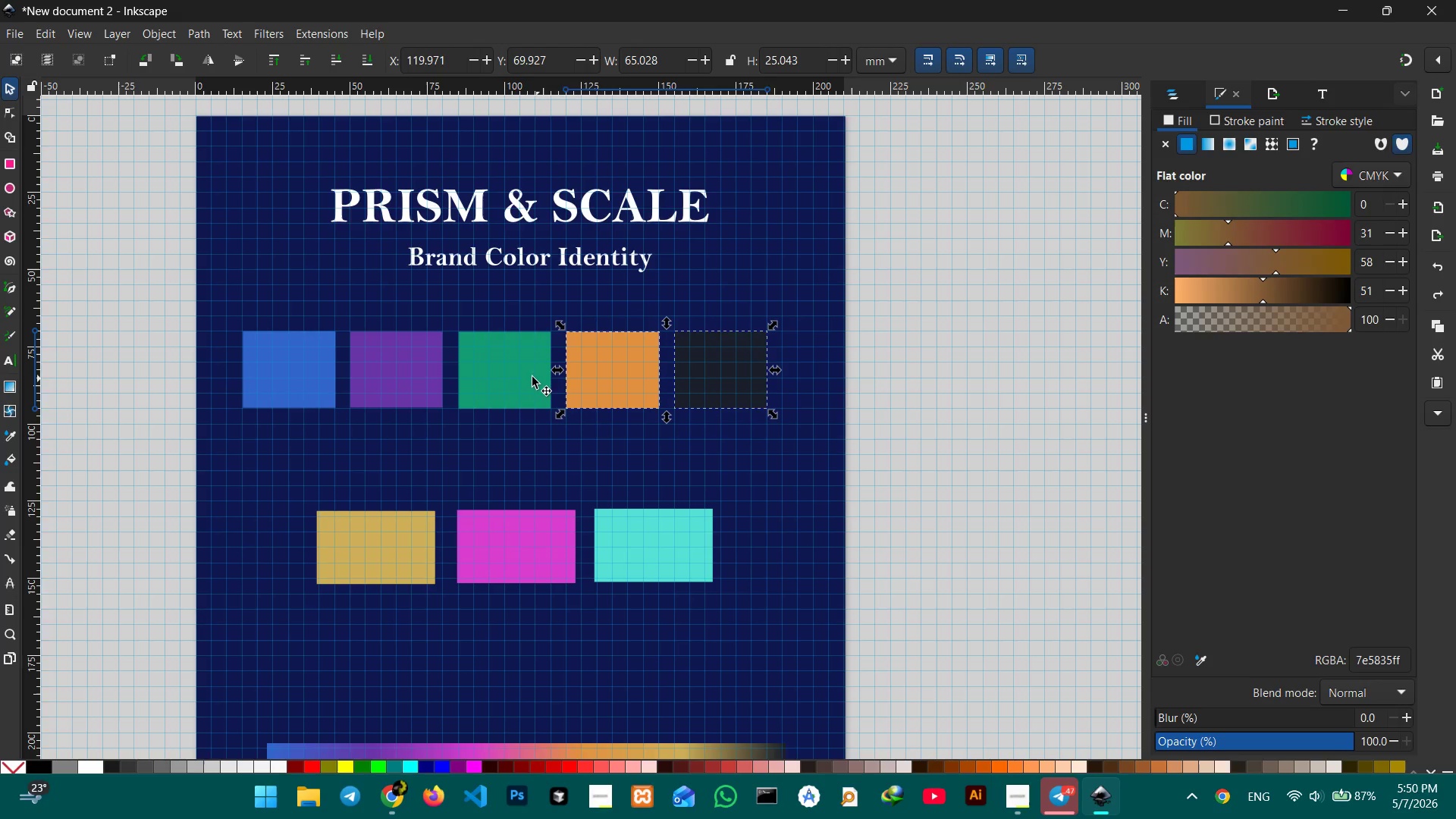 
left_click([519, 377])
 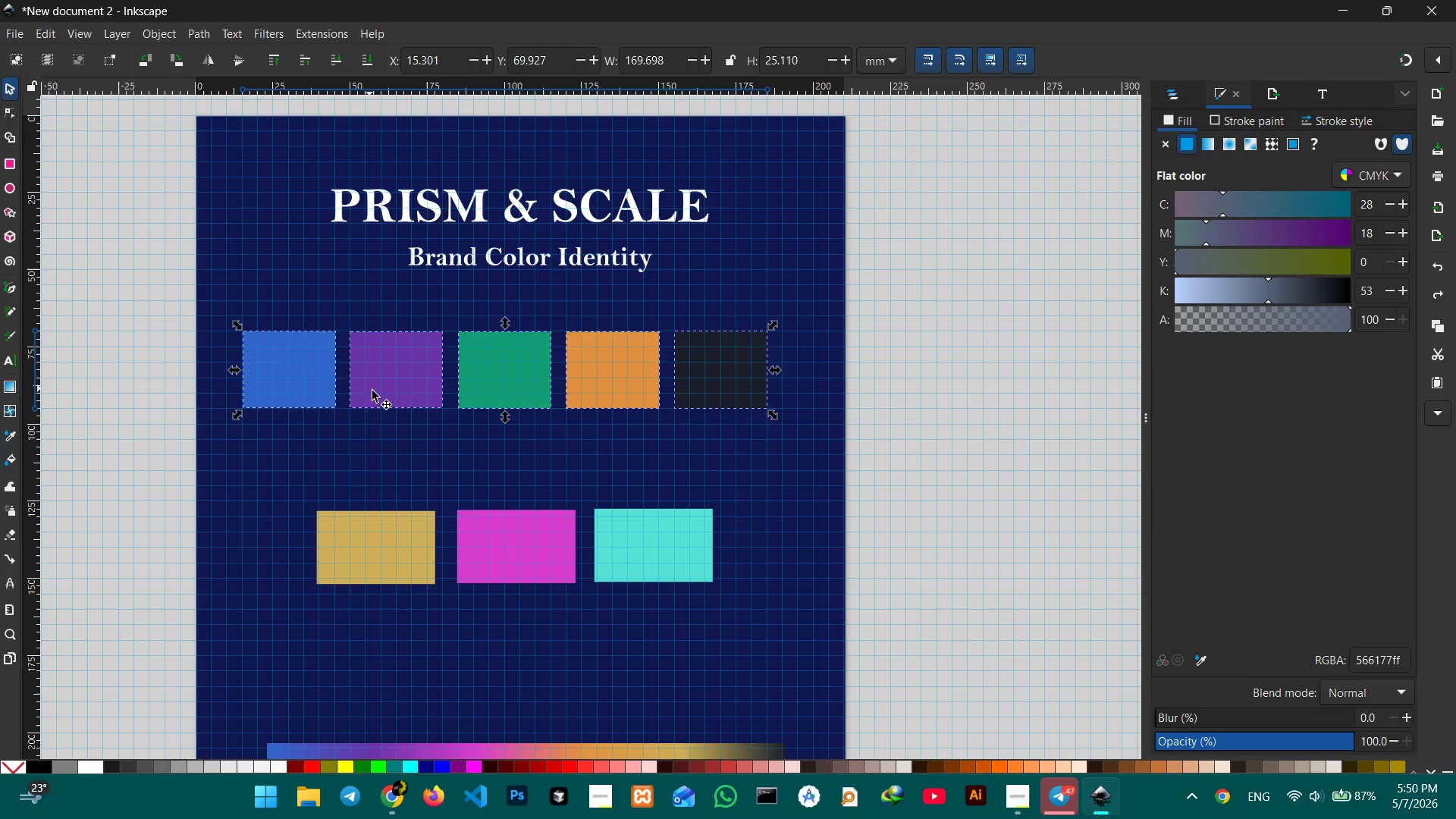 
left_click_drag(start_coordinate=[489, 375], to_coordinate=[507, 375])
 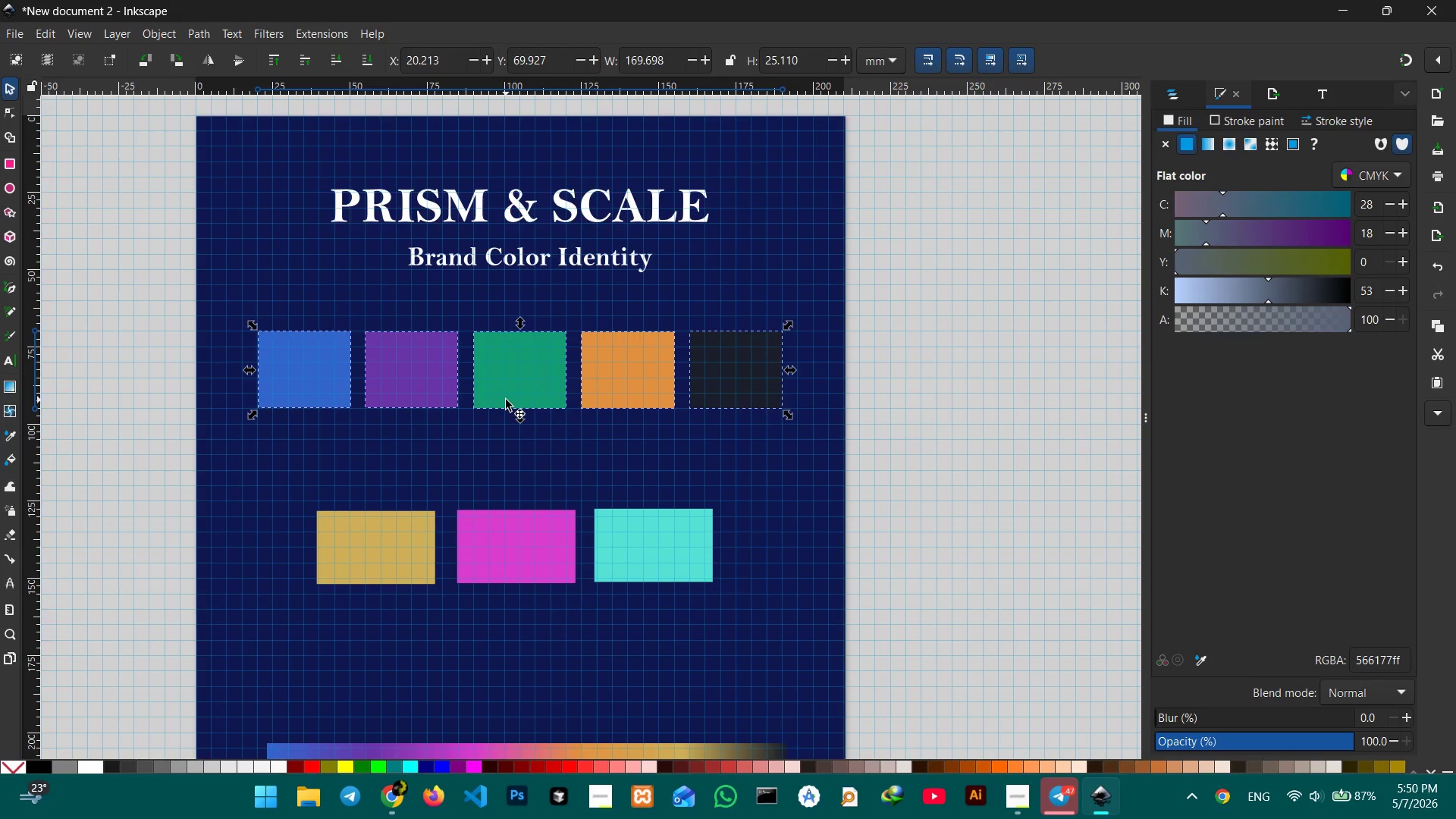 
scroll: coordinate [506, 400], scroll_direction: down, amount: 1.0
 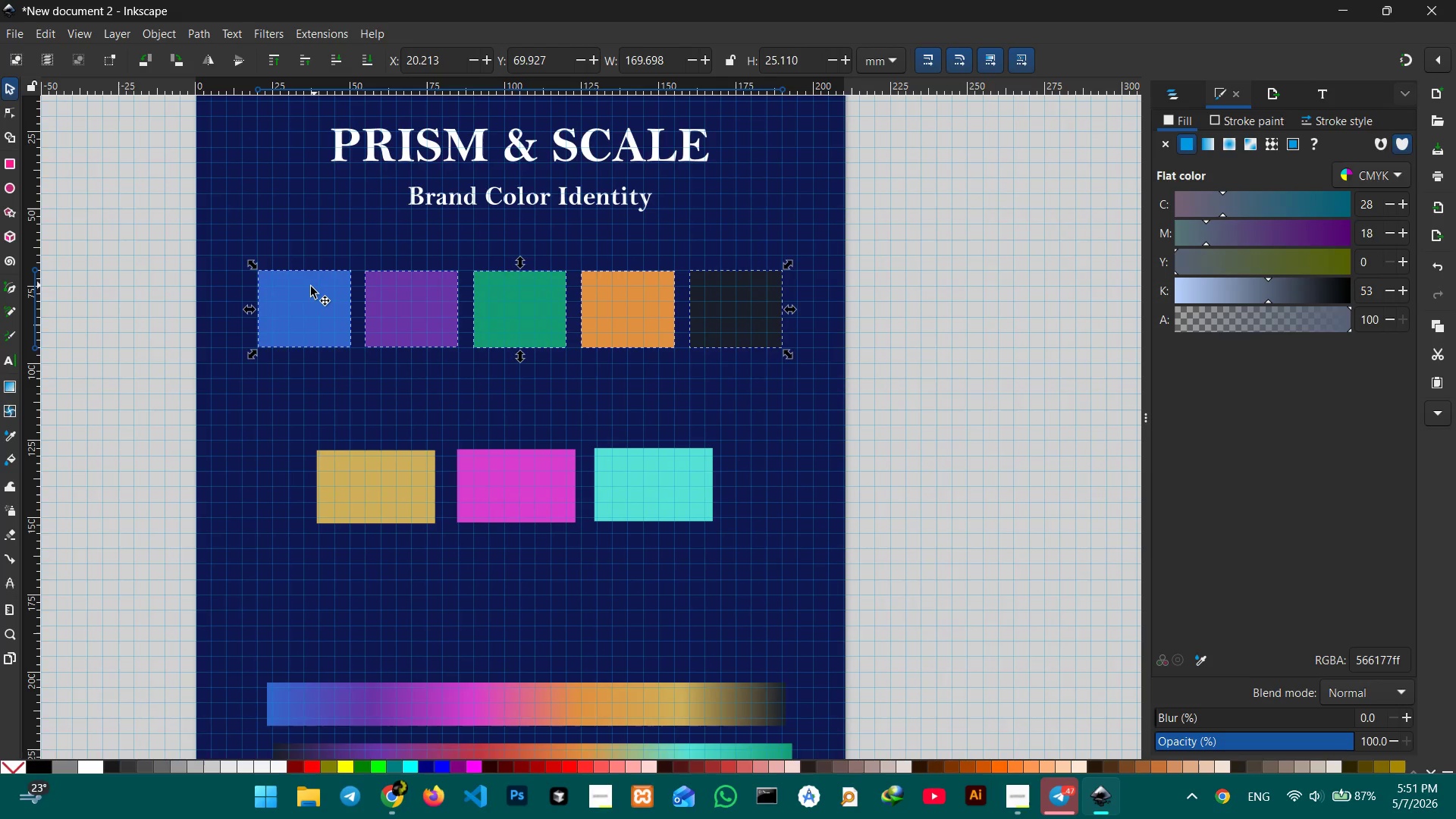 
wait(5.6)
 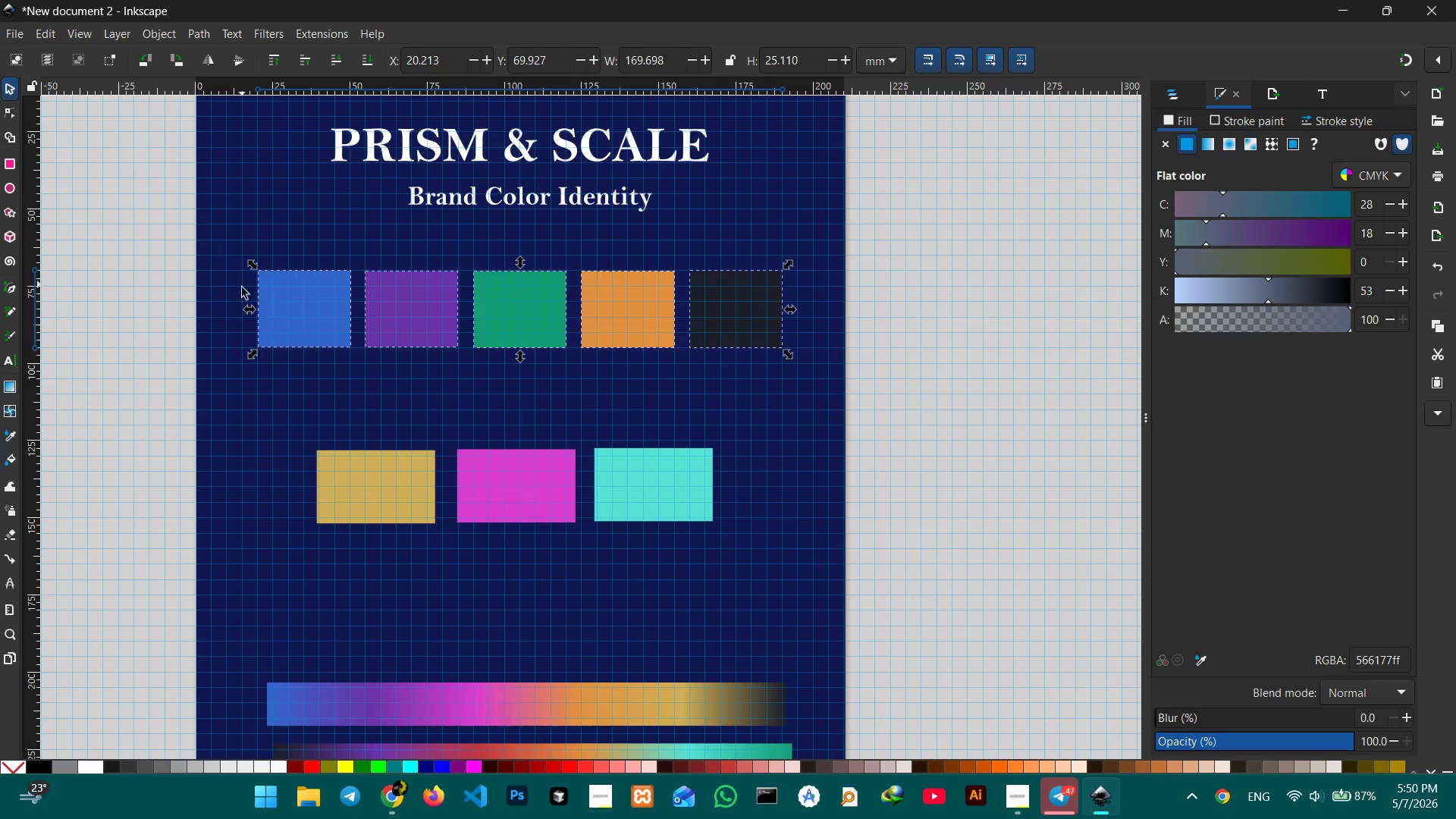 
scroll: coordinate [357, 359], scroll_direction: down, amount: 1.0
 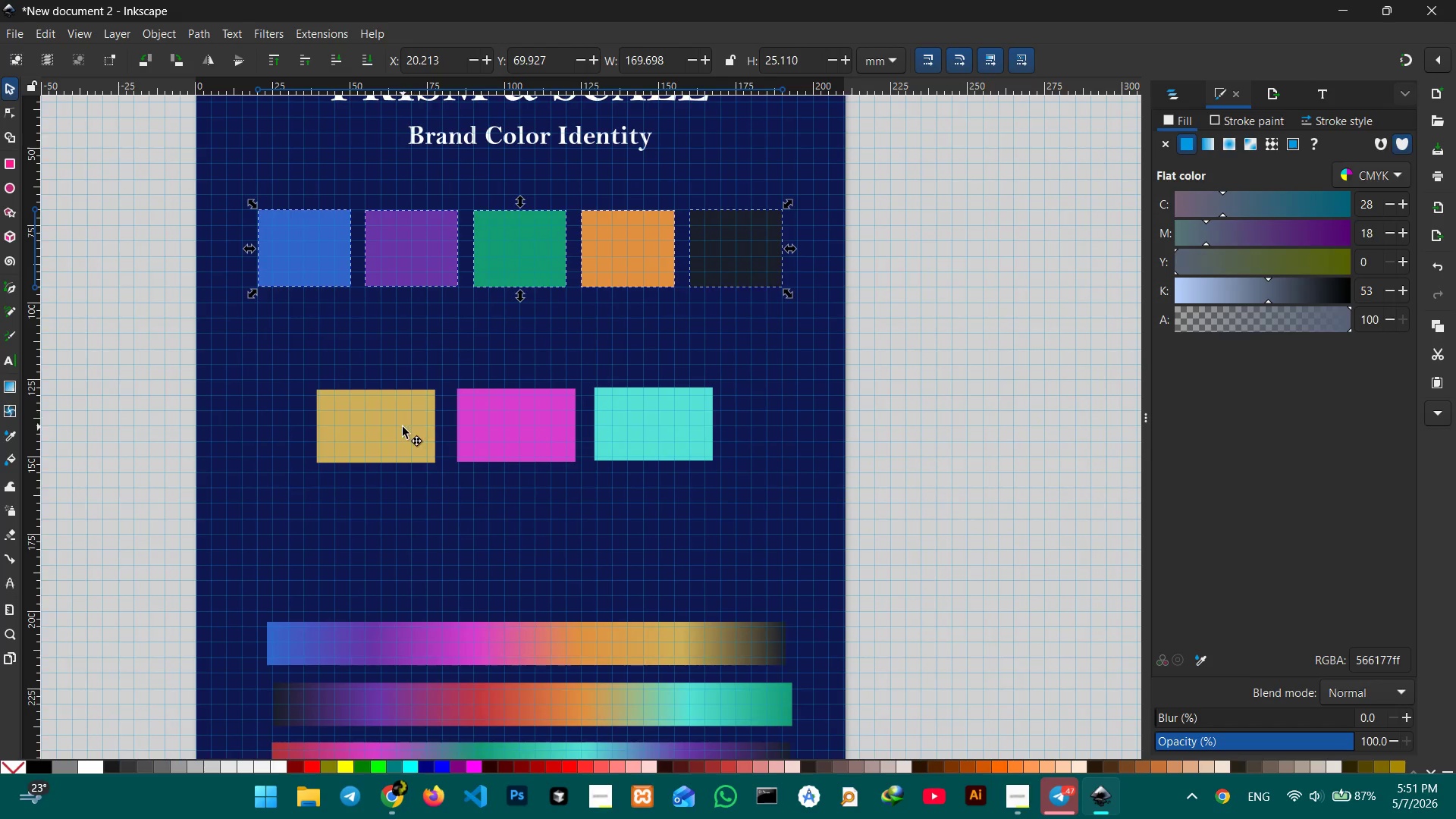 
left_click([403, 427])
 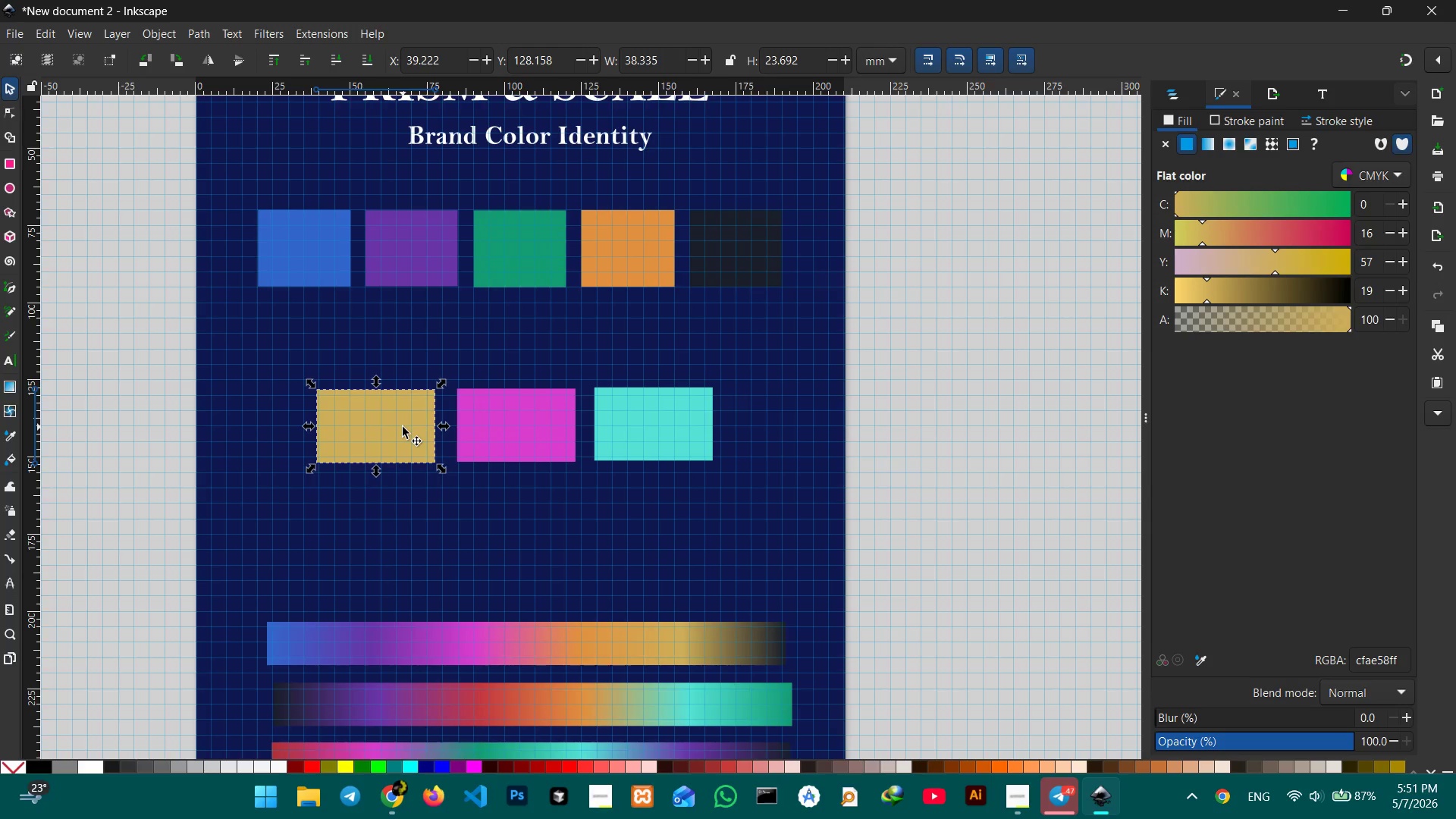 
hold_key(key=ControlLeft, duration=0.47)
scroll: coordinate [403, 427], scroll_direction: up, amount: 1.0
 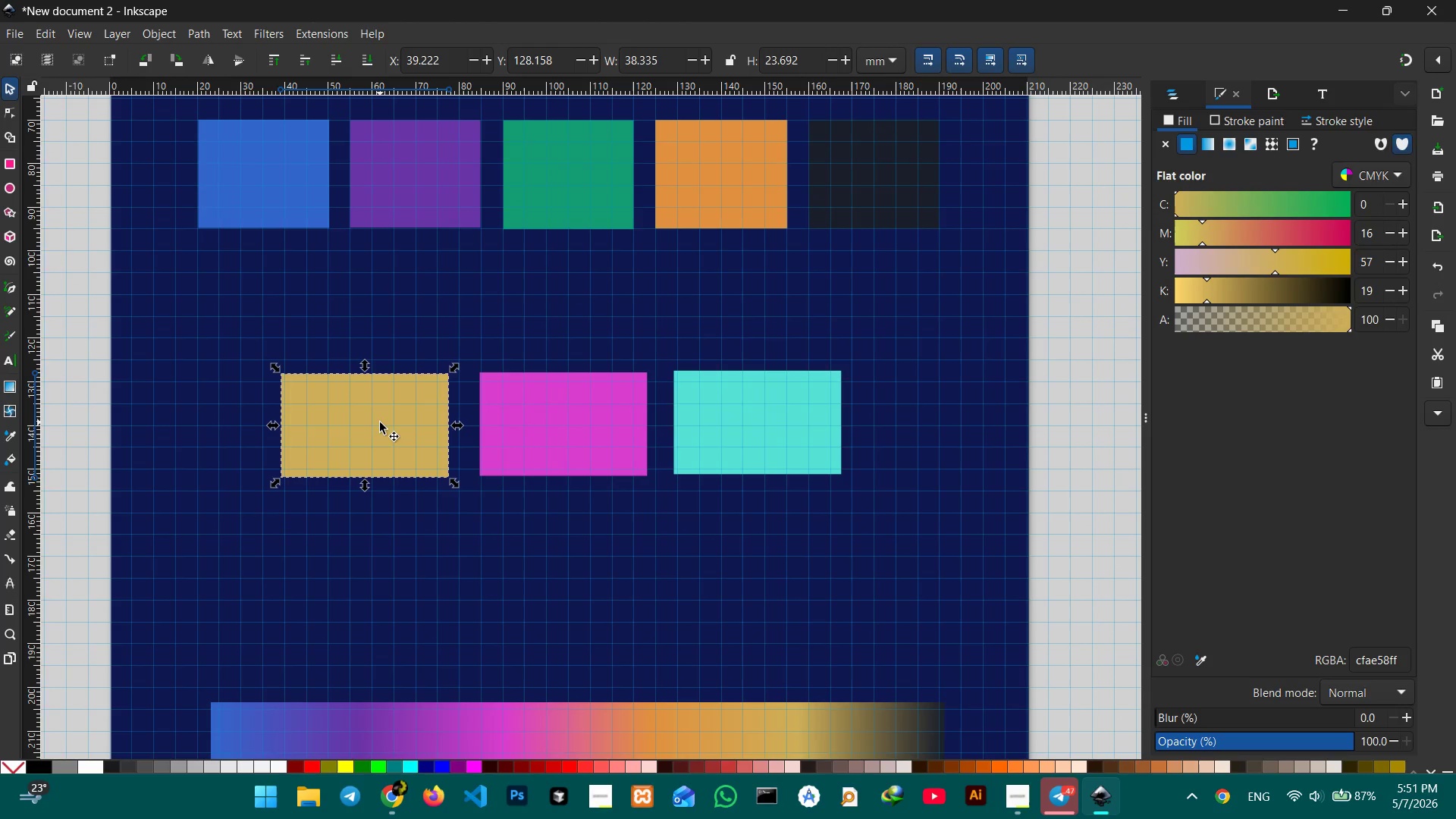 
left_click_drag(start_coordinate=[380, 422], to_coordinate=[359, 435])
 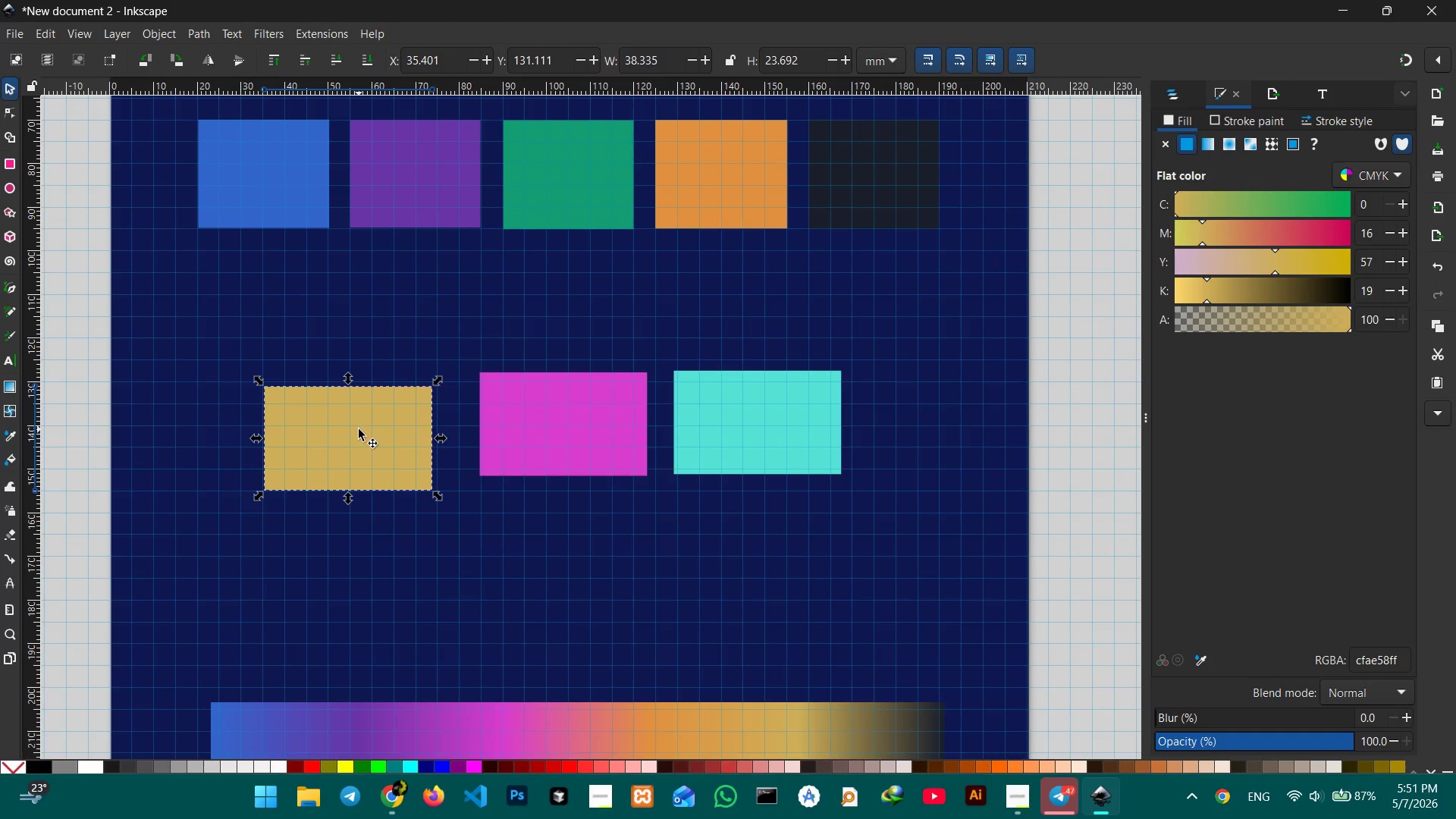 
hold_key(key=ControlLeft, duration=2.25)
scroll: coordinate [356, 426], scroll_direction: up, amount: 1.0
 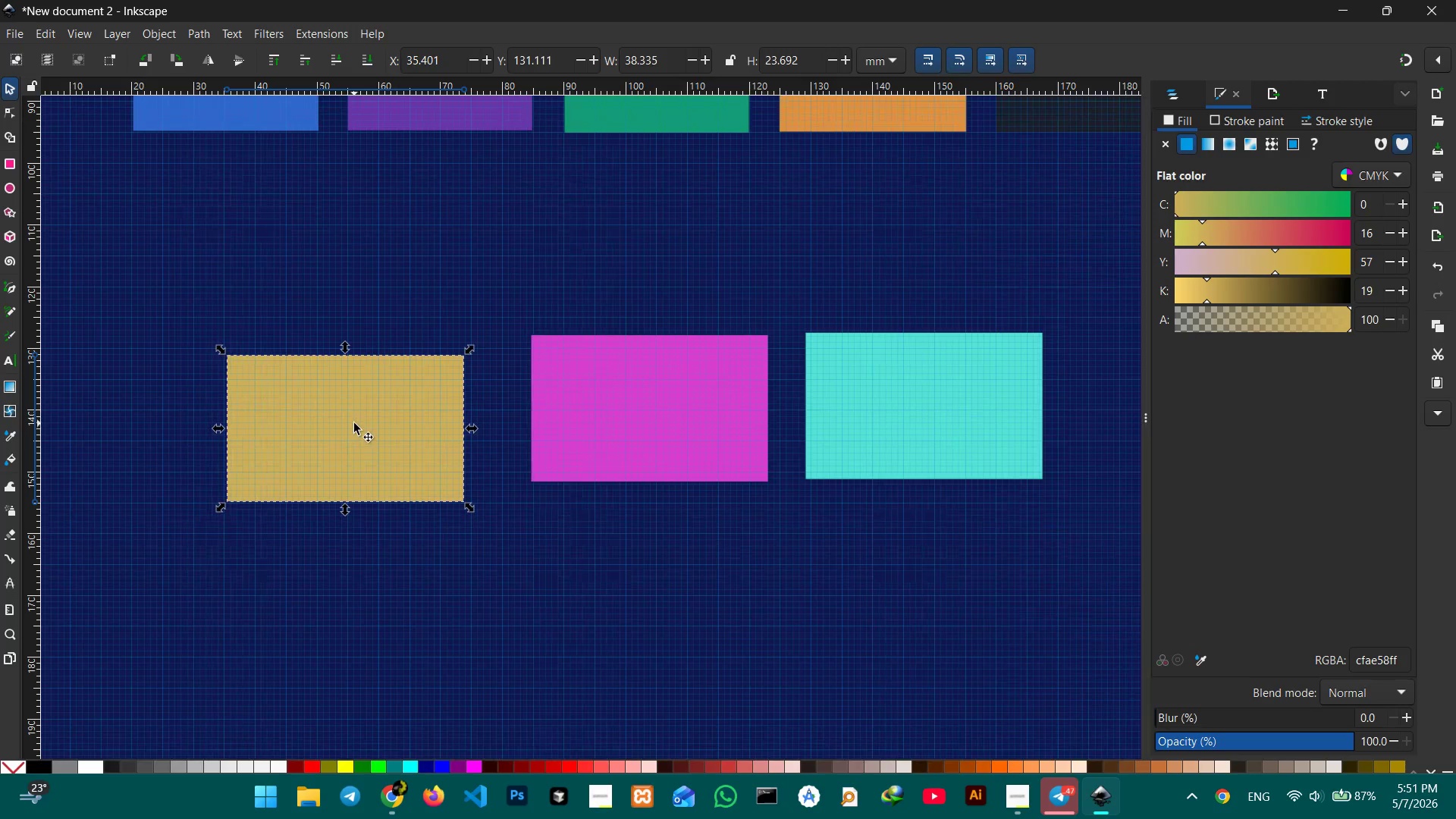 
scroll: coordinate [354, 423], scroll_direction: none, amount: 0.0
 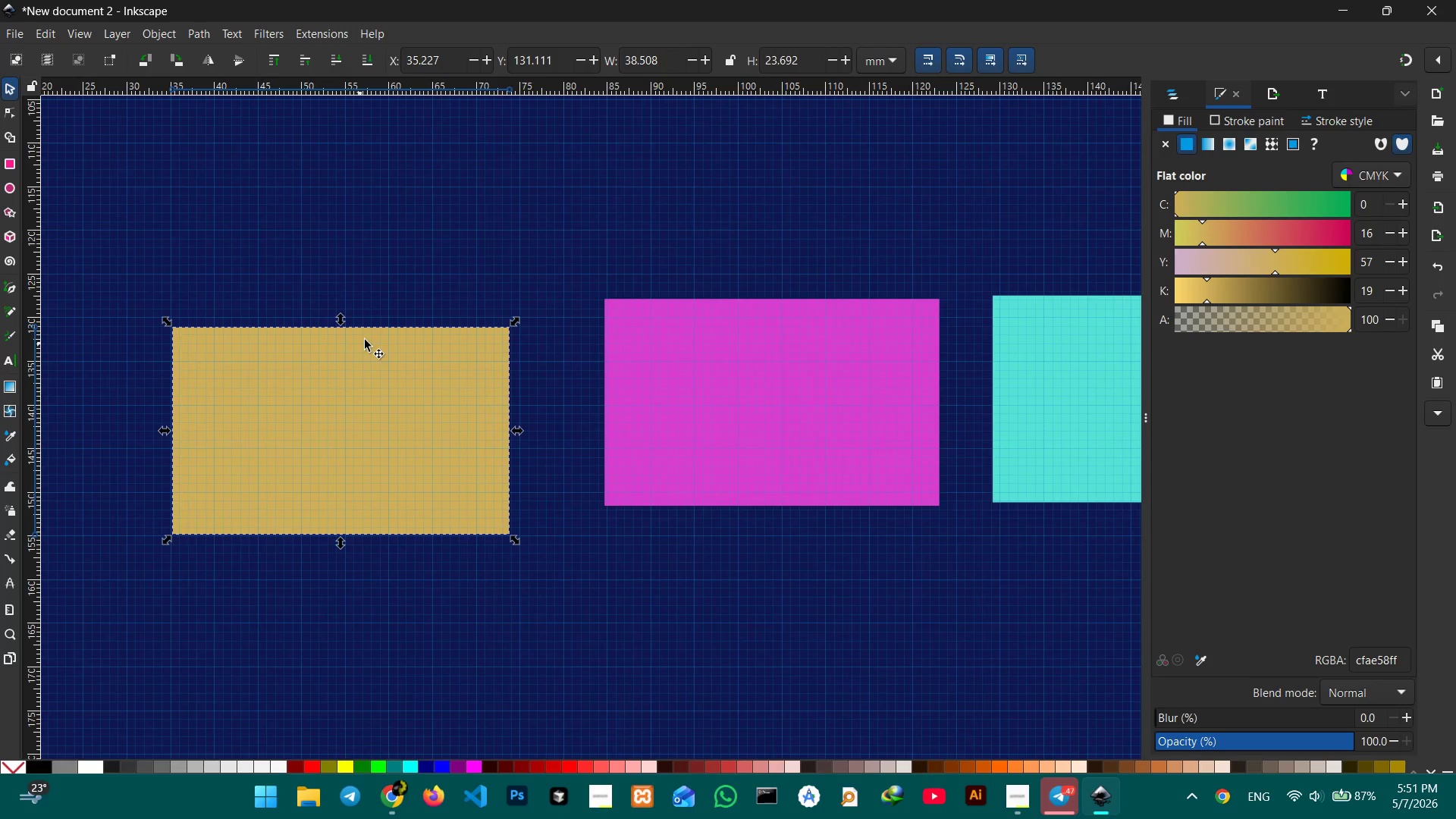 
left_click_drag(start_coordinate=[338, 317], to_coordinate=[339, 306])
 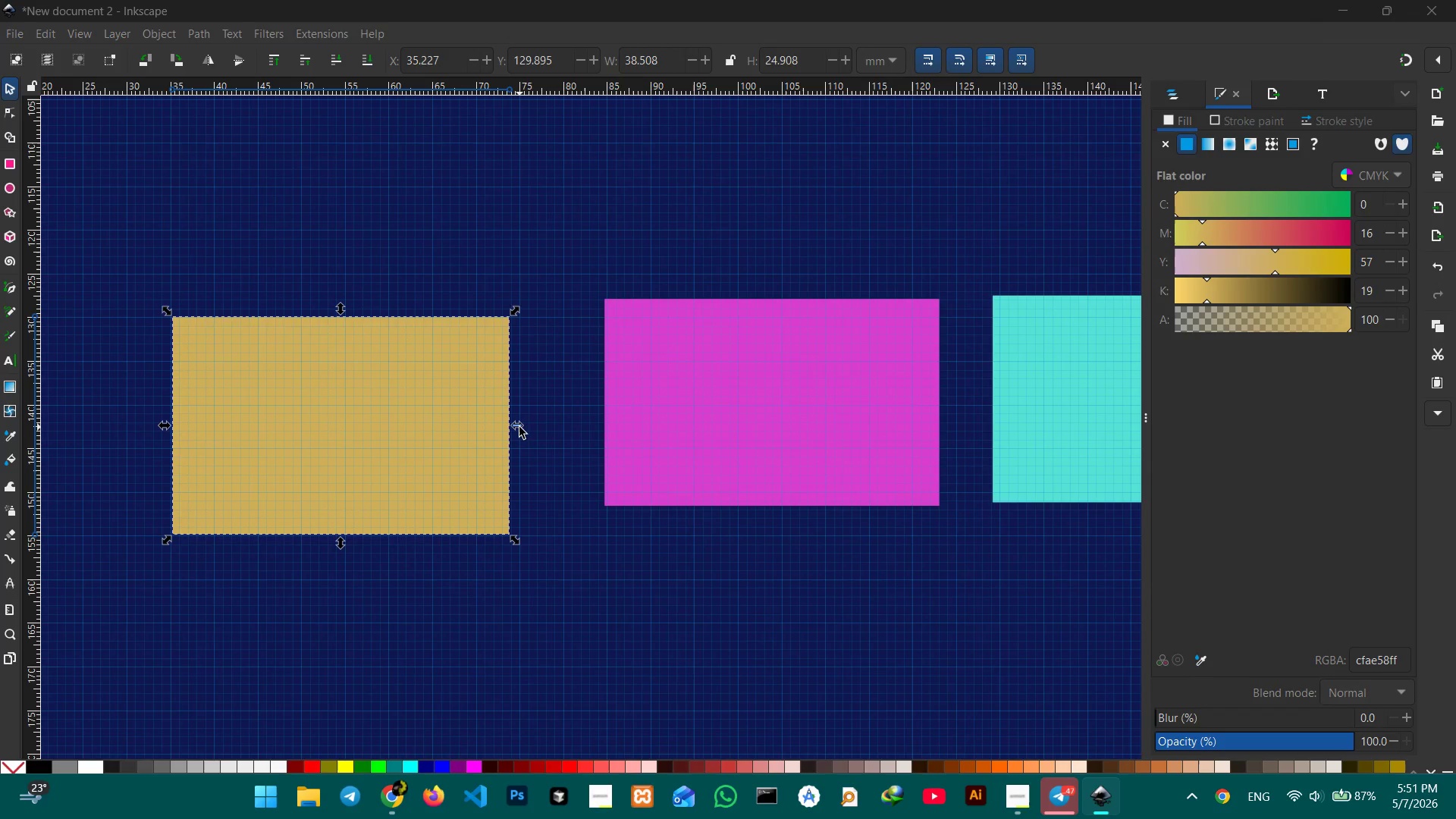 
left_click_drag(start_coordinate=[519, 427], to_coordinate=[530, 426])
 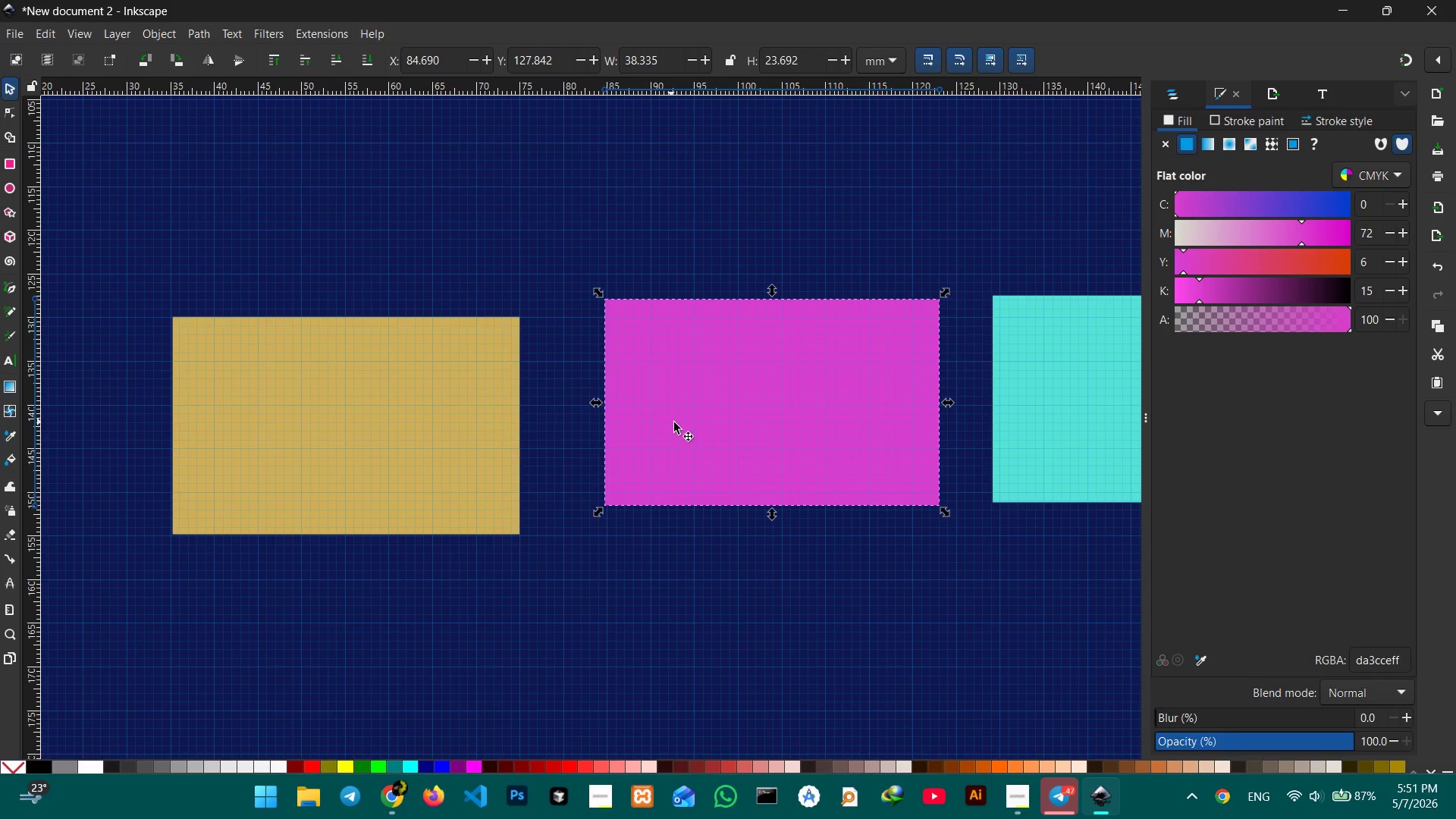 
left_click_drag(start_coordinate=[686, 427], to_coordinate=[687, 461])
 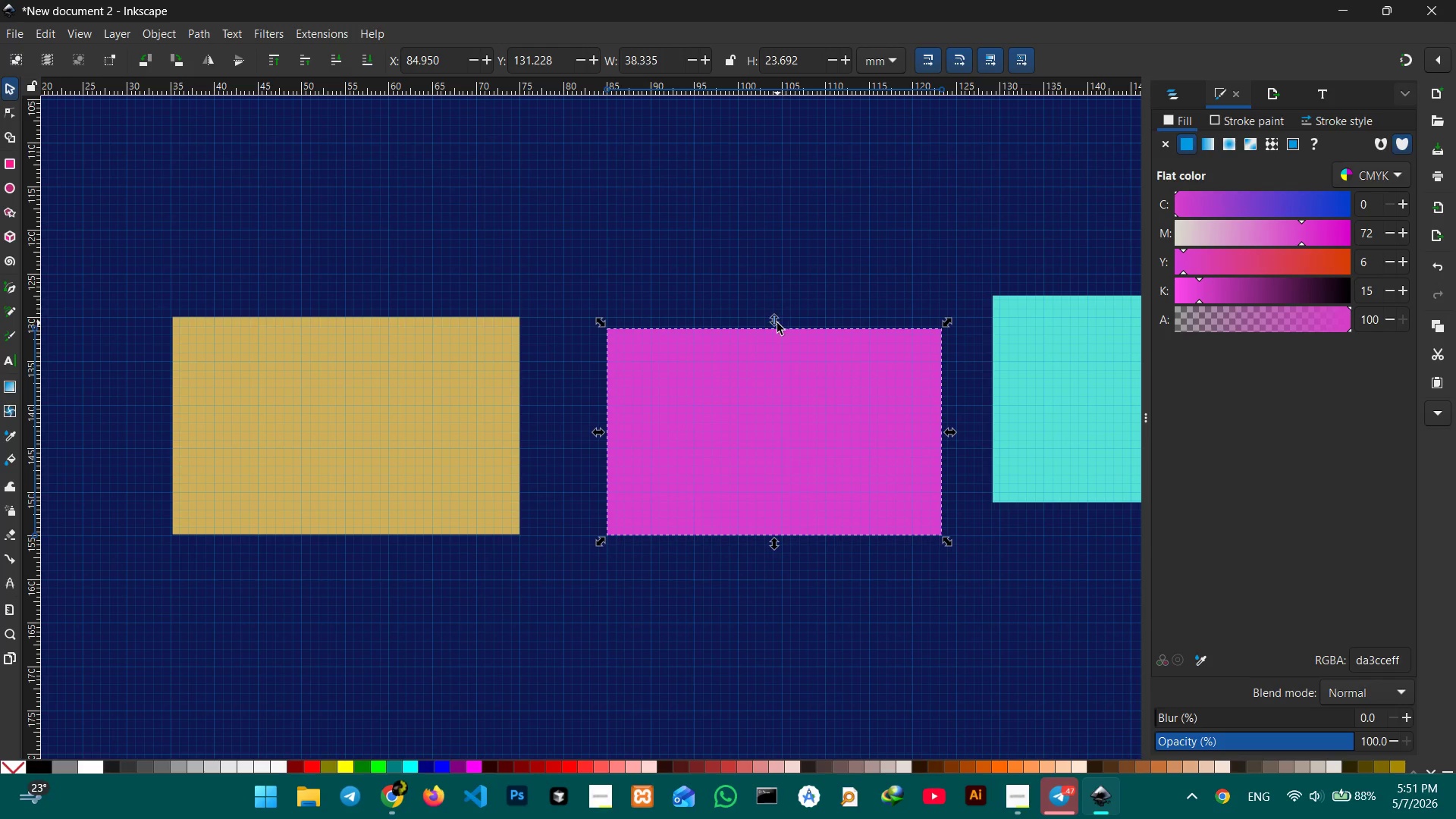 
left_click_drag(start_coordinate=[777, 323], to_coordinate=[777, 311])
 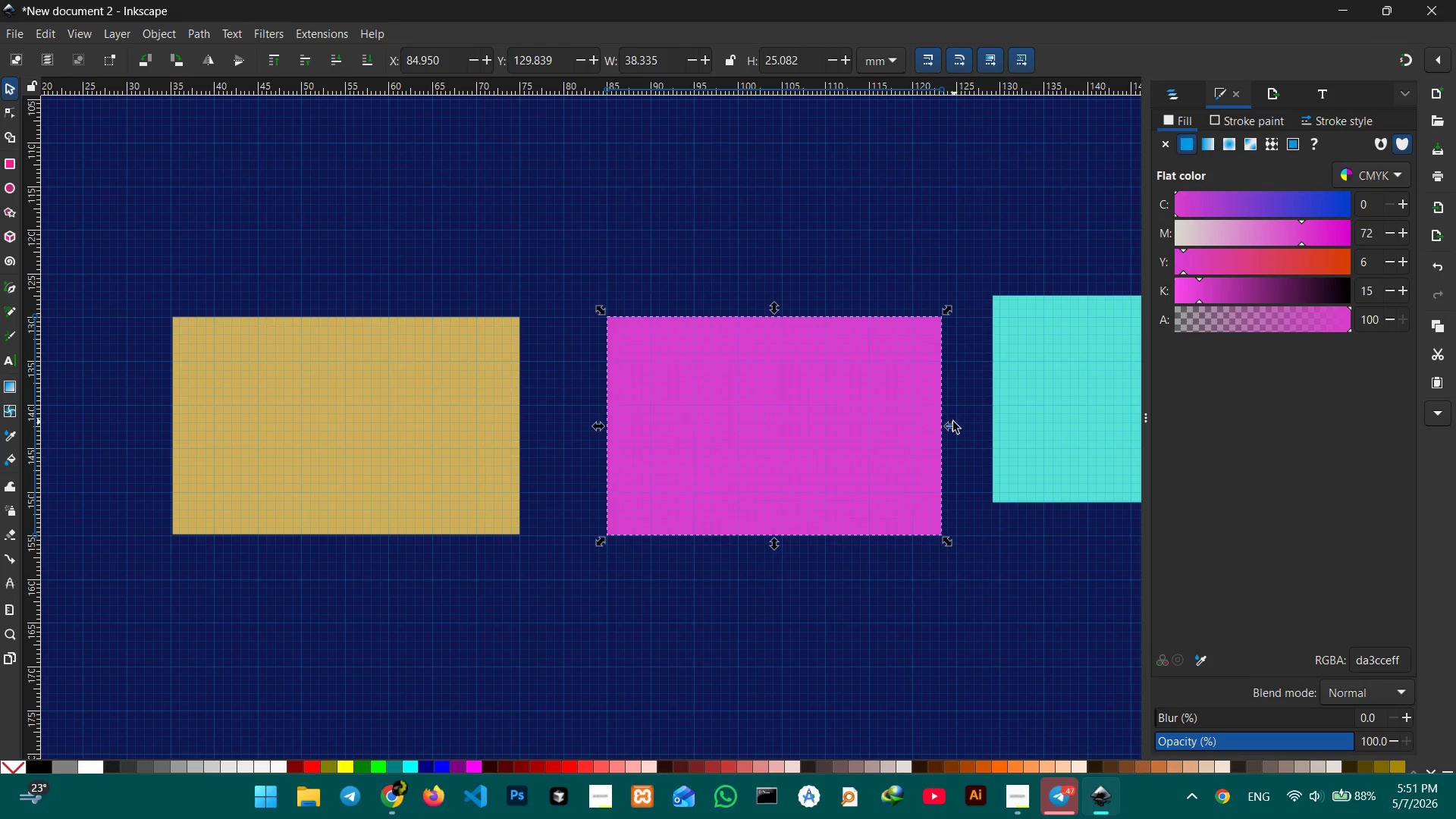 
left_click_drag(start_coordinate=[952, 423], to_coordinate=[967, 422])
 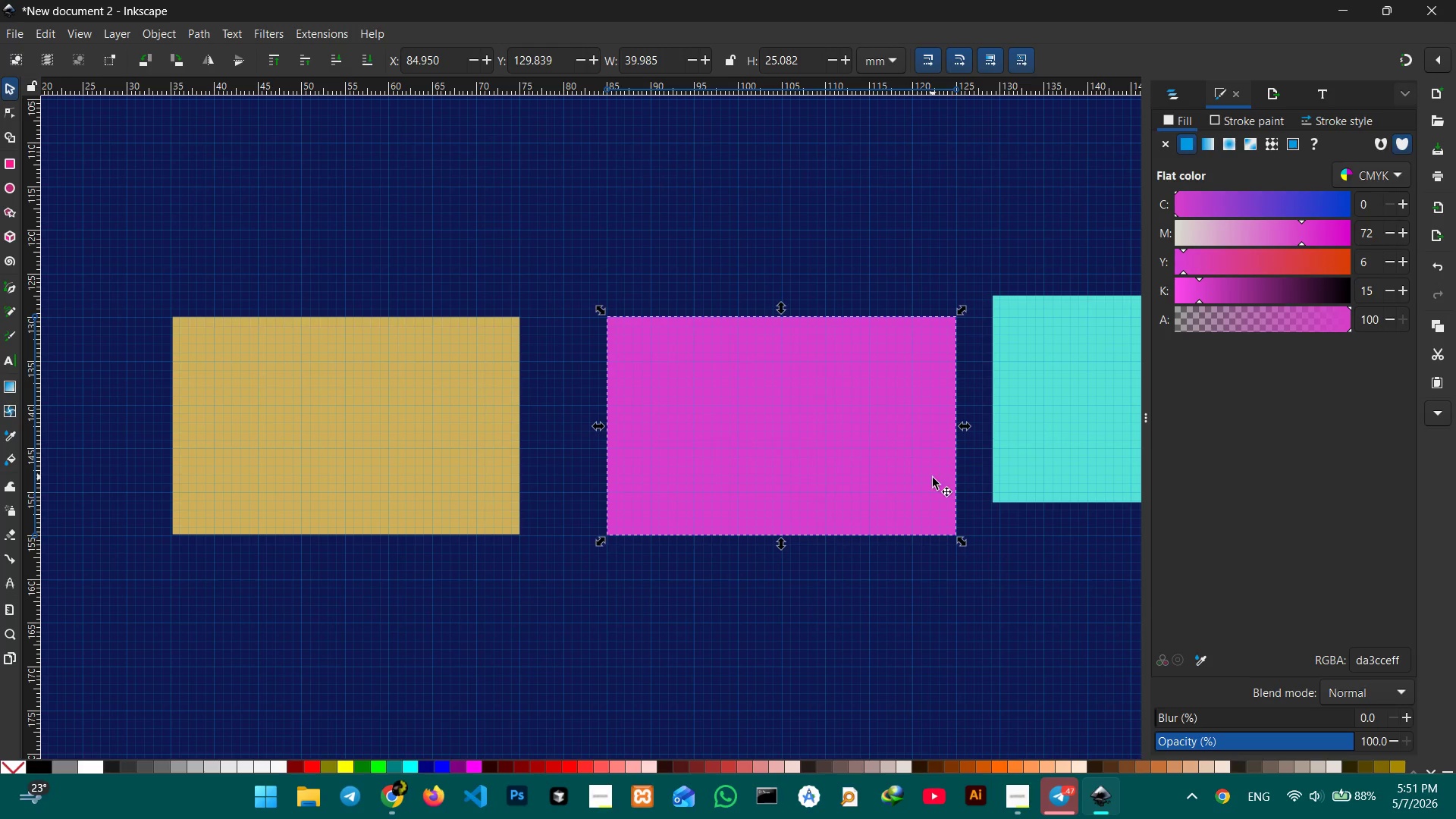 
hold_key(key=Space, duration=0.98)
 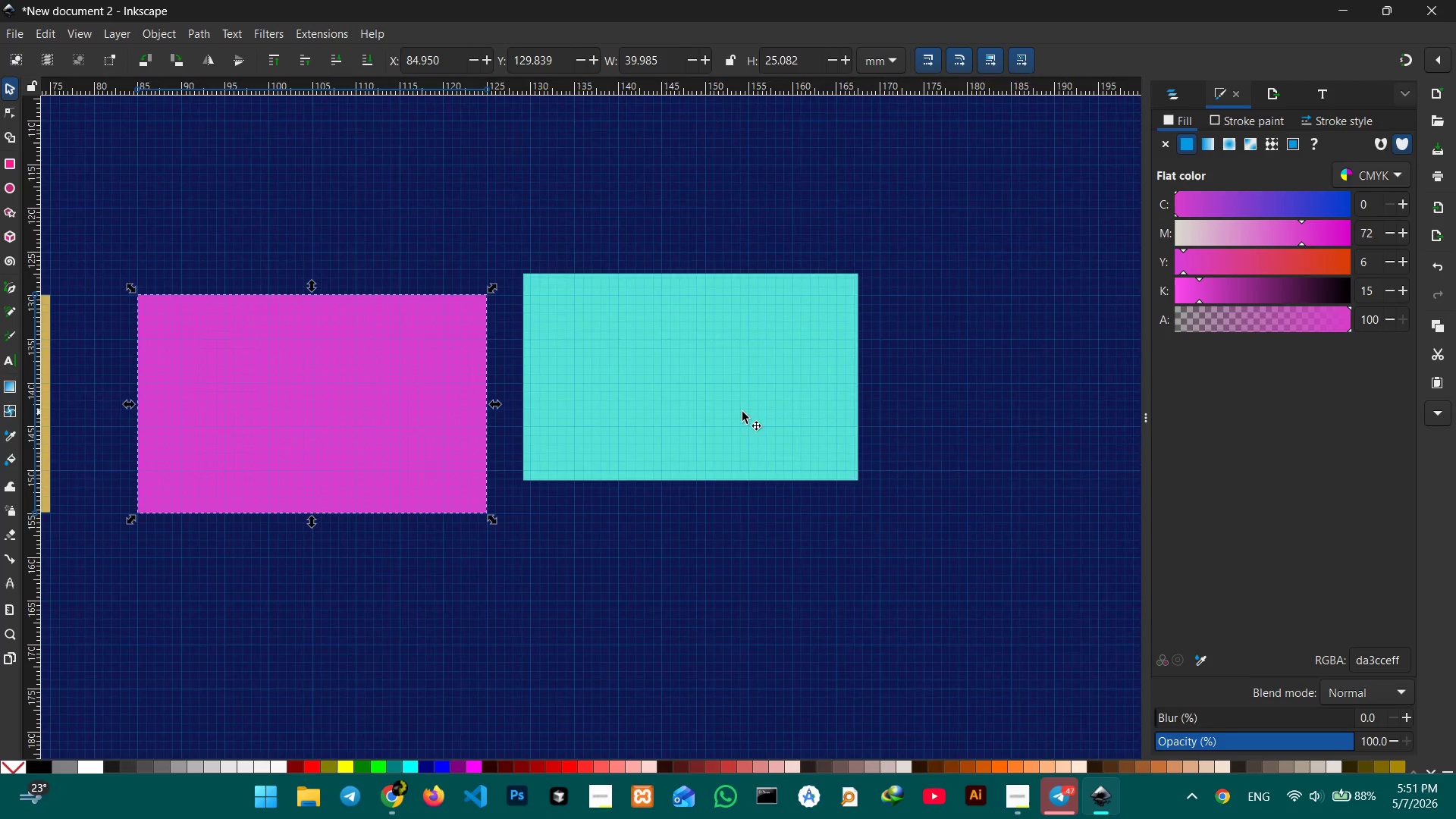 
left_click_drag(start_coordinate=[927, 476], to_coordinate=[465, 457])
 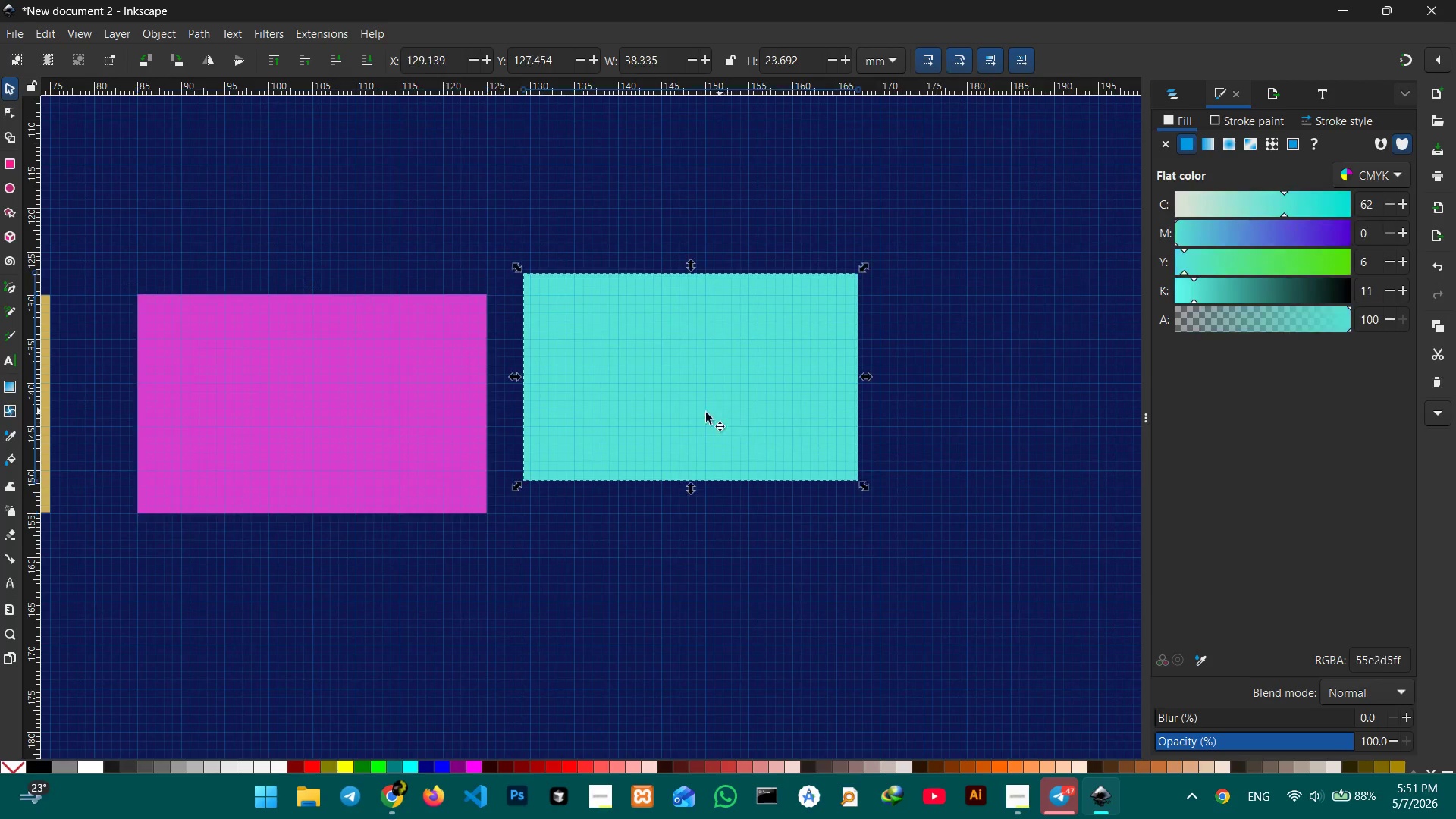 
left_click_drag(start_coordinate=[701, 414], to_coordinate=[757, 447])
 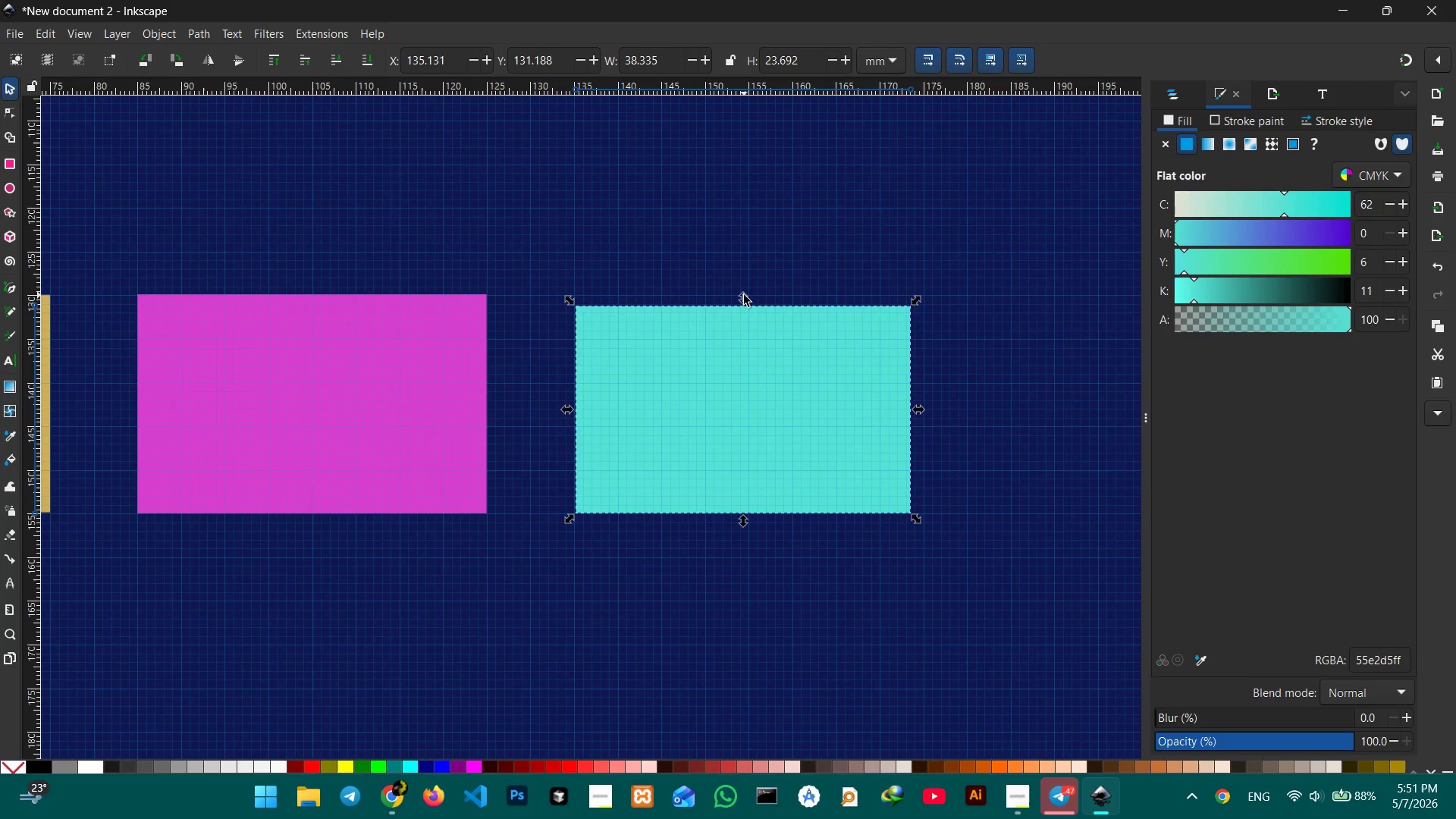 
left_click_drag(start_coordinate=[744, 295], to_coordinate=[745, 284])
 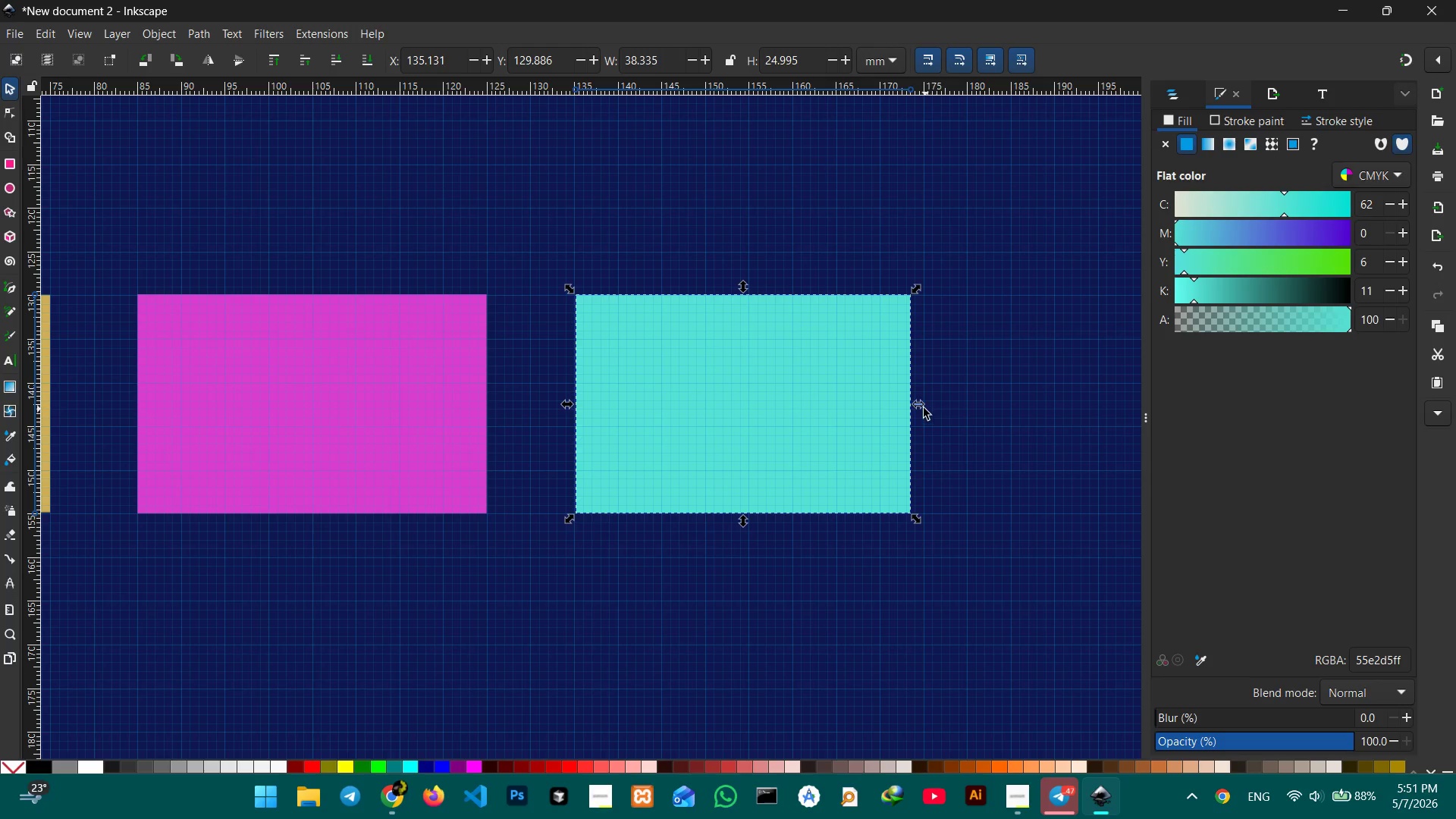 
left_click_drag(start_coordinate=[923, 407], to_coordinate=[937, 407])
 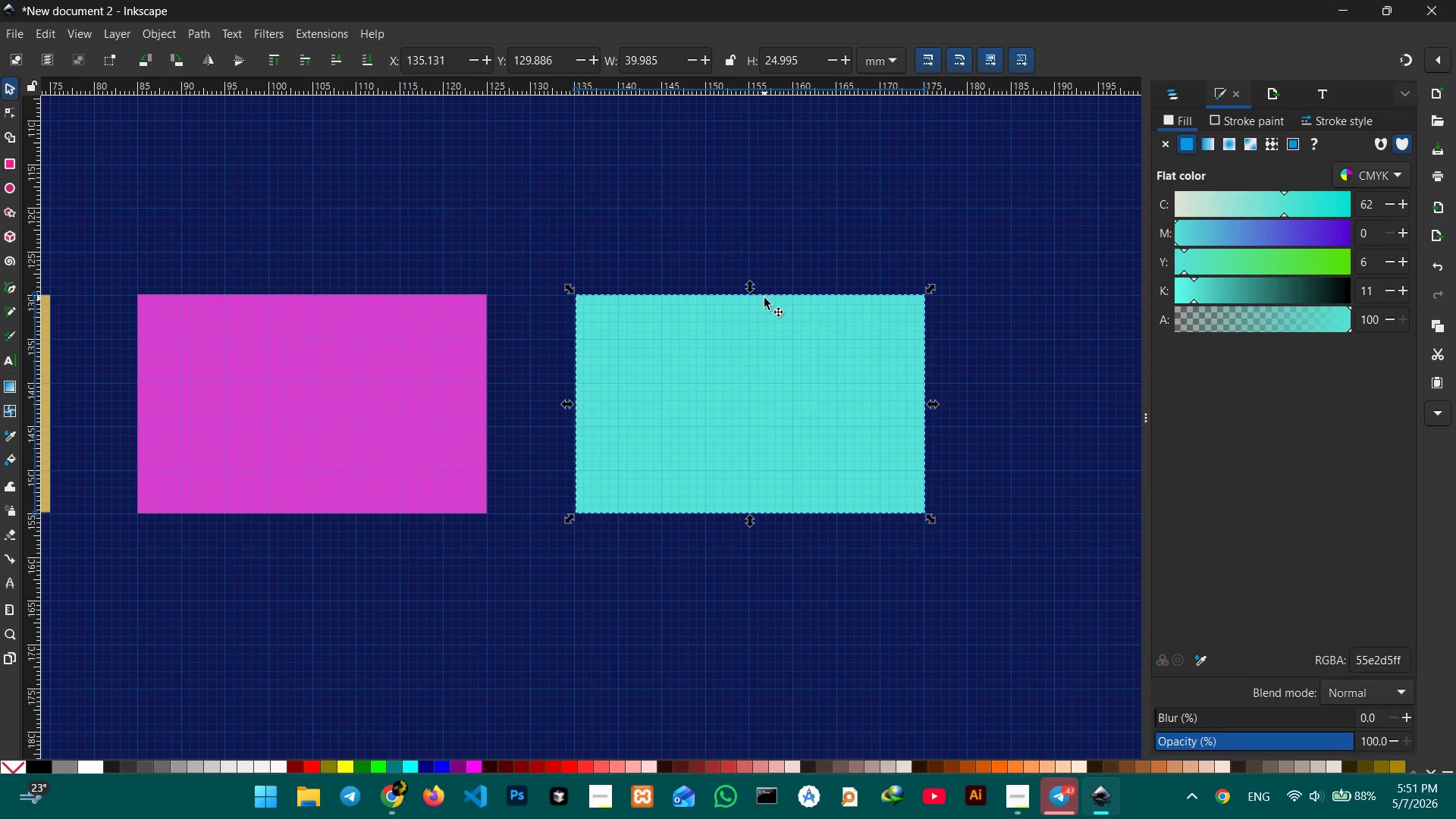 
hold_key(key=ControlLeft, duration=0.55)
scroll: coordinate [755, 388], scroll_direction: down, amount: 4.0
 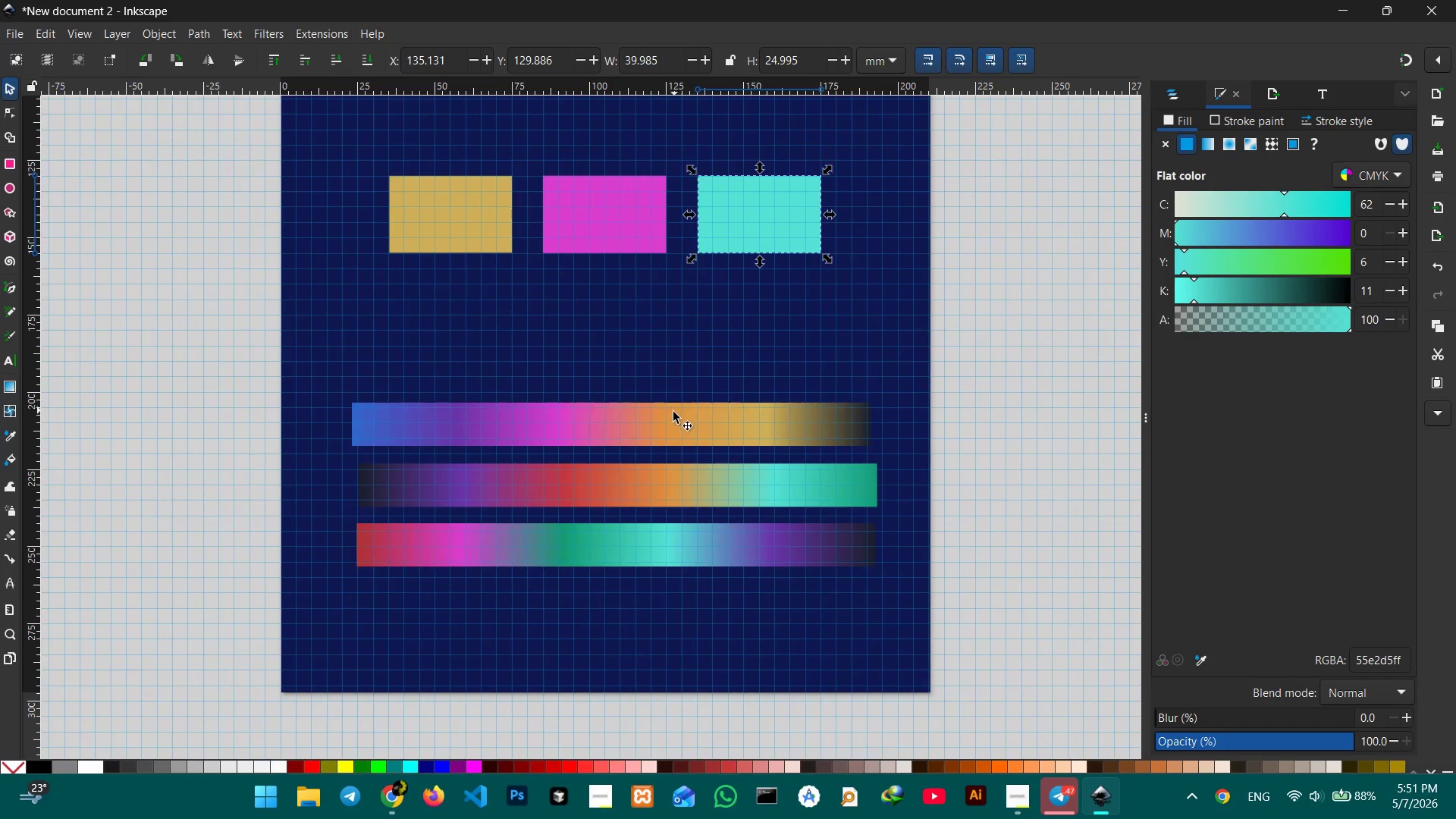 
left_click([673, 416])
 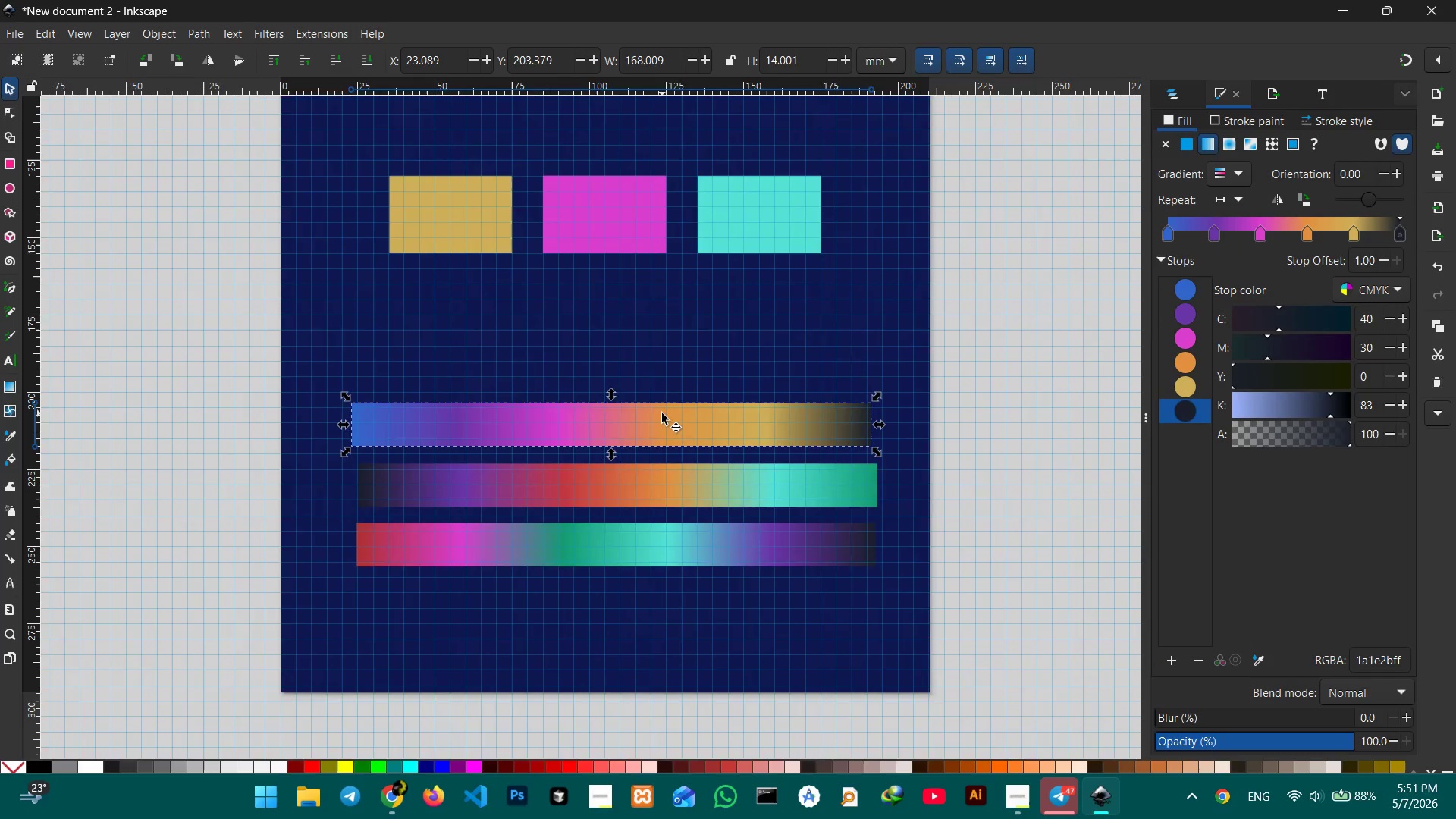 
hold_key(key=ControlLeft, duration=0.47)
scroll: coordinate [662, 413], scroll_direction: none, amount: 0.0
 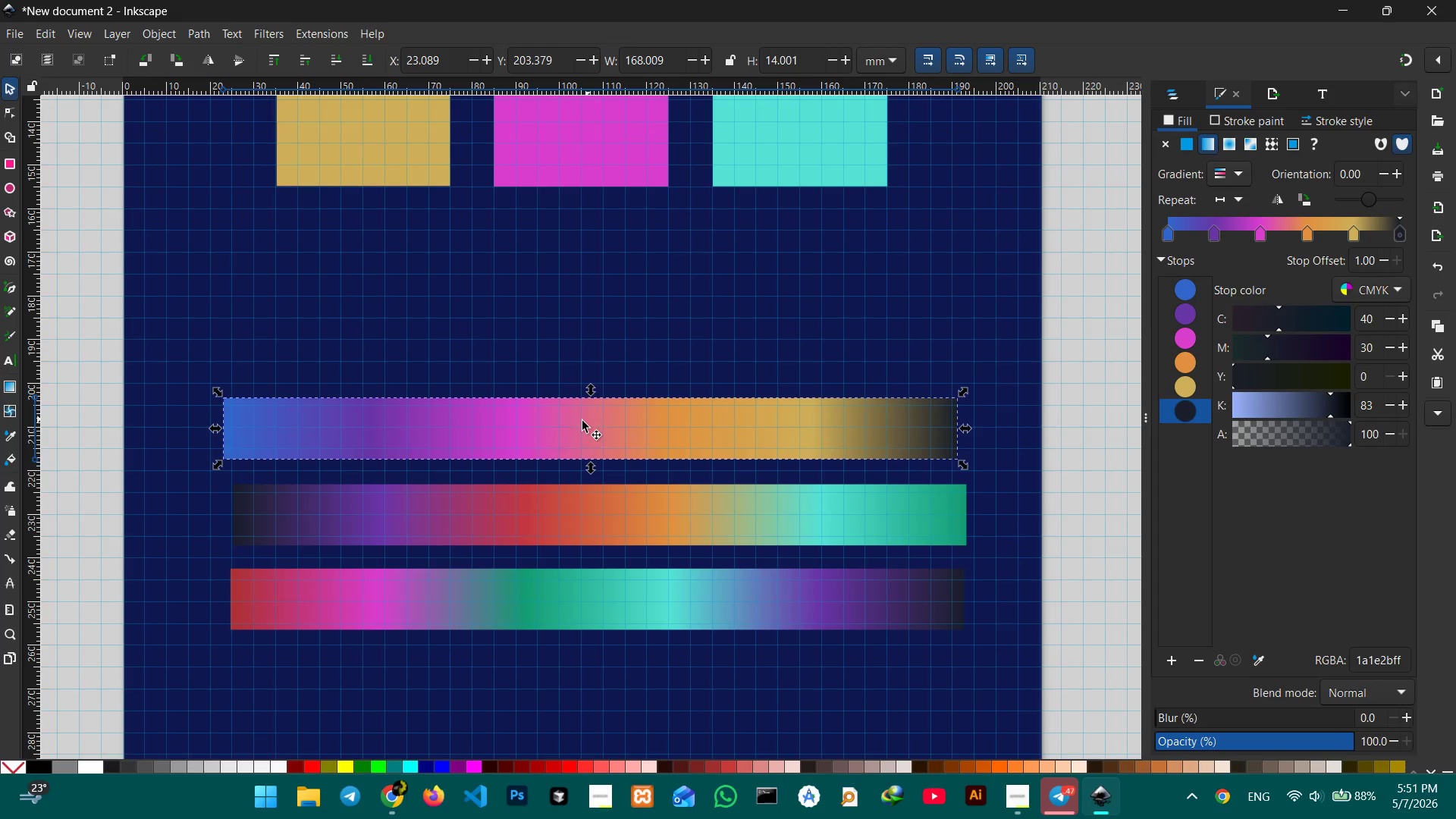 
left_click_drag(start_coordinate=[535, 434], to_coordinate=[540, 426])
 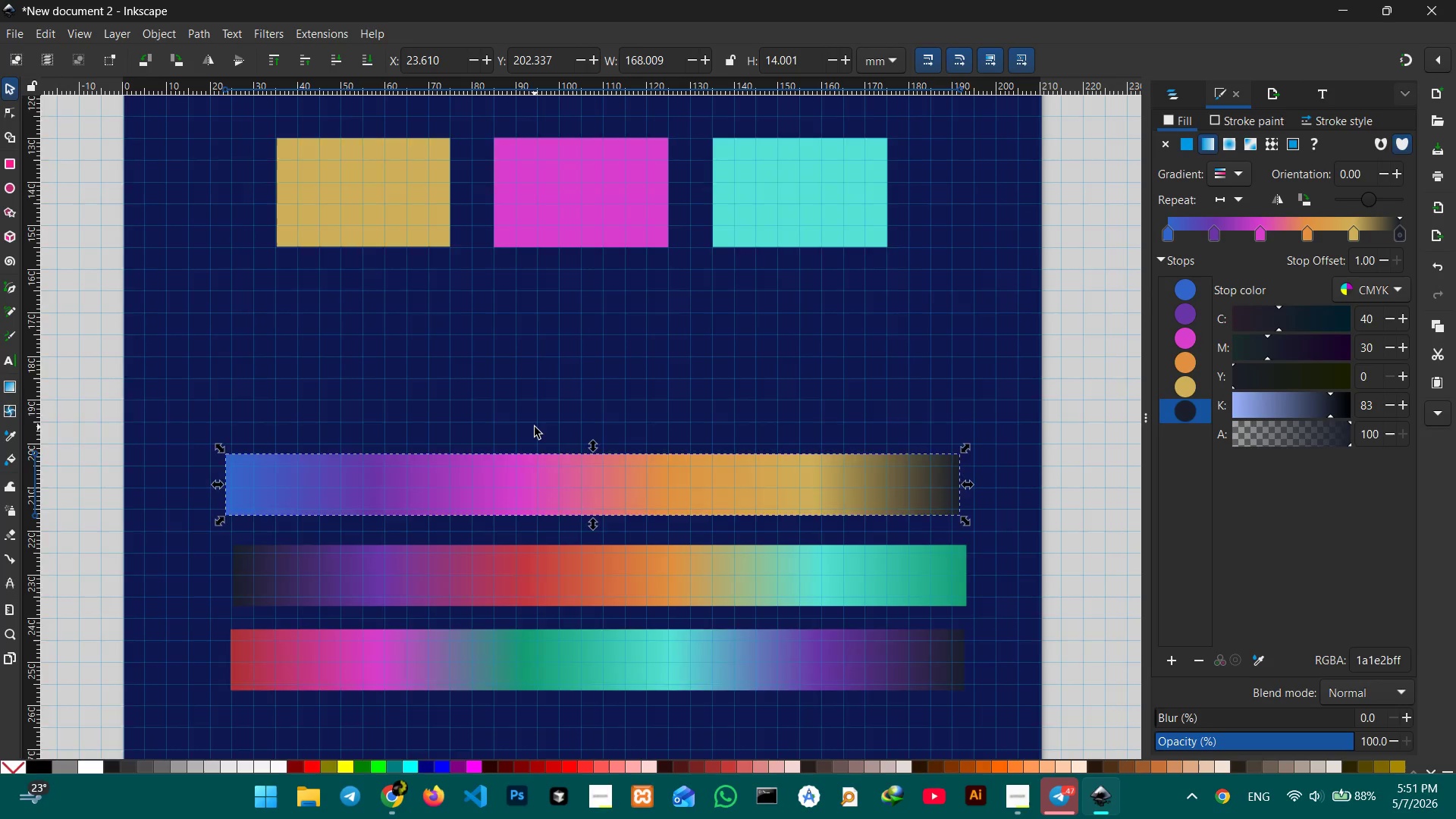 
scroll: coordinate [535, 427], scroll_direction: up, amount: 3.0
 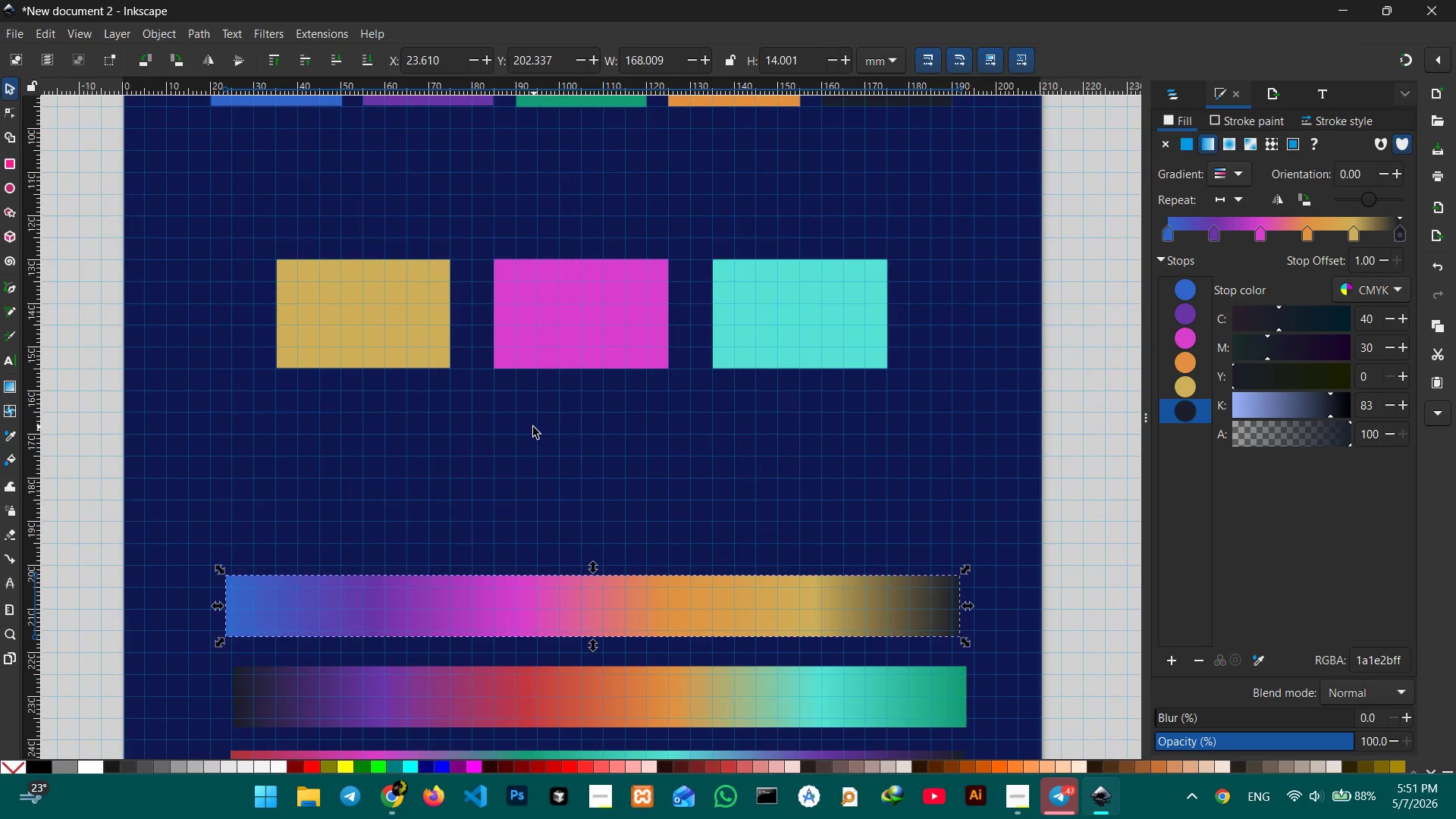 
scroll: coordinate [532, 427], scroll_direction: down, amount: 1.0
 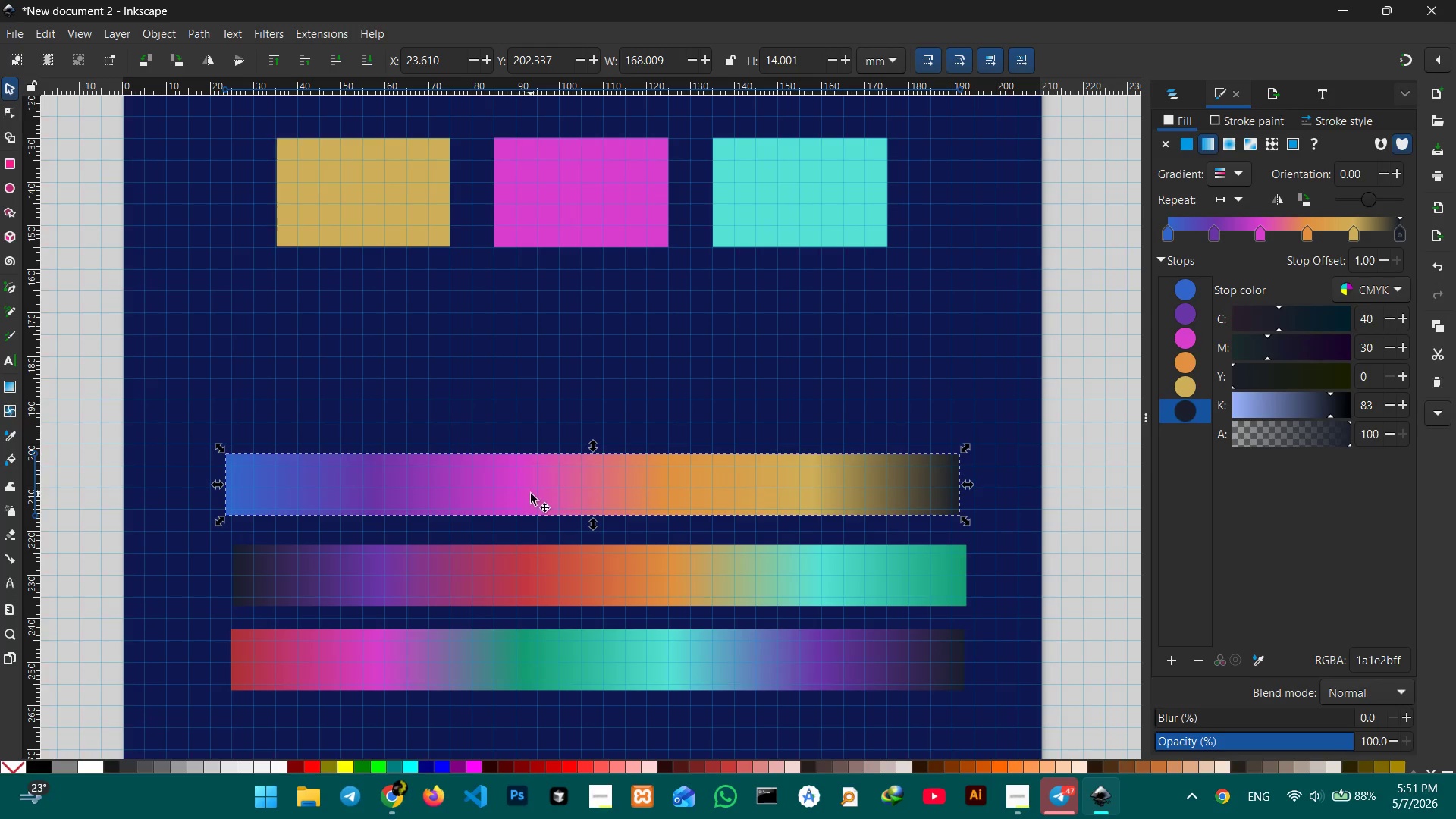 
left_click_drag(start_coordinate=[530, 493], to_coordinate=[540, 484])
 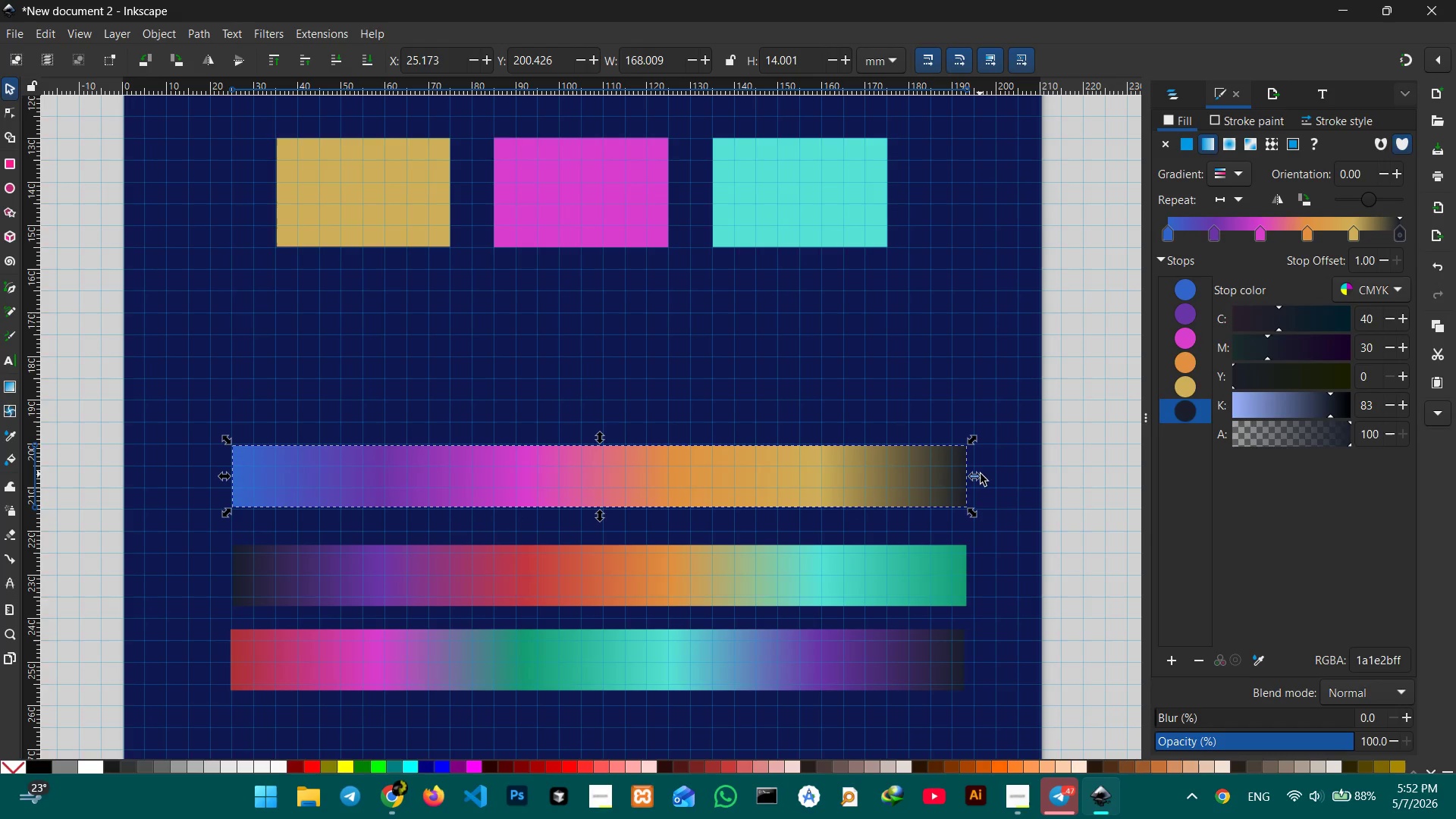 
left_click_drag(start_coordinate=[981, 474], to_coordinate=[967, 477])
 